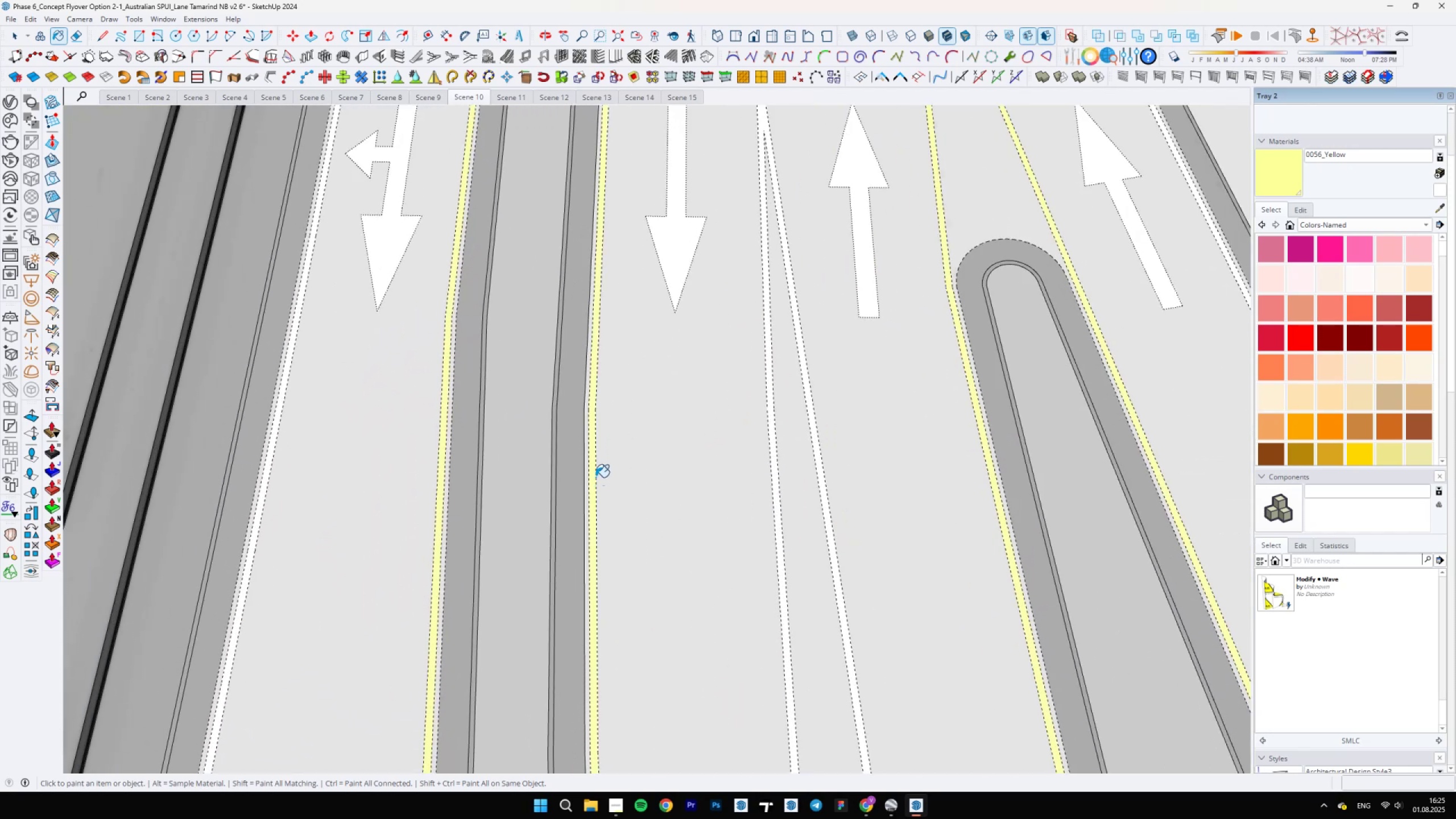 
scroll: coordinate [751, 625], scroll_direction: down, amount: 19.0
 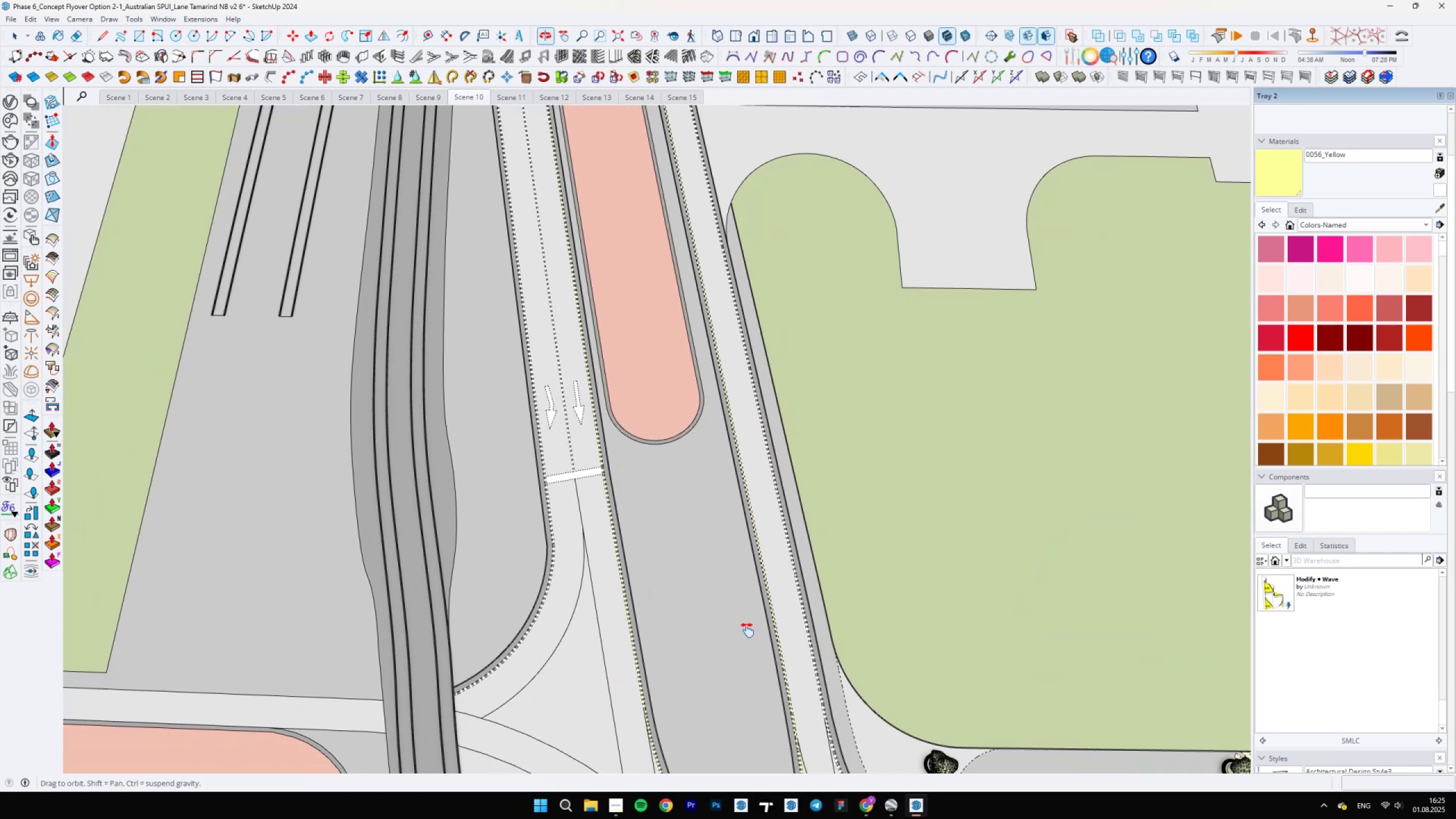 
hold_key(key=ShiftLeft, duration=0.52)
 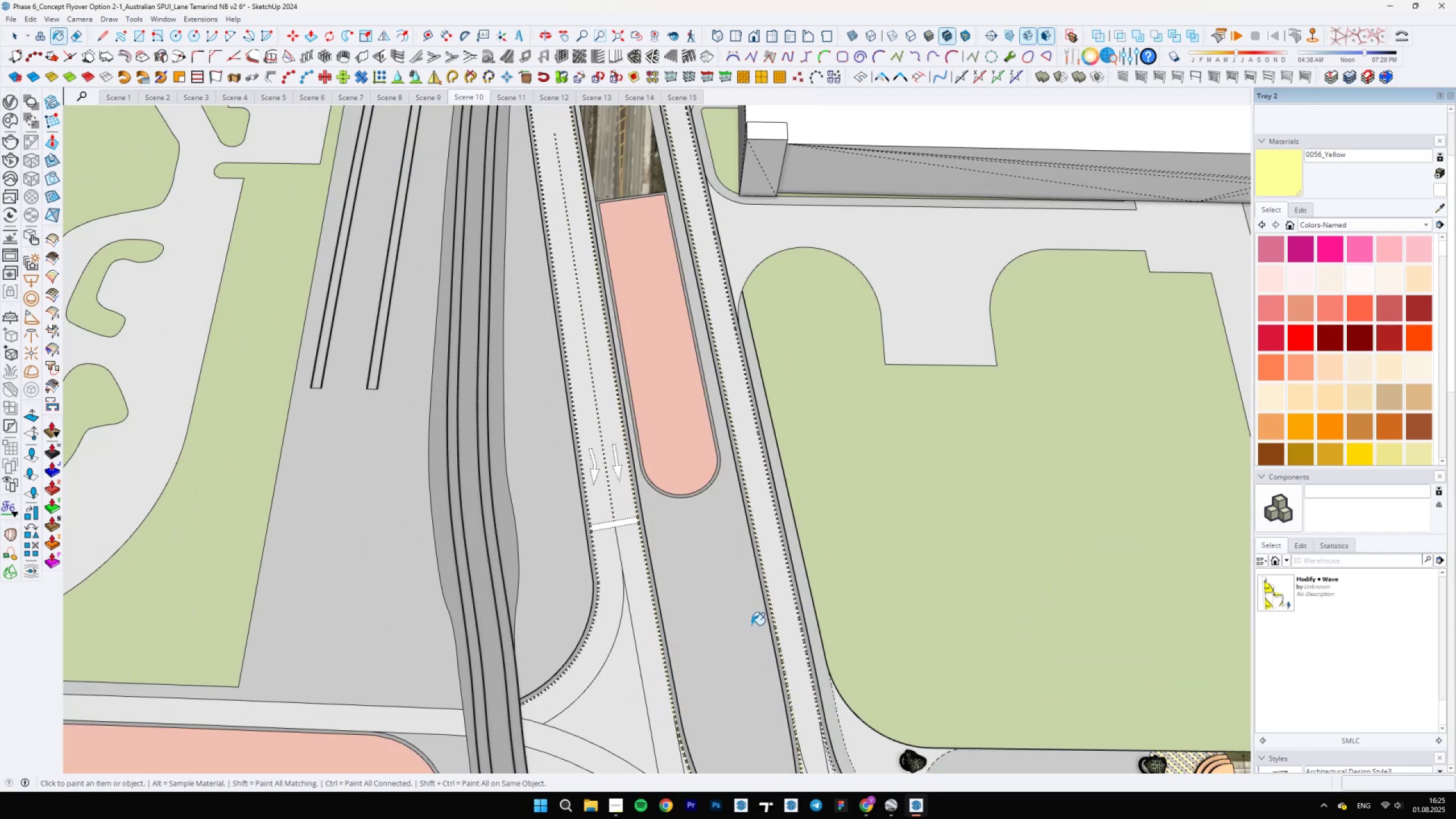 
hold_key(key=ShiftLeft, duration=1.4)
scroll: coordinate [719, 565], scroll_direction: down, amount: 7.0
 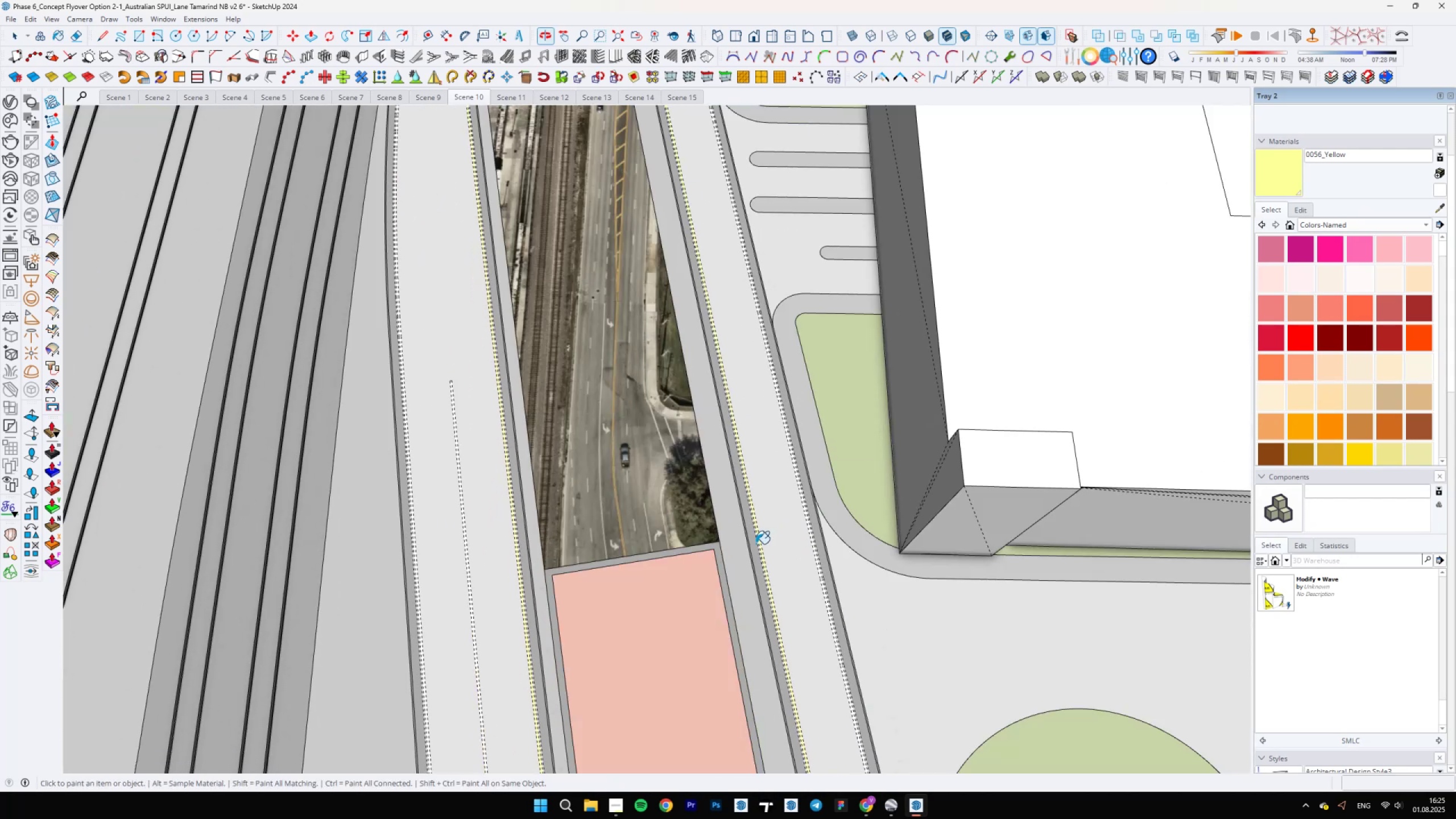 
hold_key(key=ShiftLeft, duration=0.91)
scroll: coordinate [650, 184], scroll_direction: down, amount: 25.0
 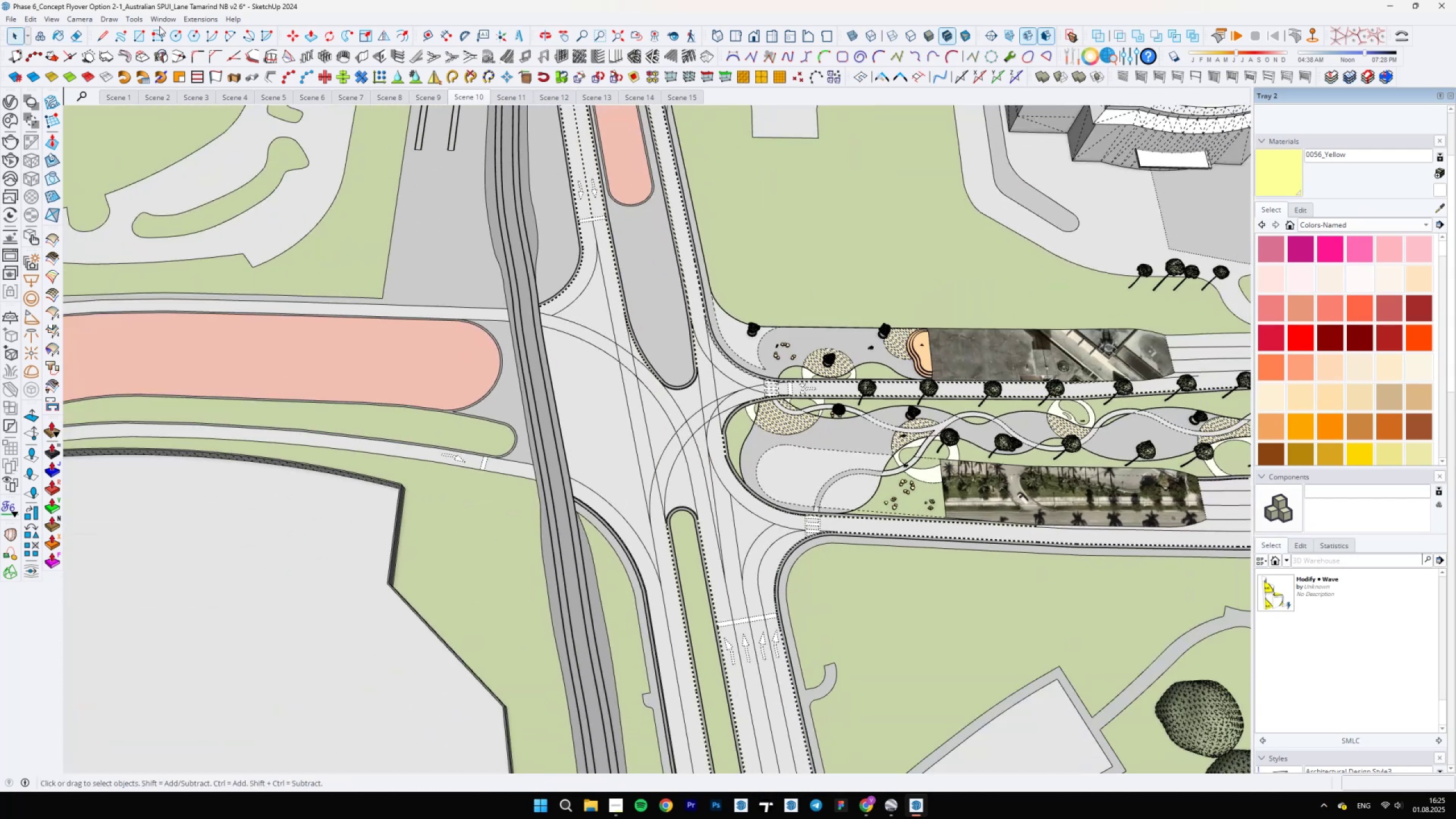 
key(Space)
 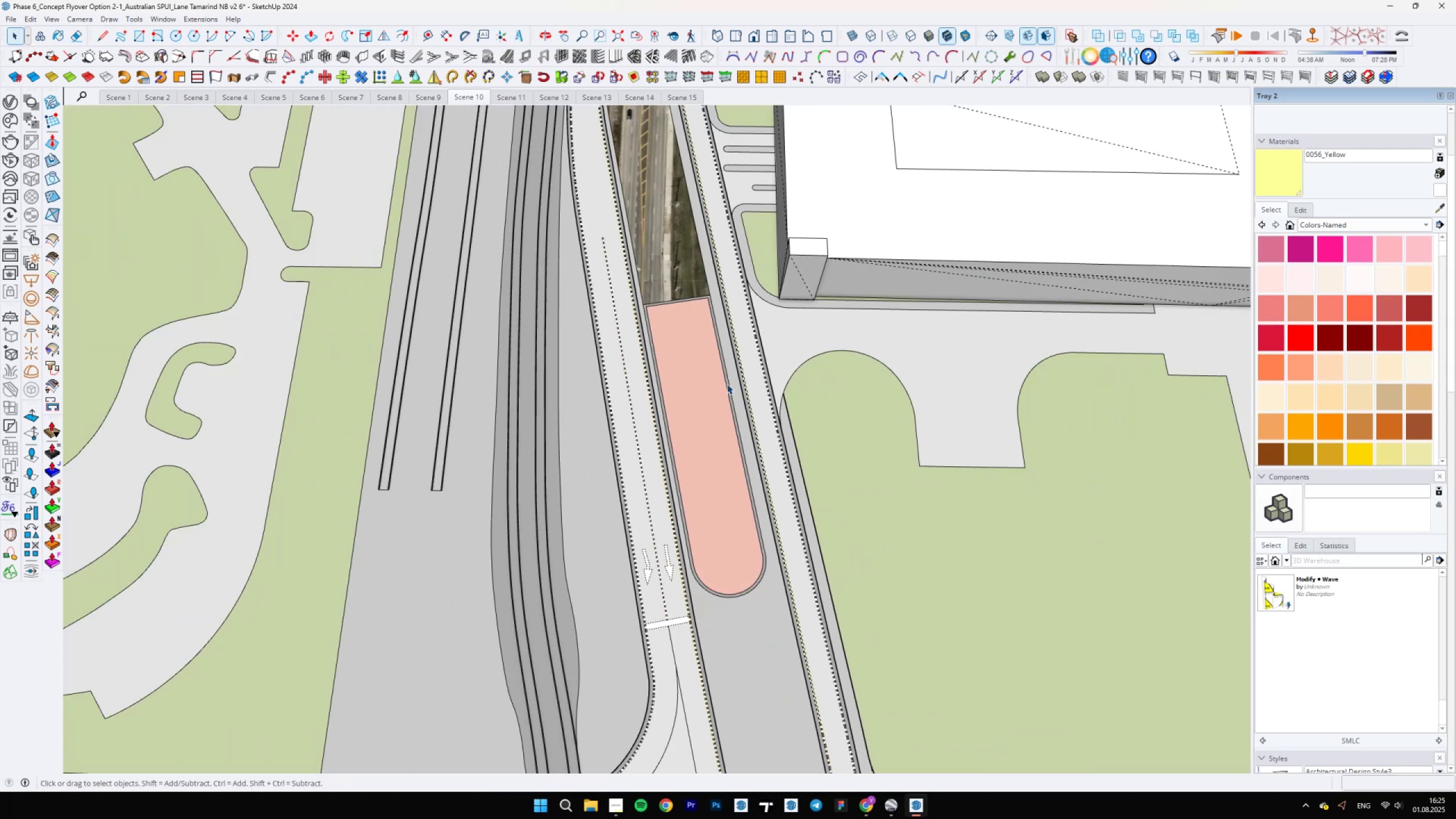 
hold_key(key=ShiftLeft, duration=0.62)
 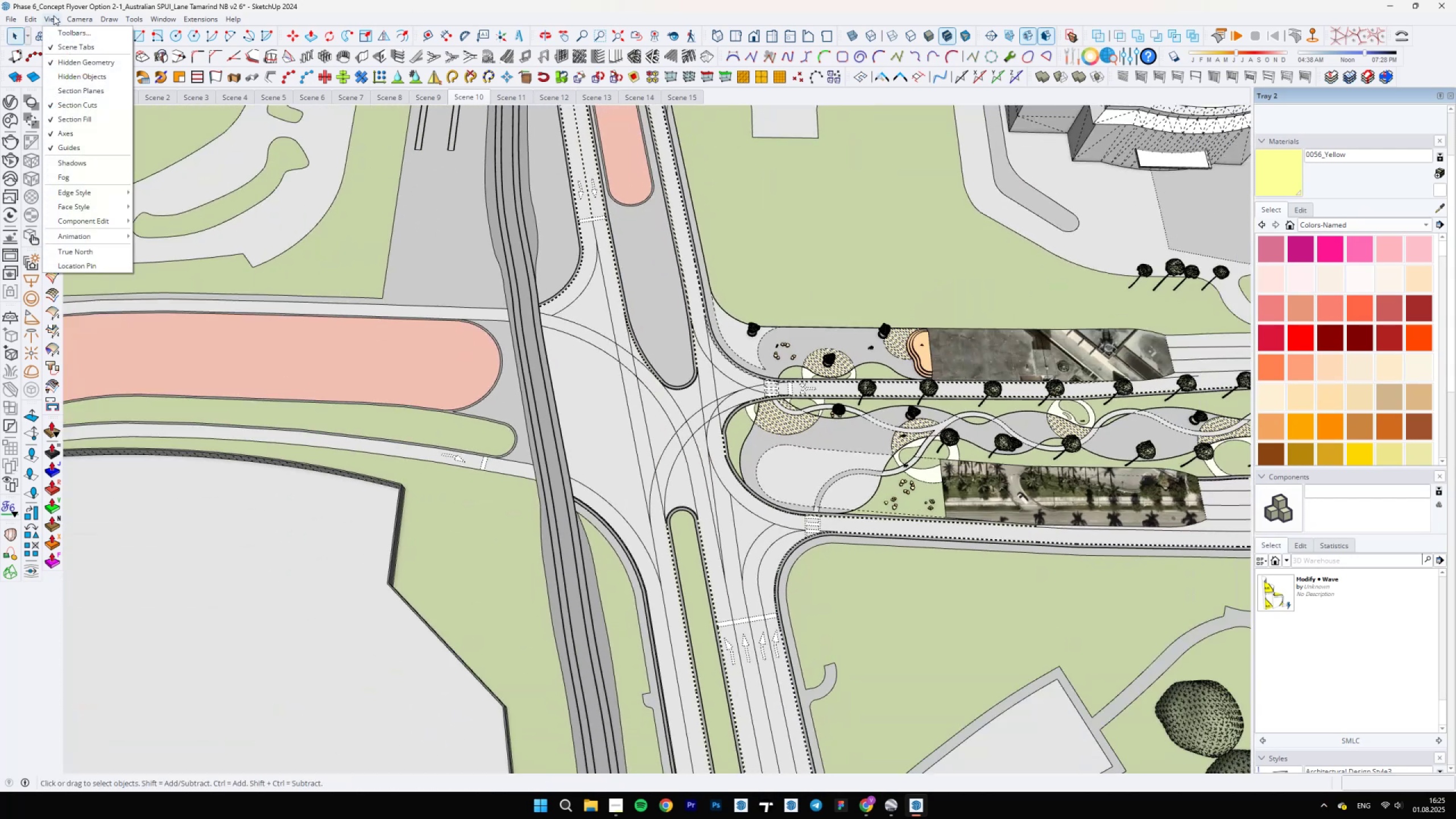 
left_click([61, 60])
 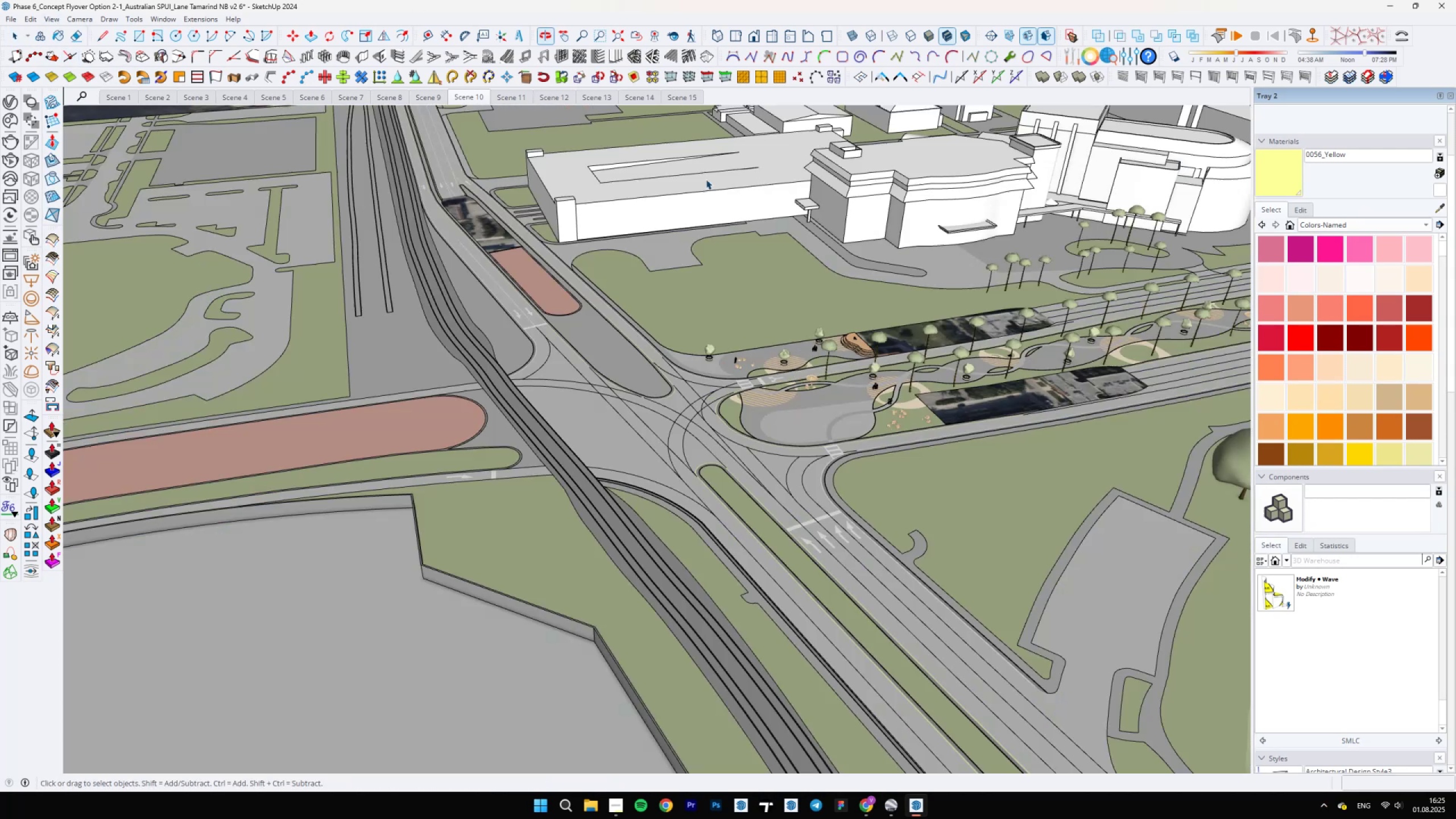 
key(Escape)
 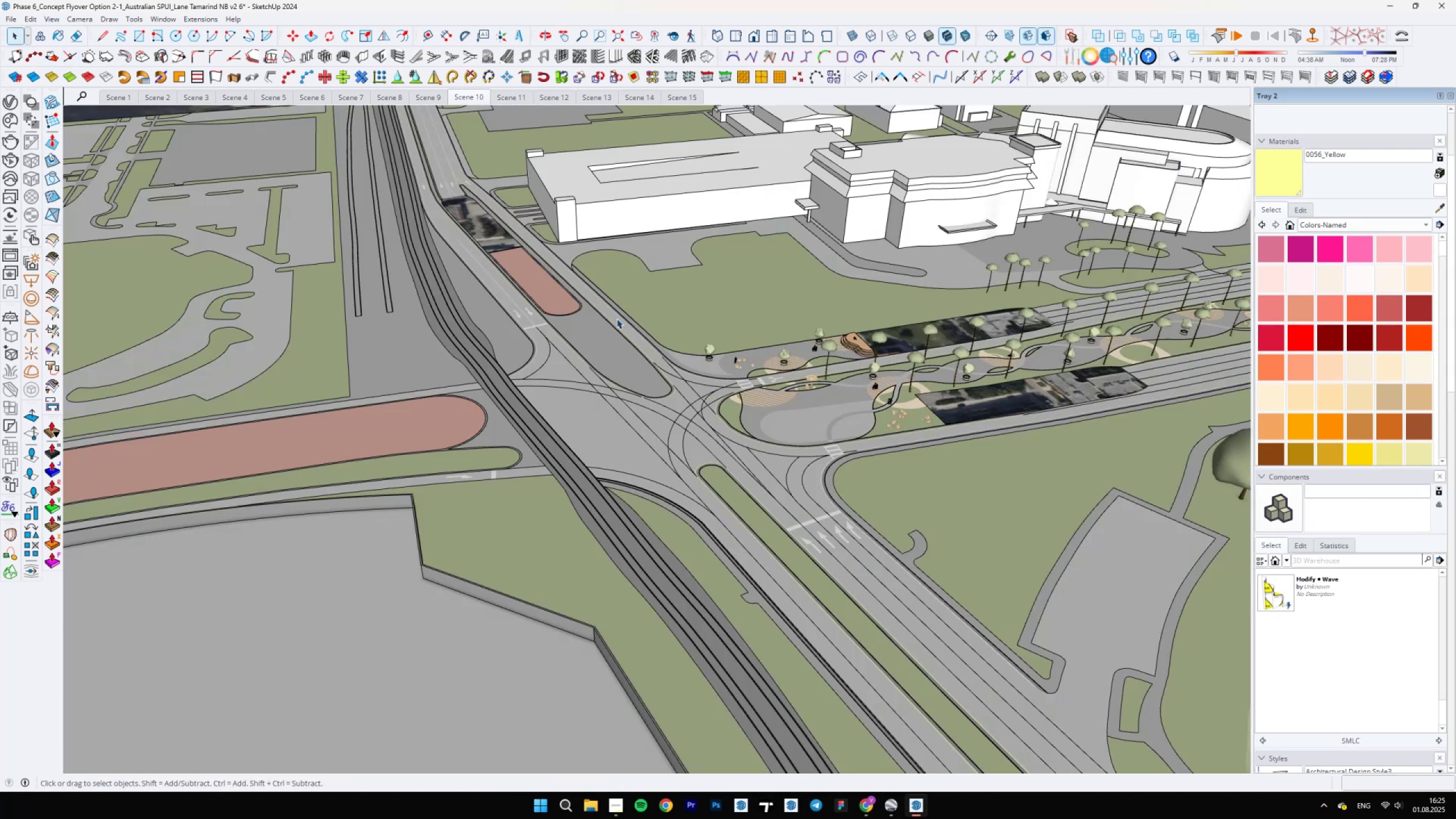 
scroll: coordinate [519, 293], scroll_direction: up, amount: 10.0
 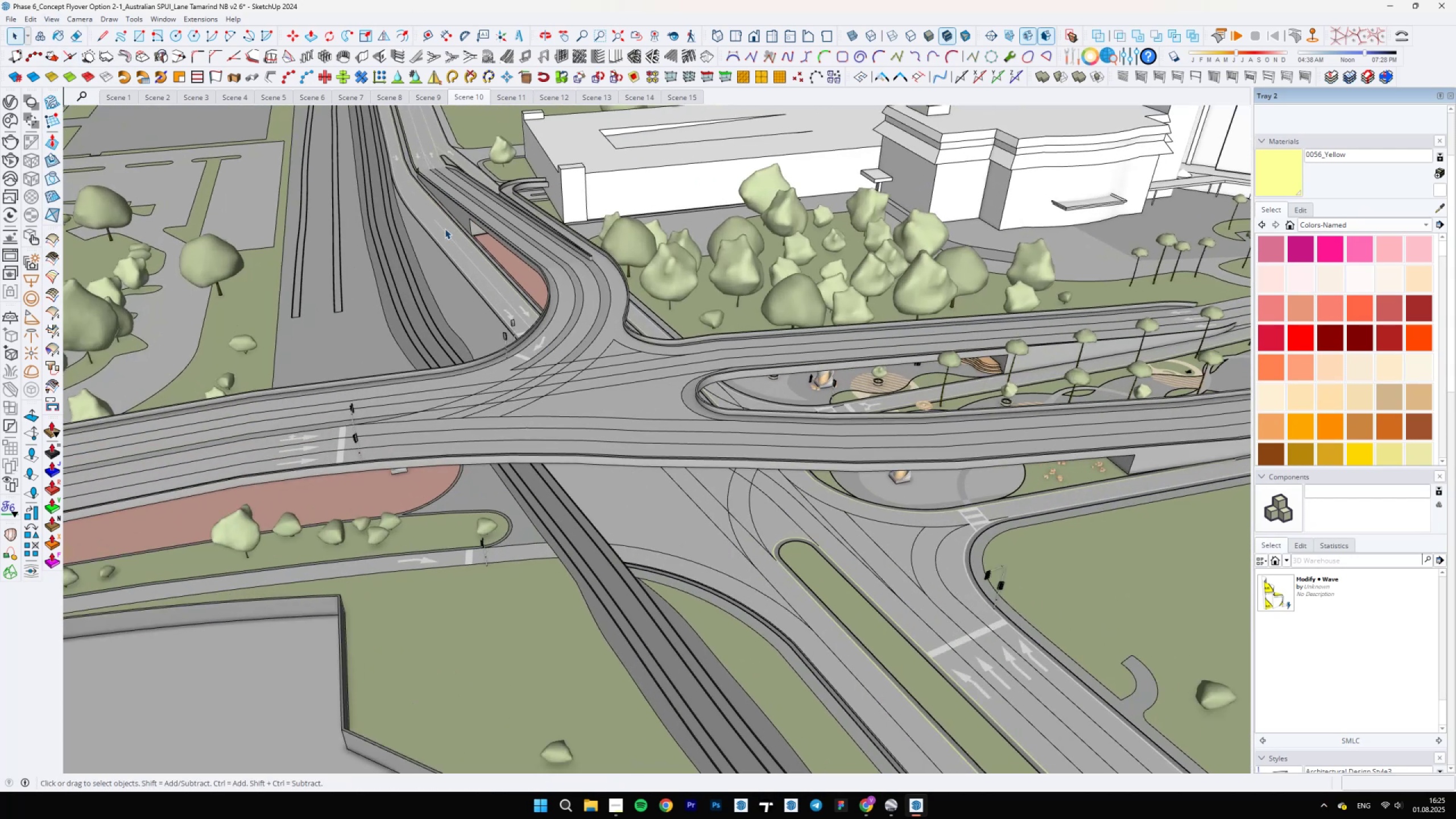 
hold_key(key=ShiftLeft, duration=0.35)
 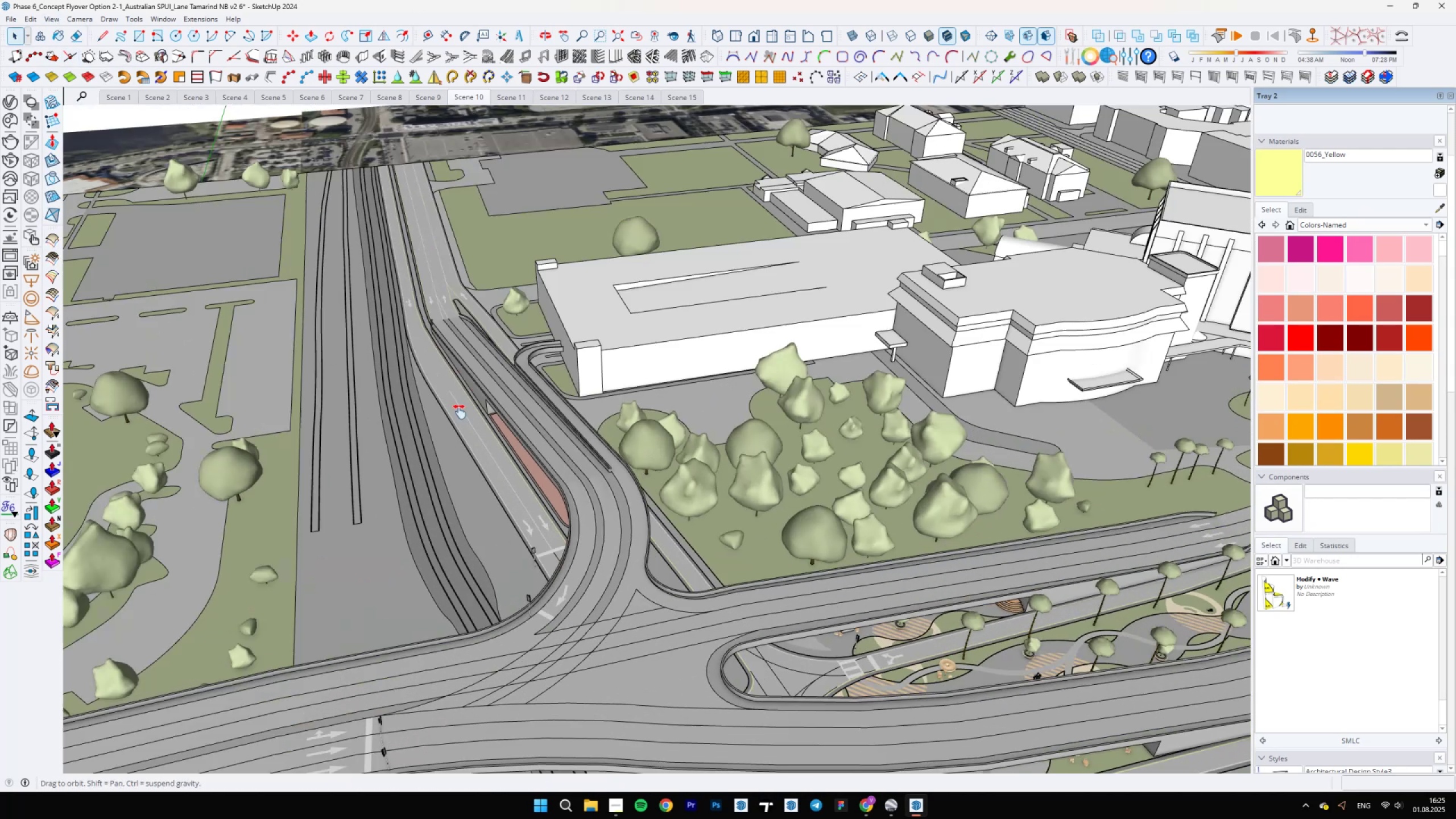 
scroll: coordinate [446, 370], scroll_direction: up, amount: 6.0
 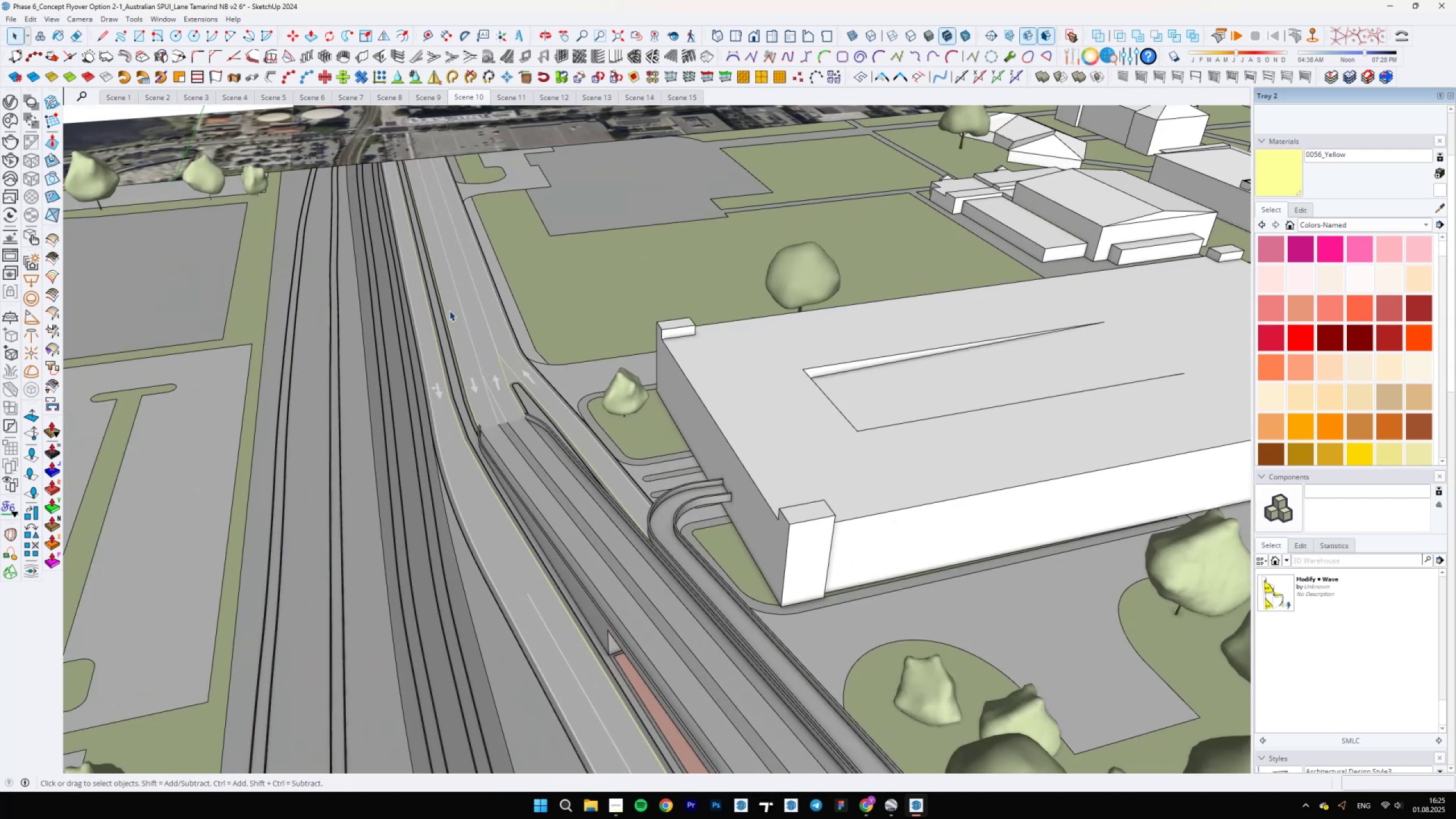 
scroll: coordinate [588, 457], scroll_direction: down, amount: 5.0
 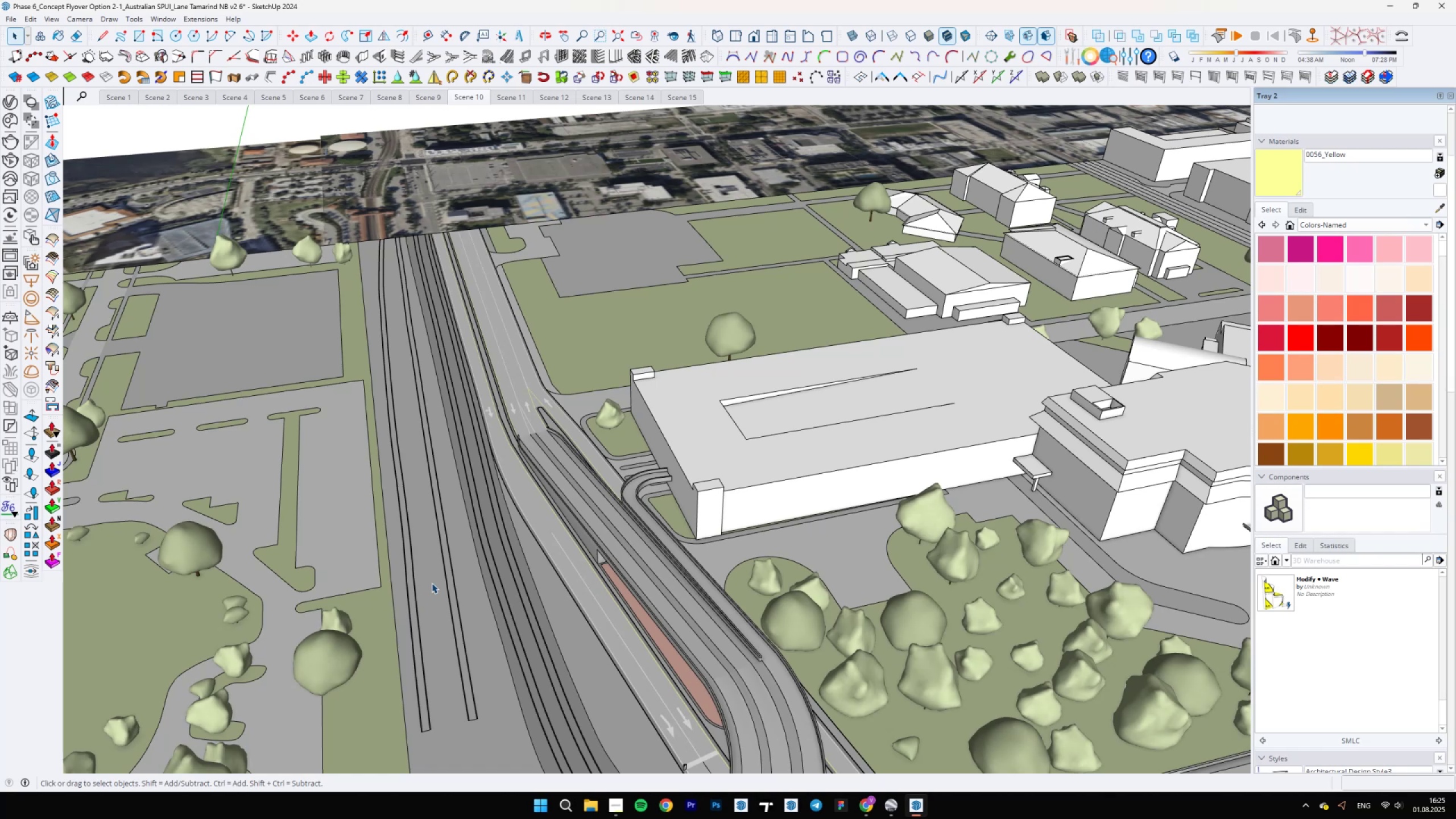 
scroll: coordinate [415, 273], scroll_direction: up, amount: 5.0
 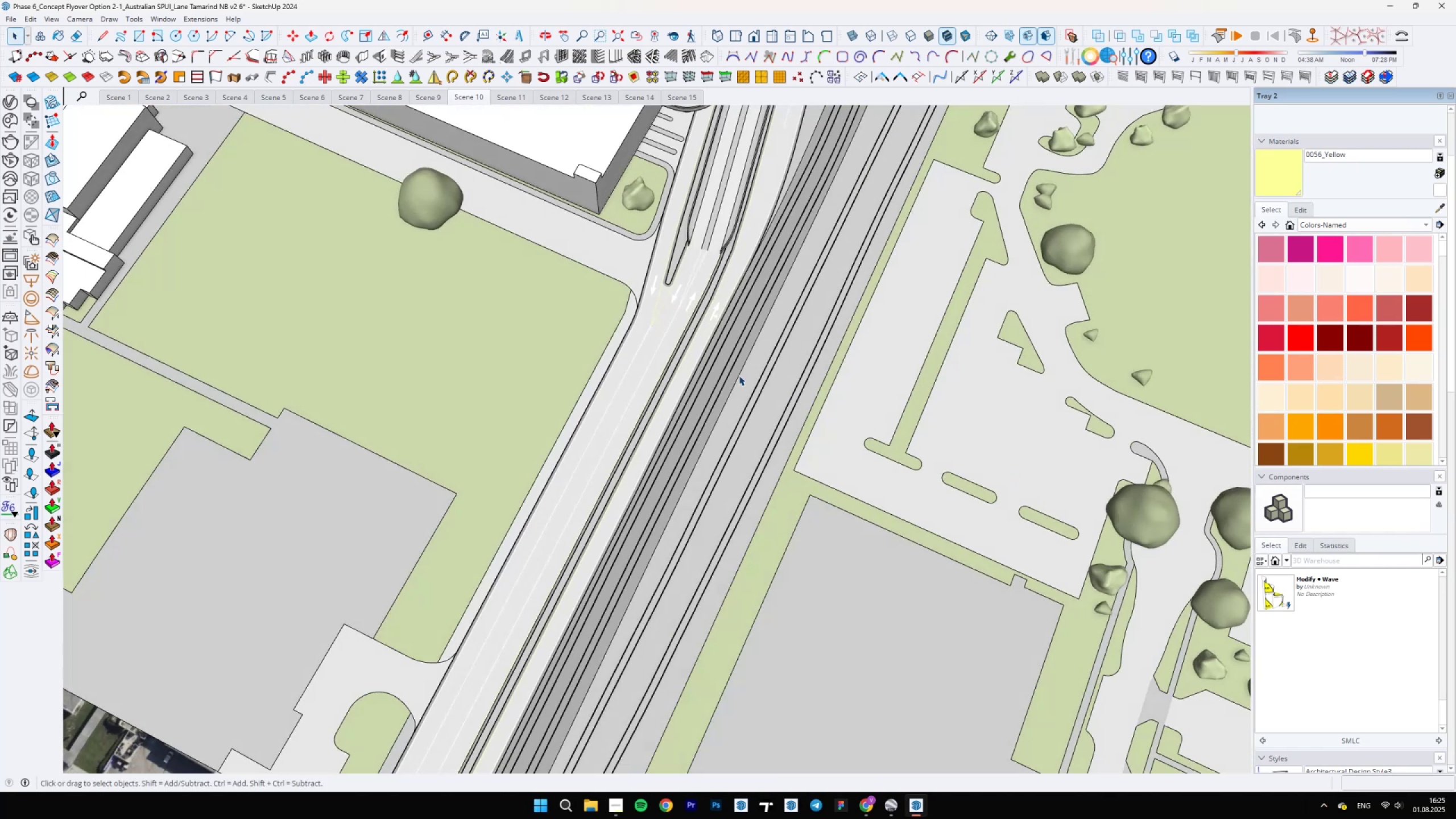 
scroll: coordinate [644, 338], scroll_direction: down, amount: 6.0
 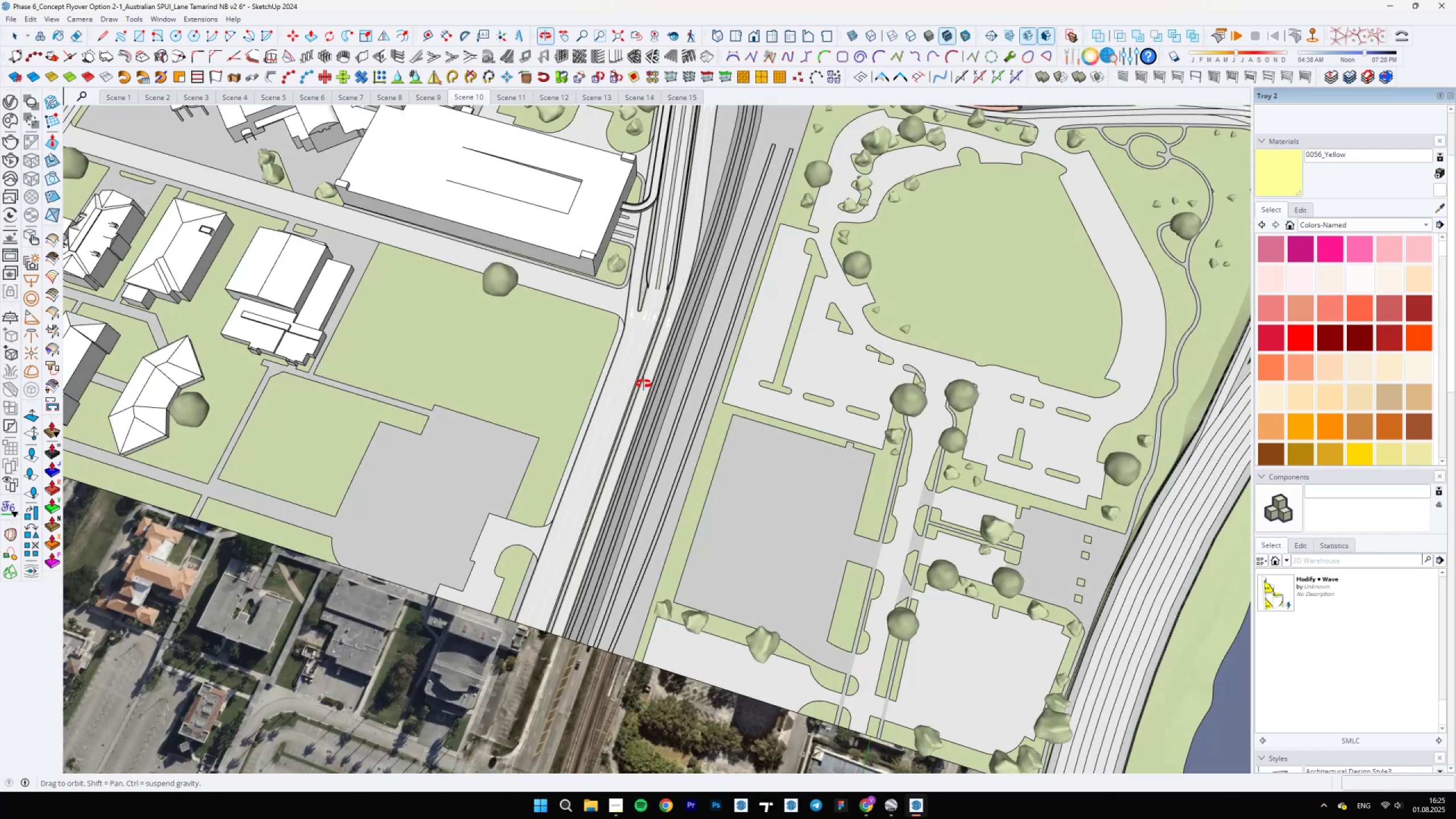 
scroll: coordinate [702, 483], scroll_direction: up, amount: 11.0
 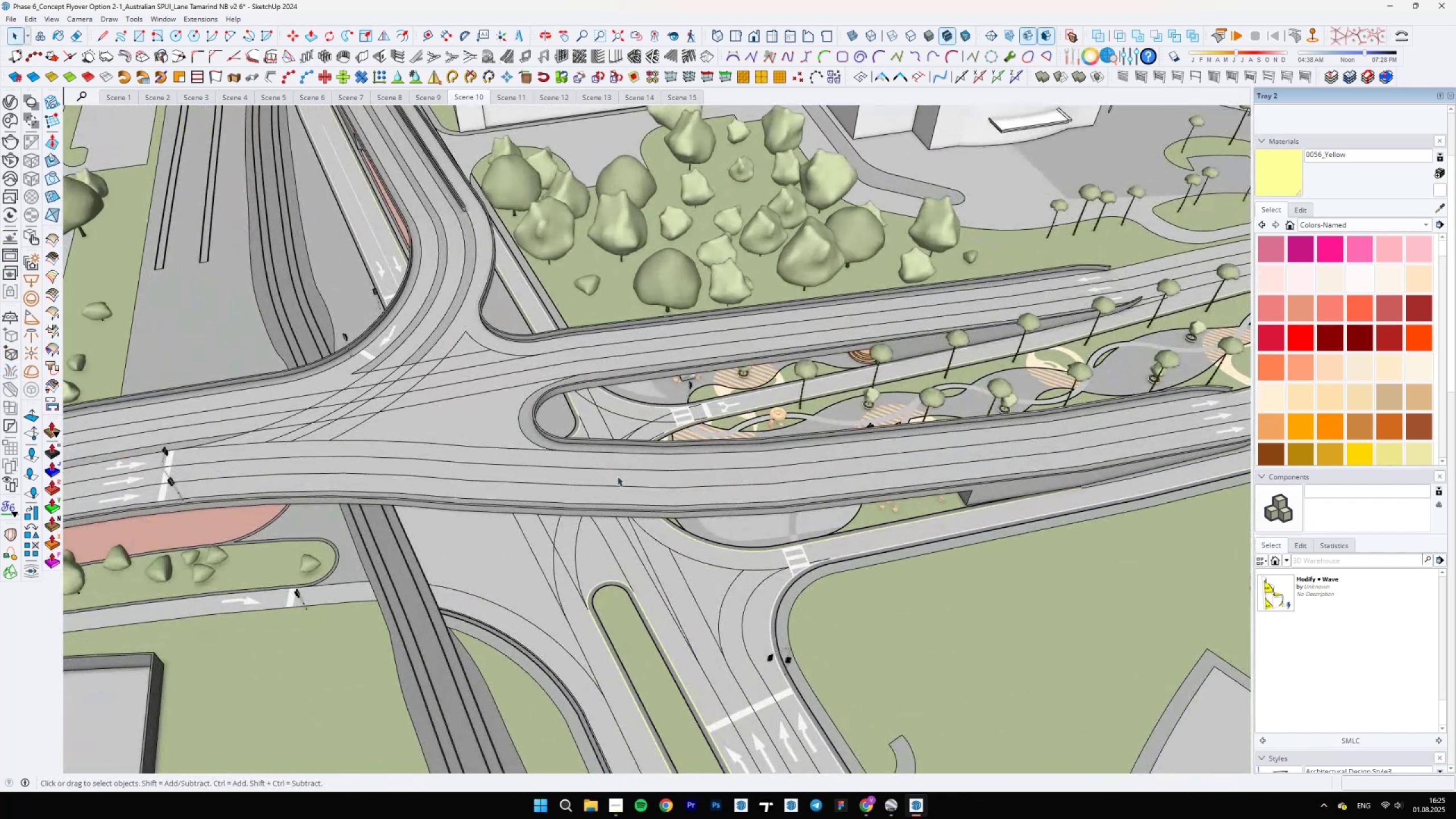 
scroll: coordinate [618, 520], scroll_direction: down, amount: 10.0
 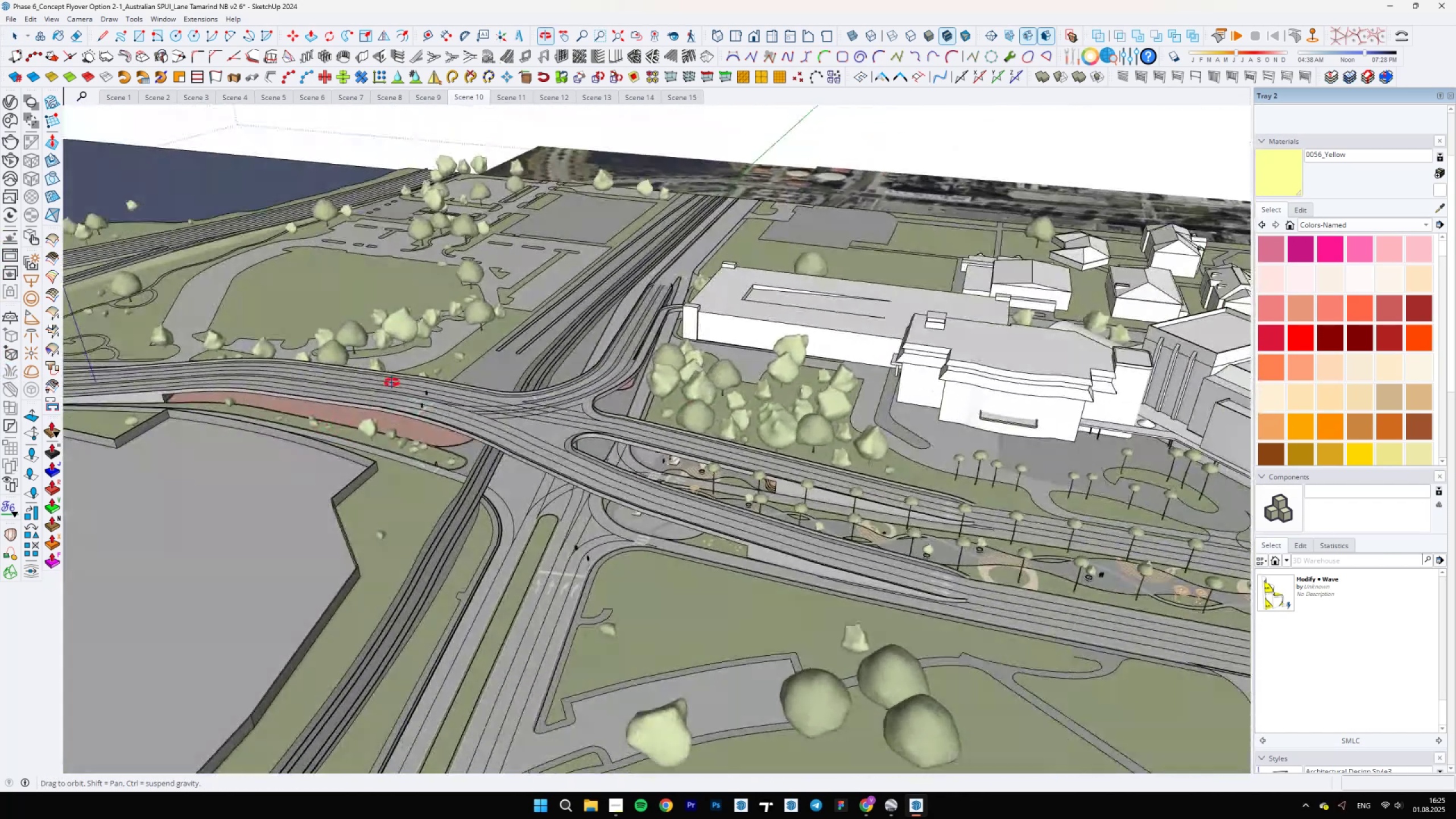 
wait(8.71)
 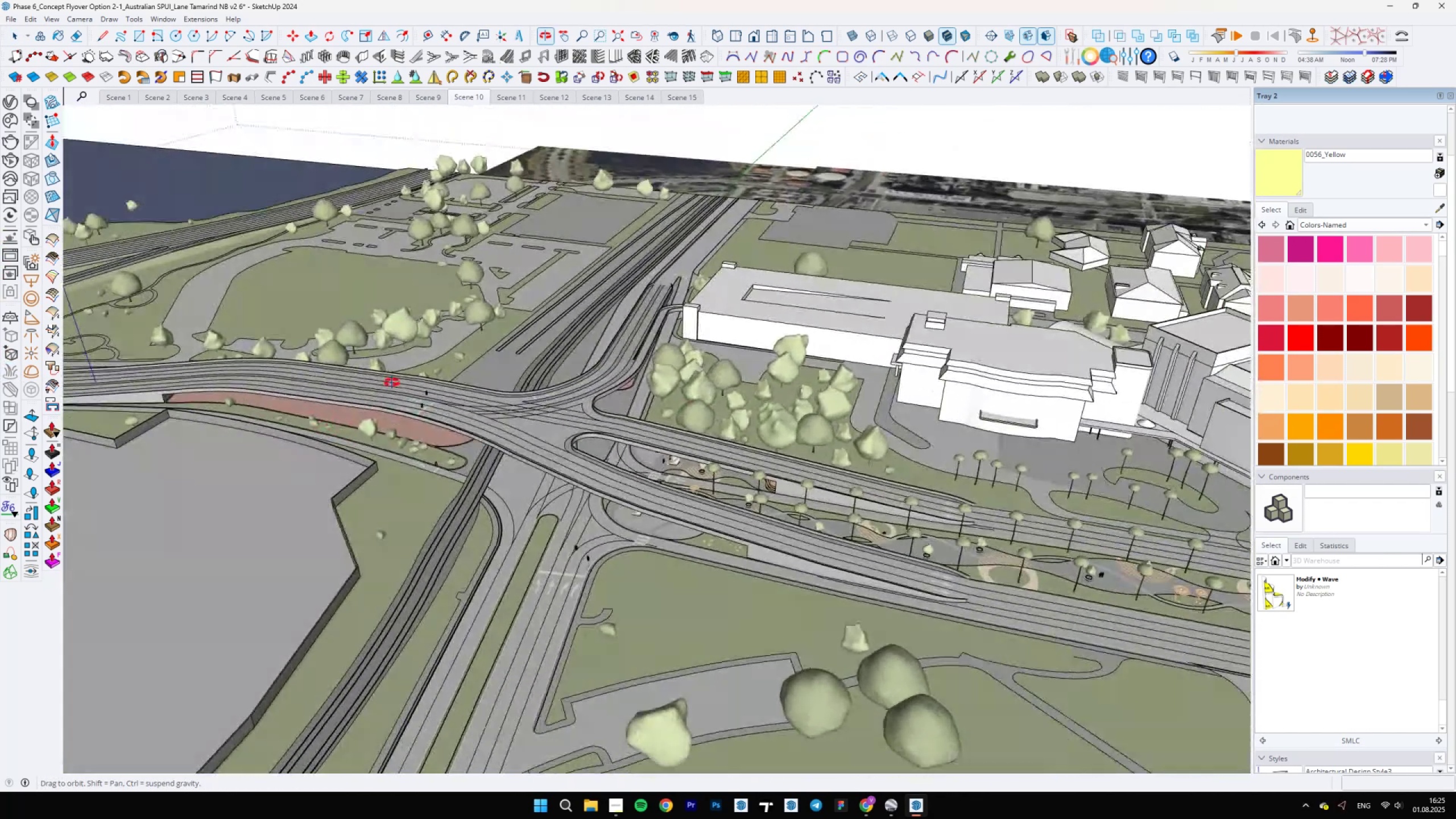 
scroll: coordinate [578, 471], scroll_direction: up, amount: 5.0
 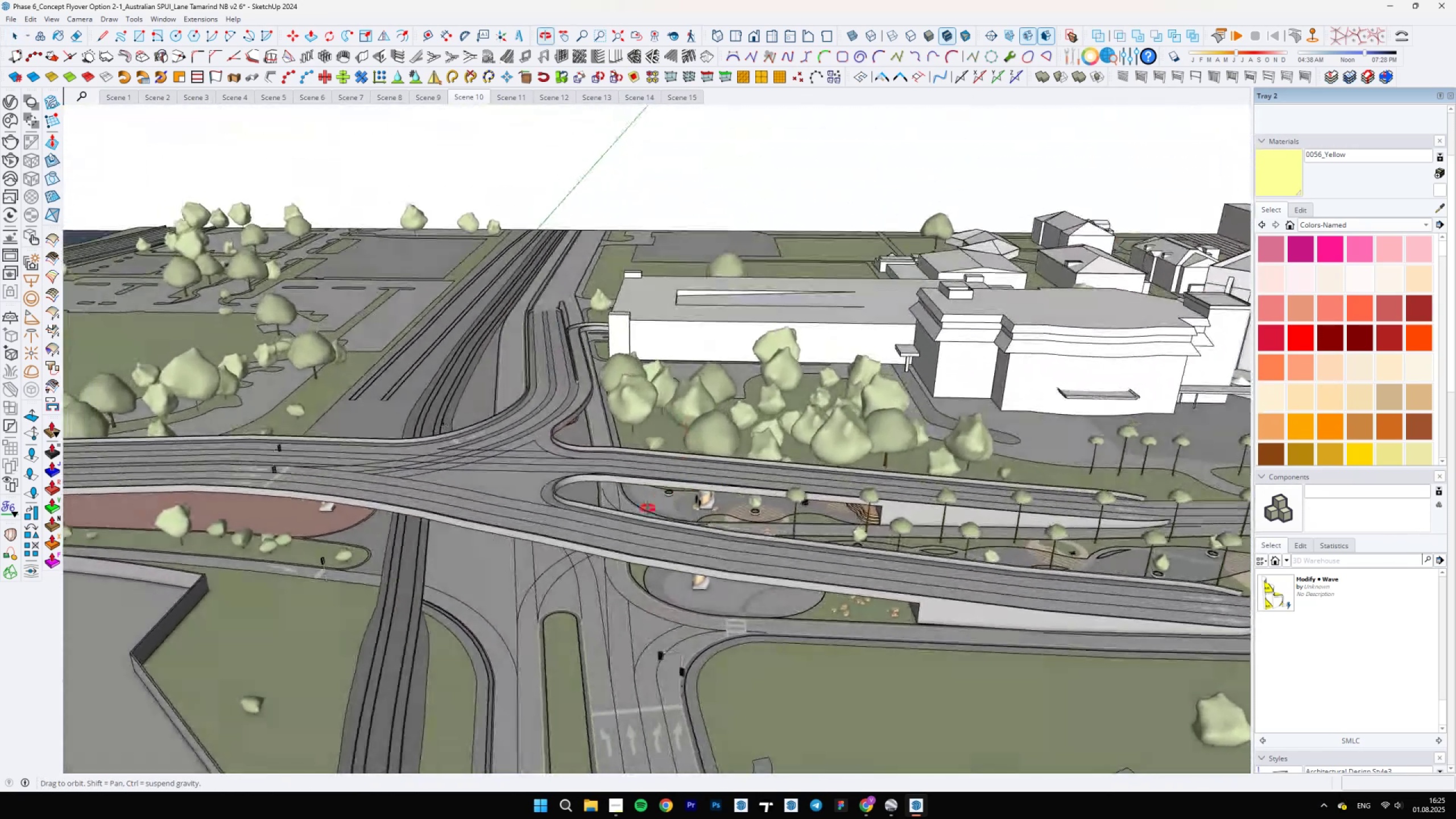 
double_click([603, 597])
 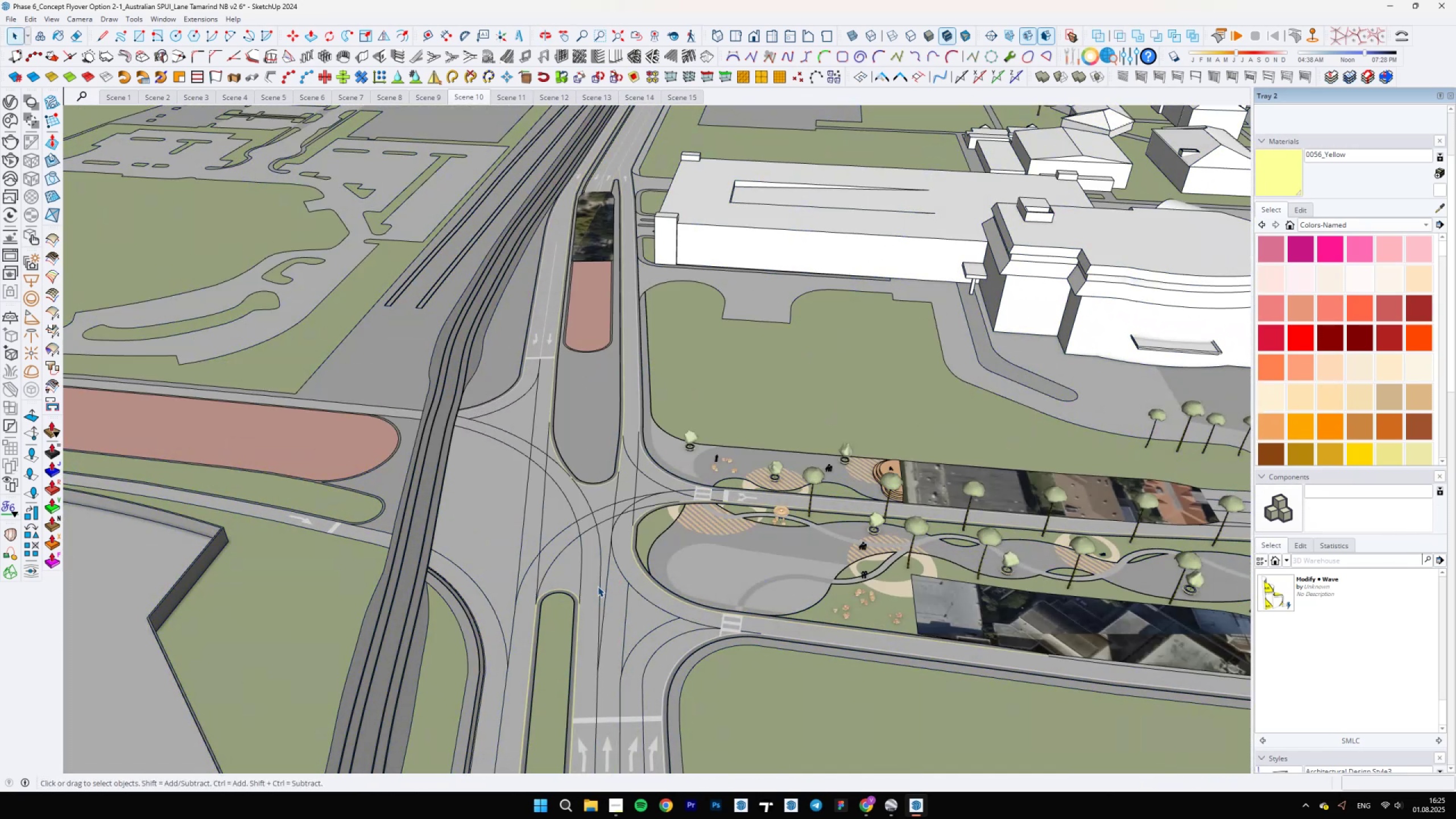 
double_click([598, 586])
 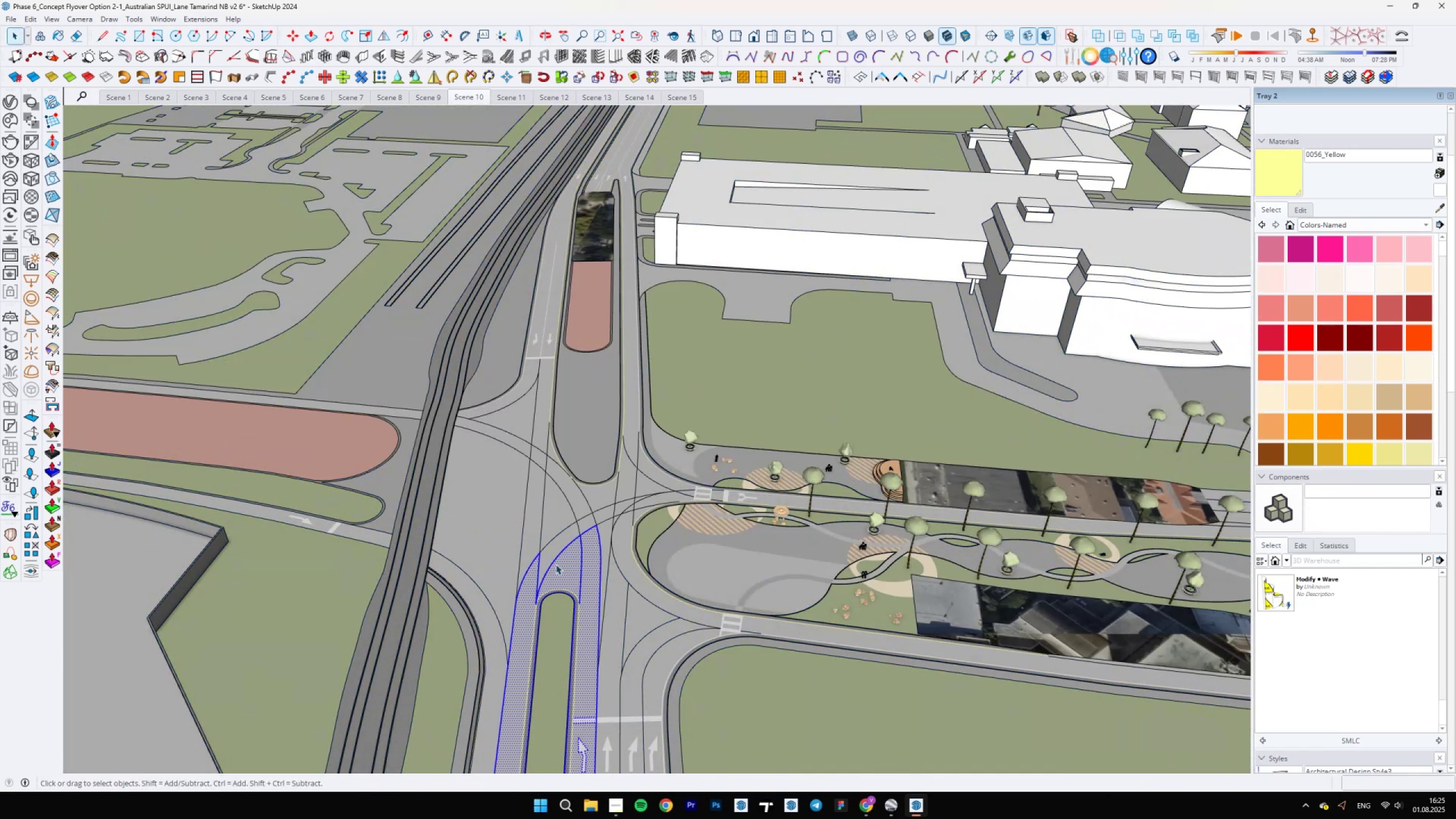 
left_click([520, 546])
 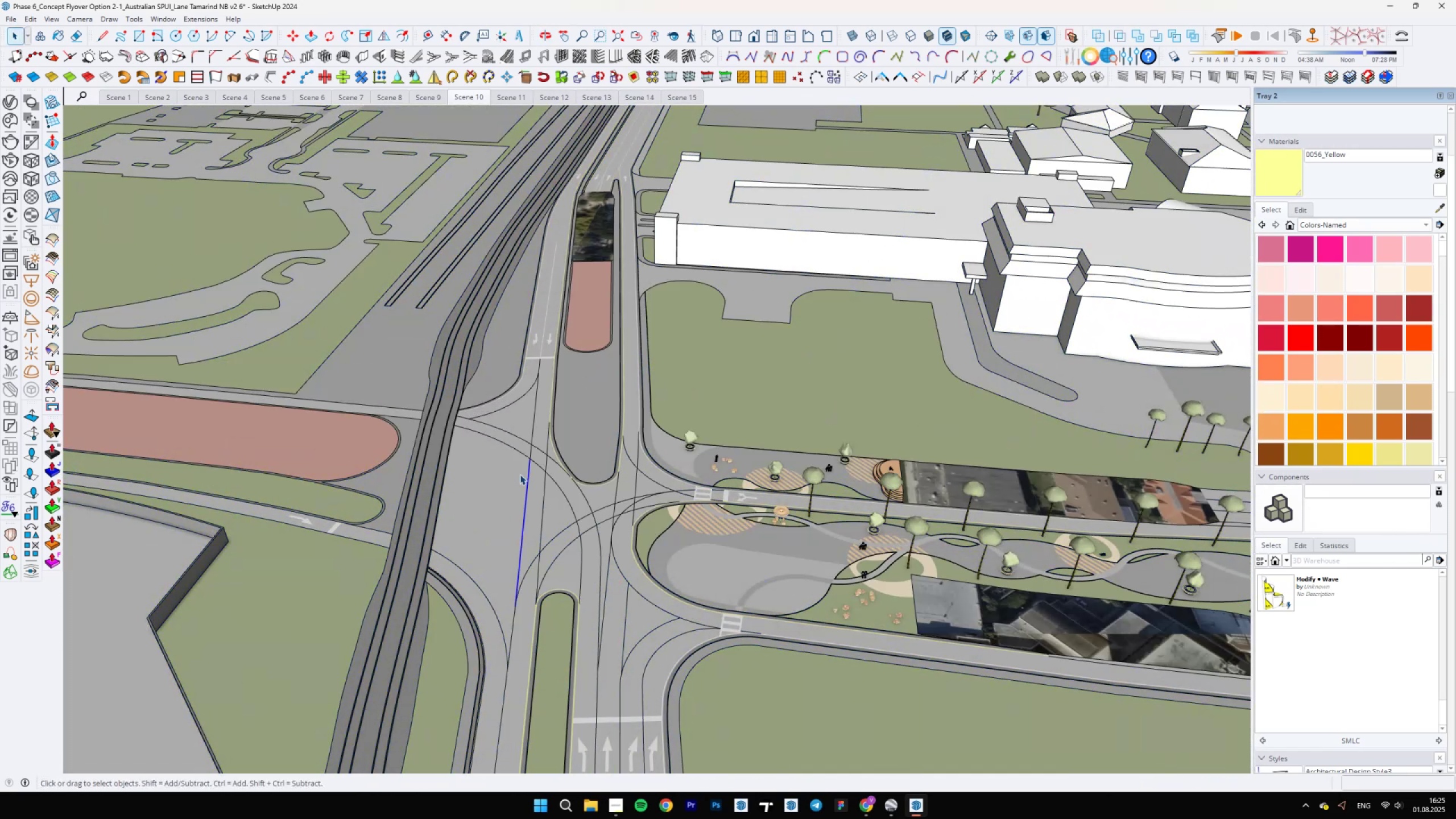 
scroll: coordinate [511, 488], scroll_direction: down, amount: 7.0
 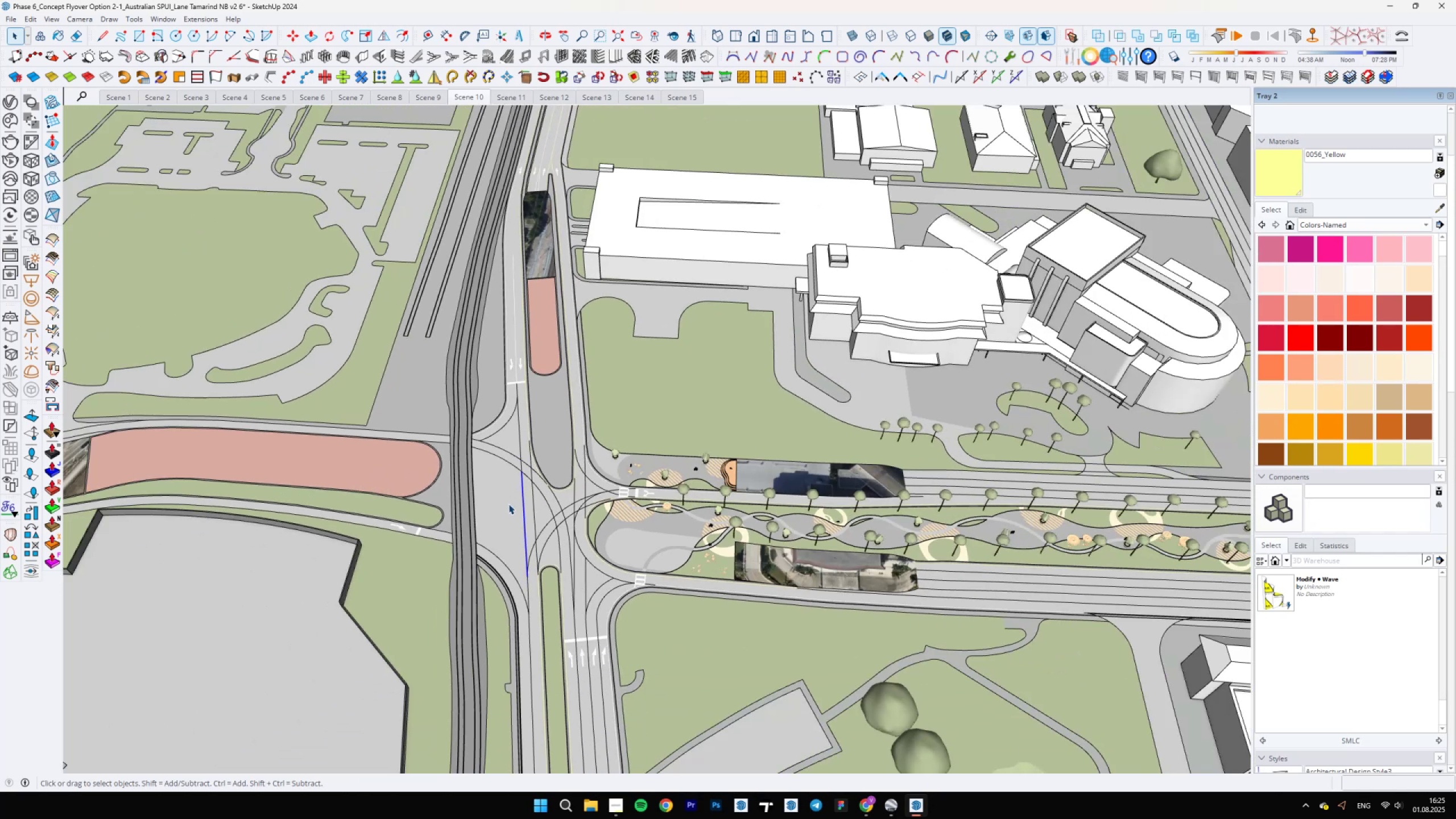 
scroll: coordinate [512, 597], scroll_direction: up, amount: 9.0
 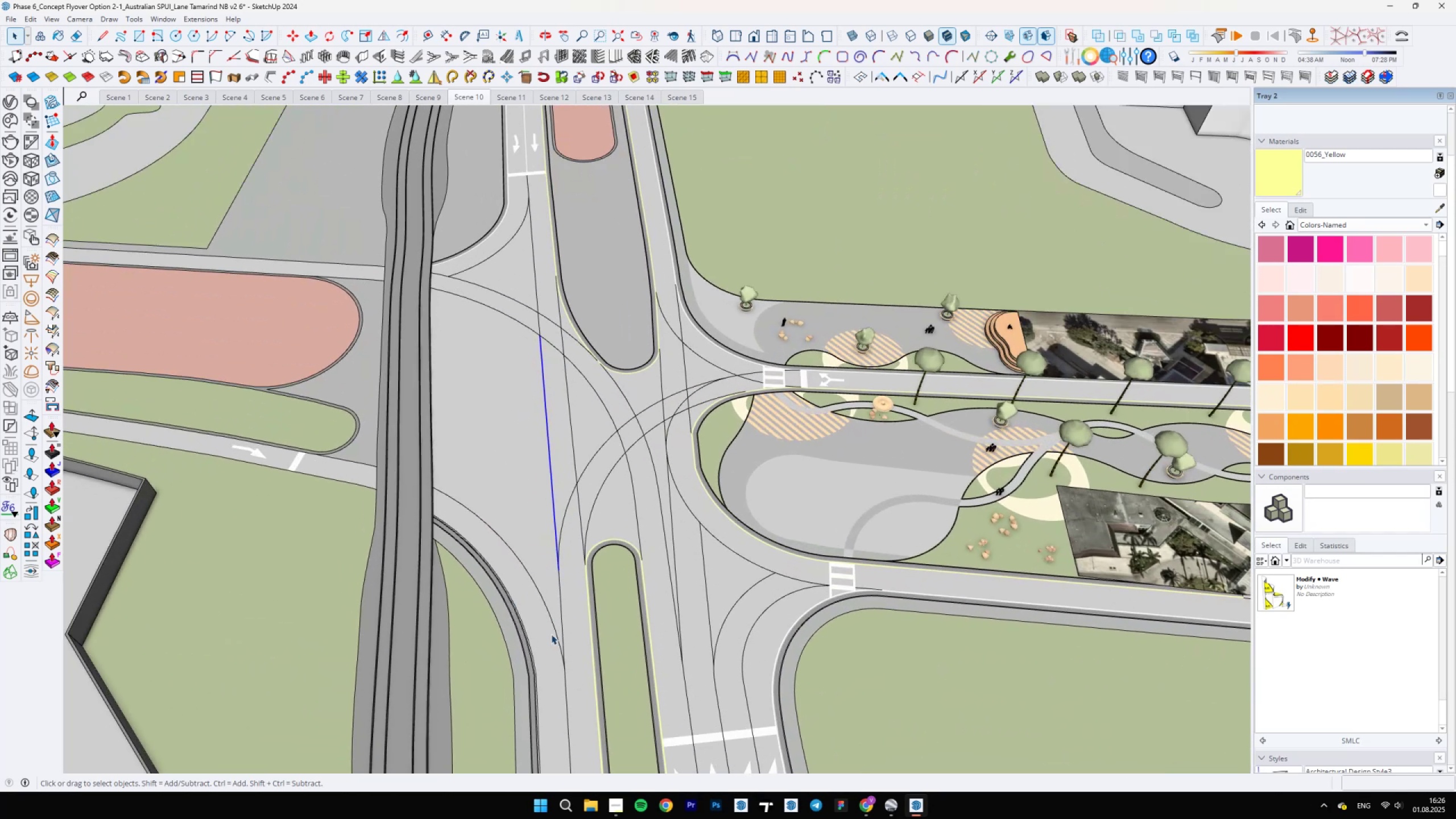 
scroll: coordinate [544, 534], scroll_direction: down, amount: 5.0
 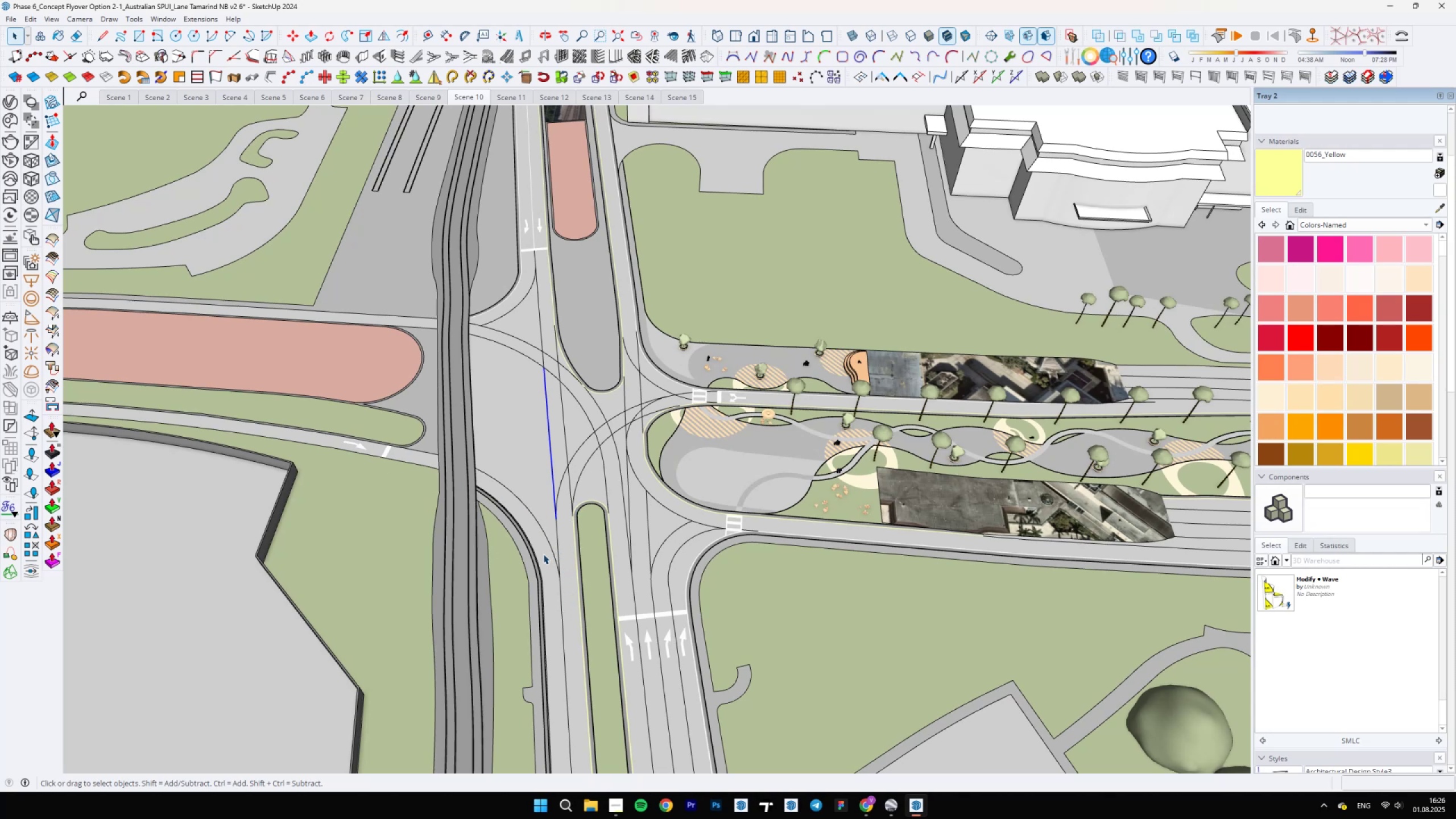 
wait(16.1)
 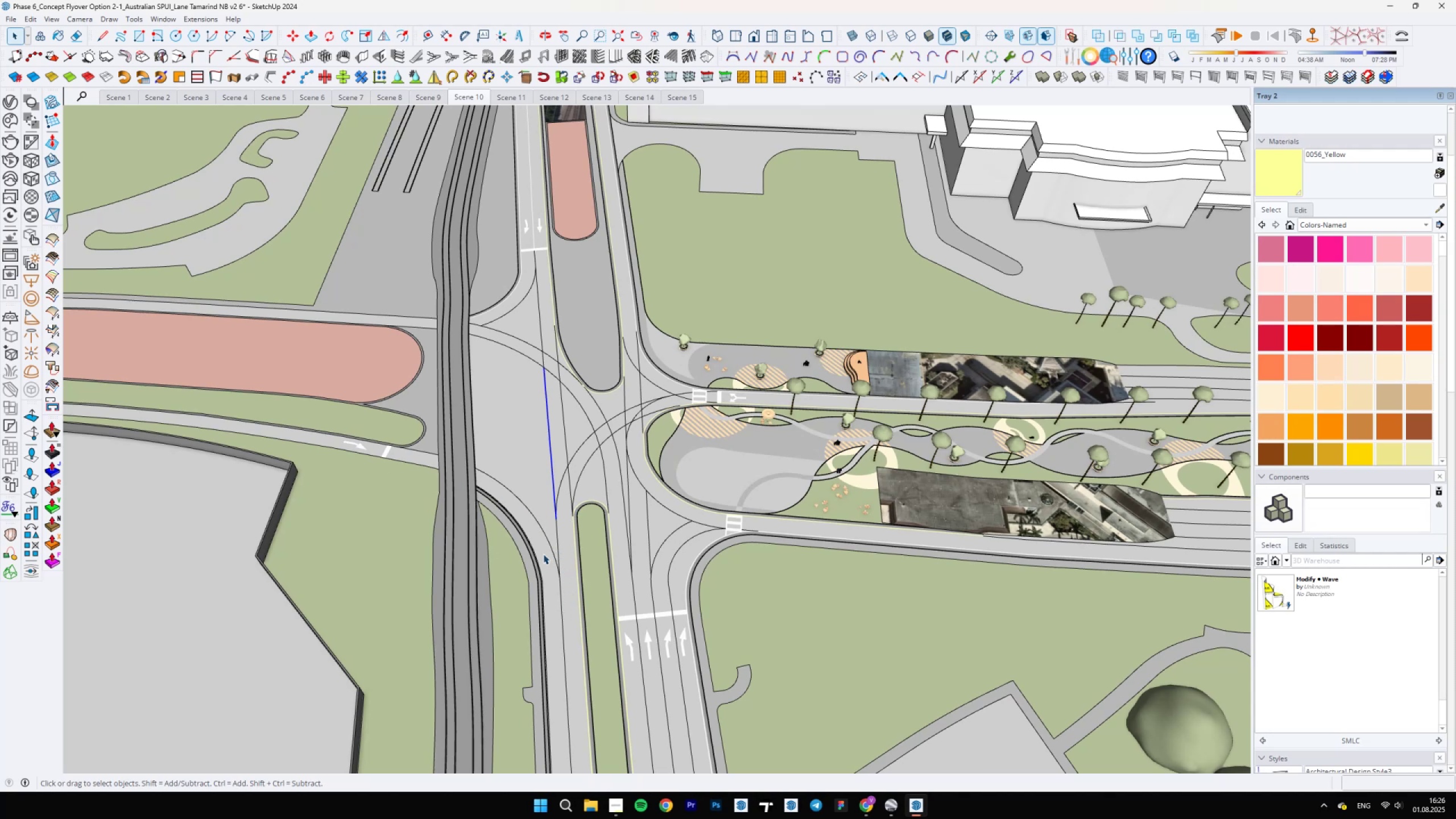 
scroll: coordinate [700, 477], scroll_direction: up, amount: 7.0
 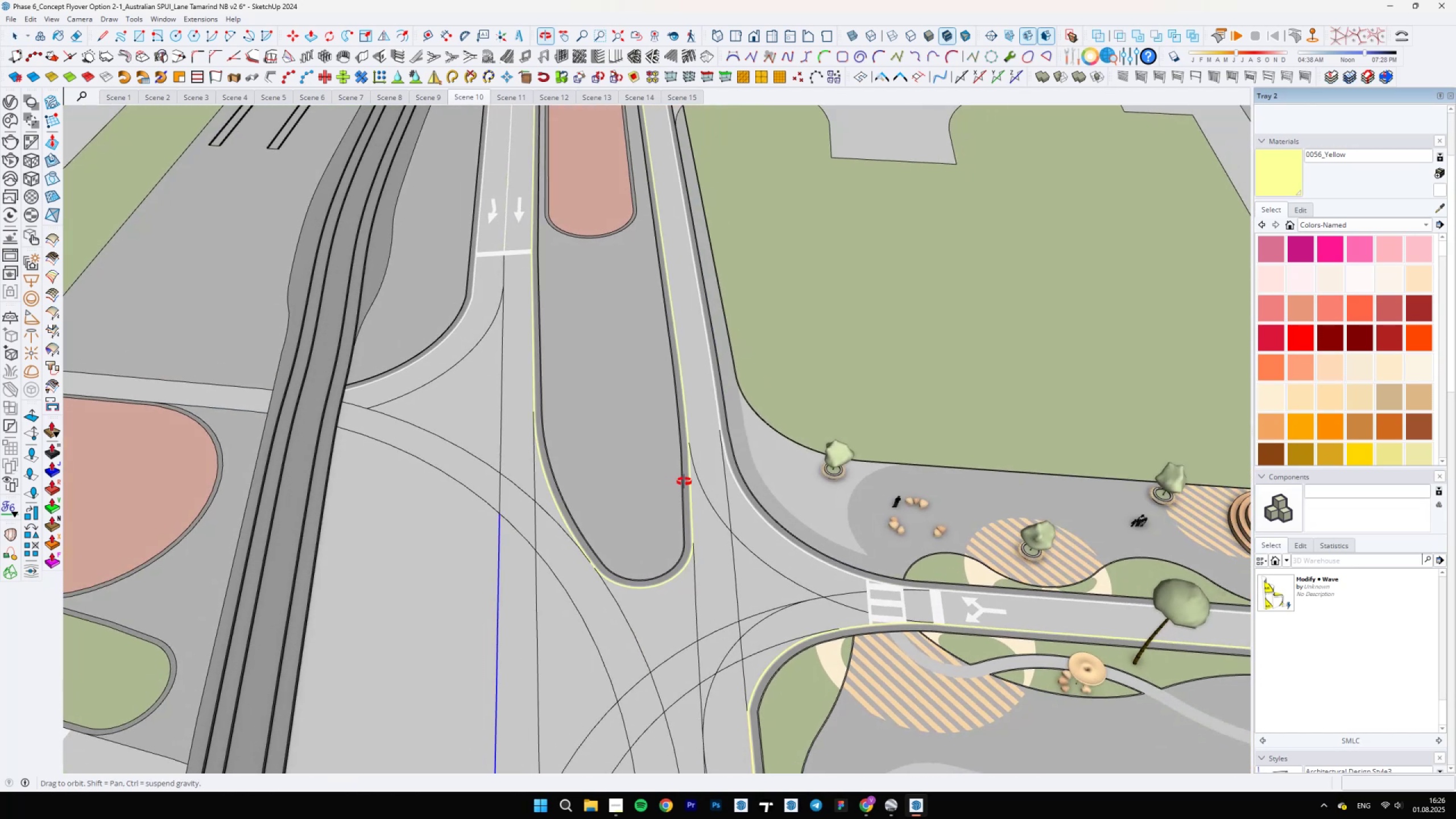 
scroll: coordinate [703, 511], scroll_direction: down, amount: 11.0
 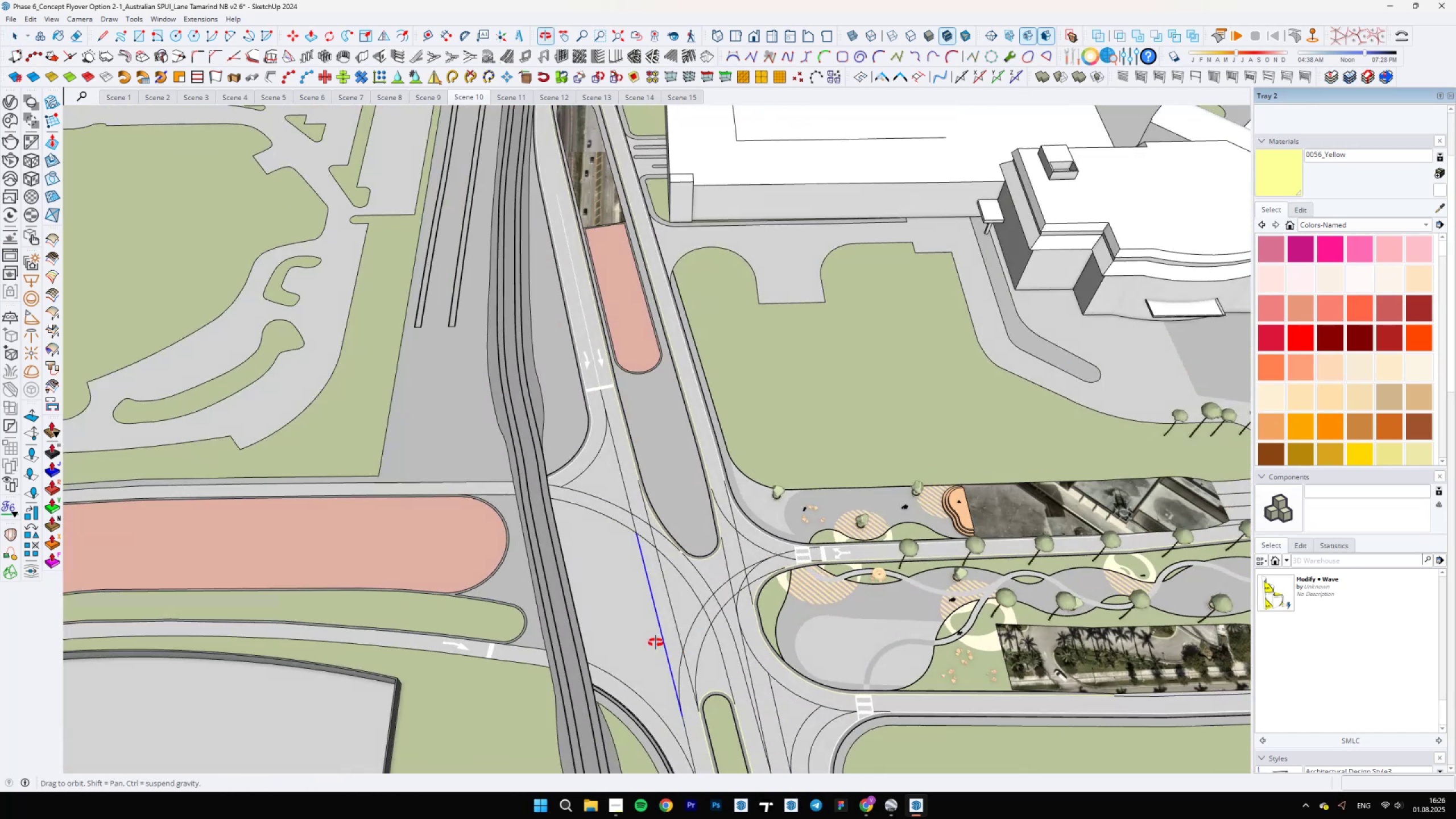 
scroll: coordinate [686, 592], scroll_direction: up, amount: 1.0
 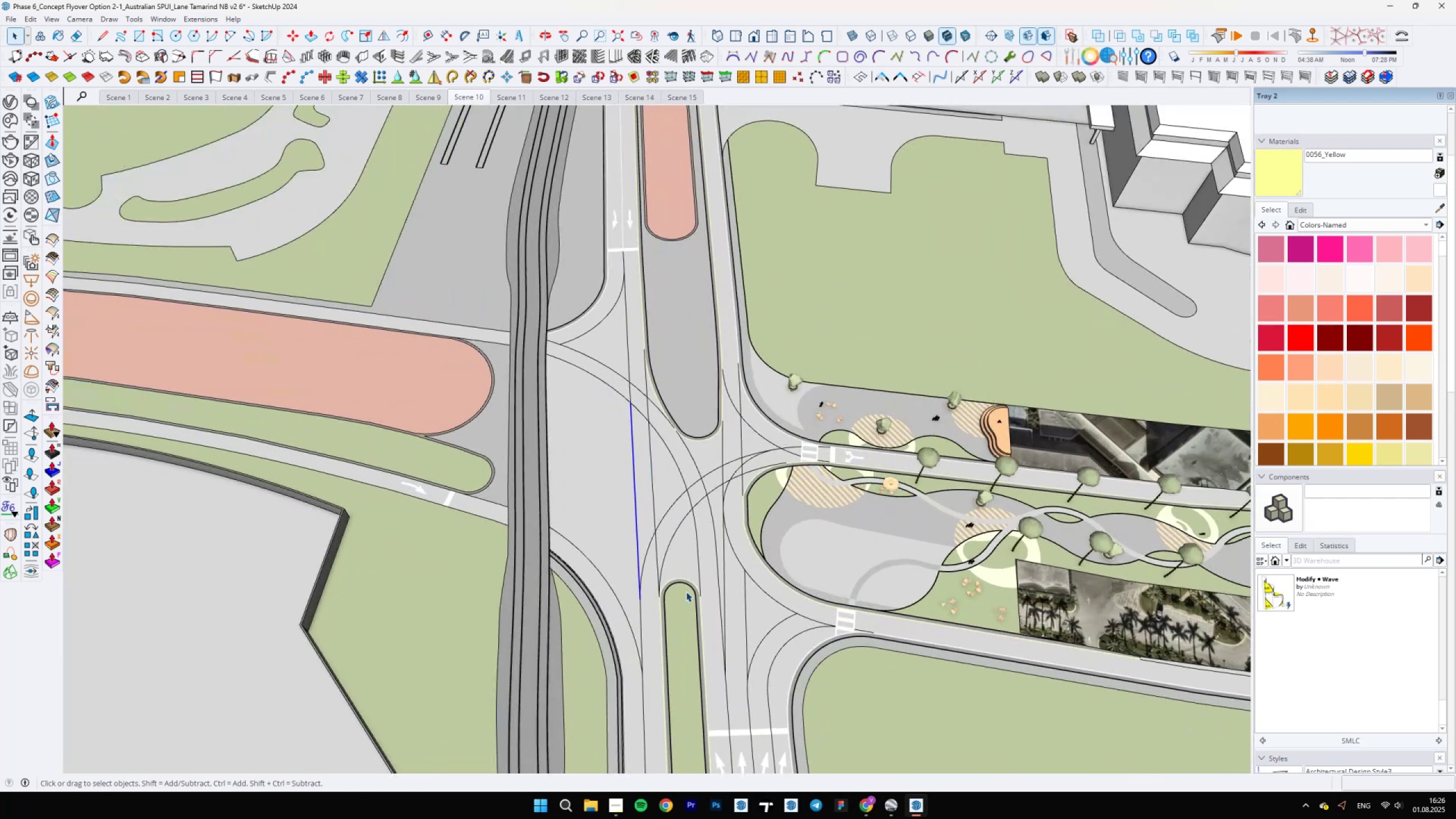 
scroll: coordinate [704, 565], scroll_direction: down, amount: 9.0
 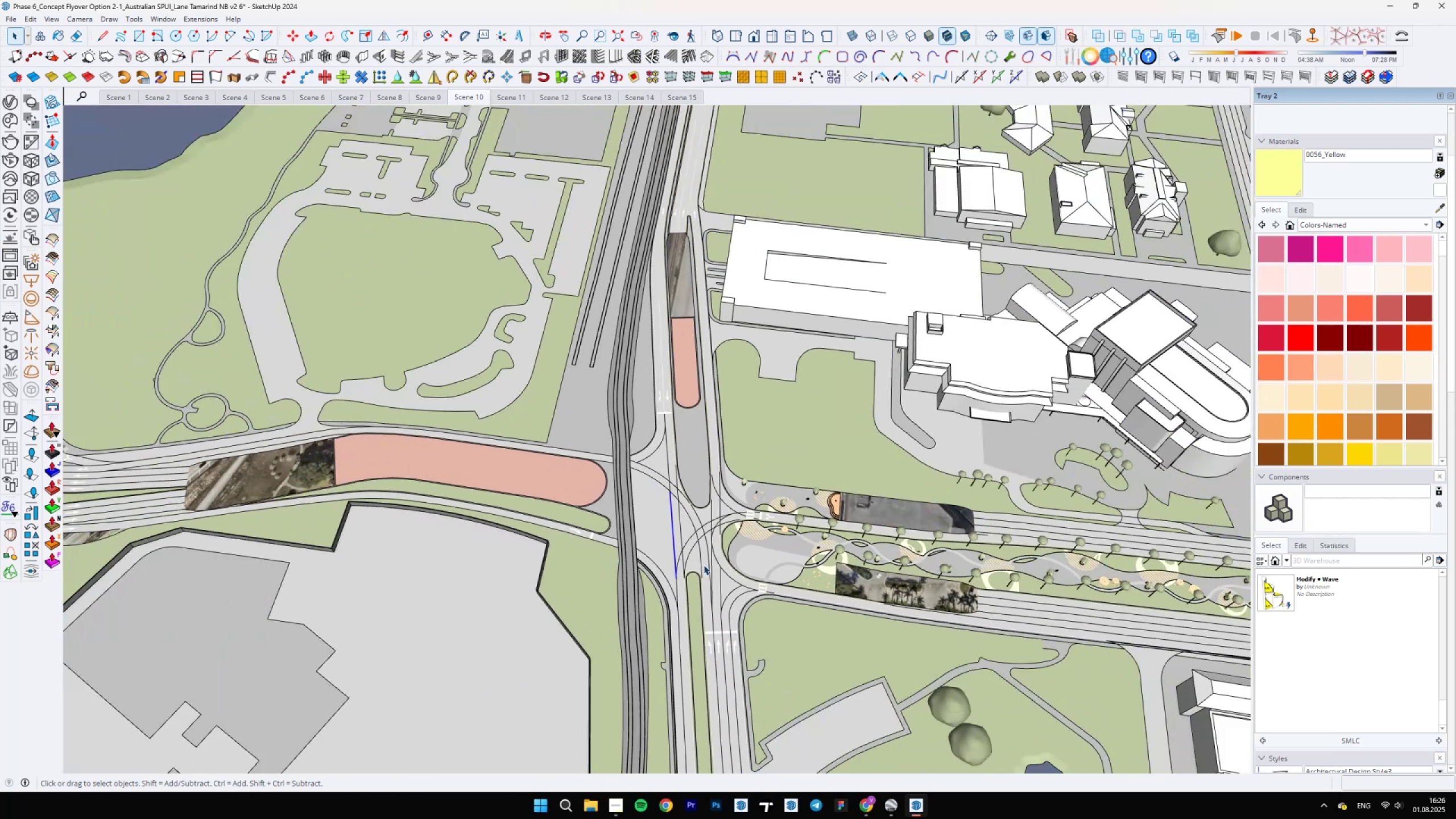 
scroll: coordinate [686, 508], scroll_direction: up, amount: 6.0
 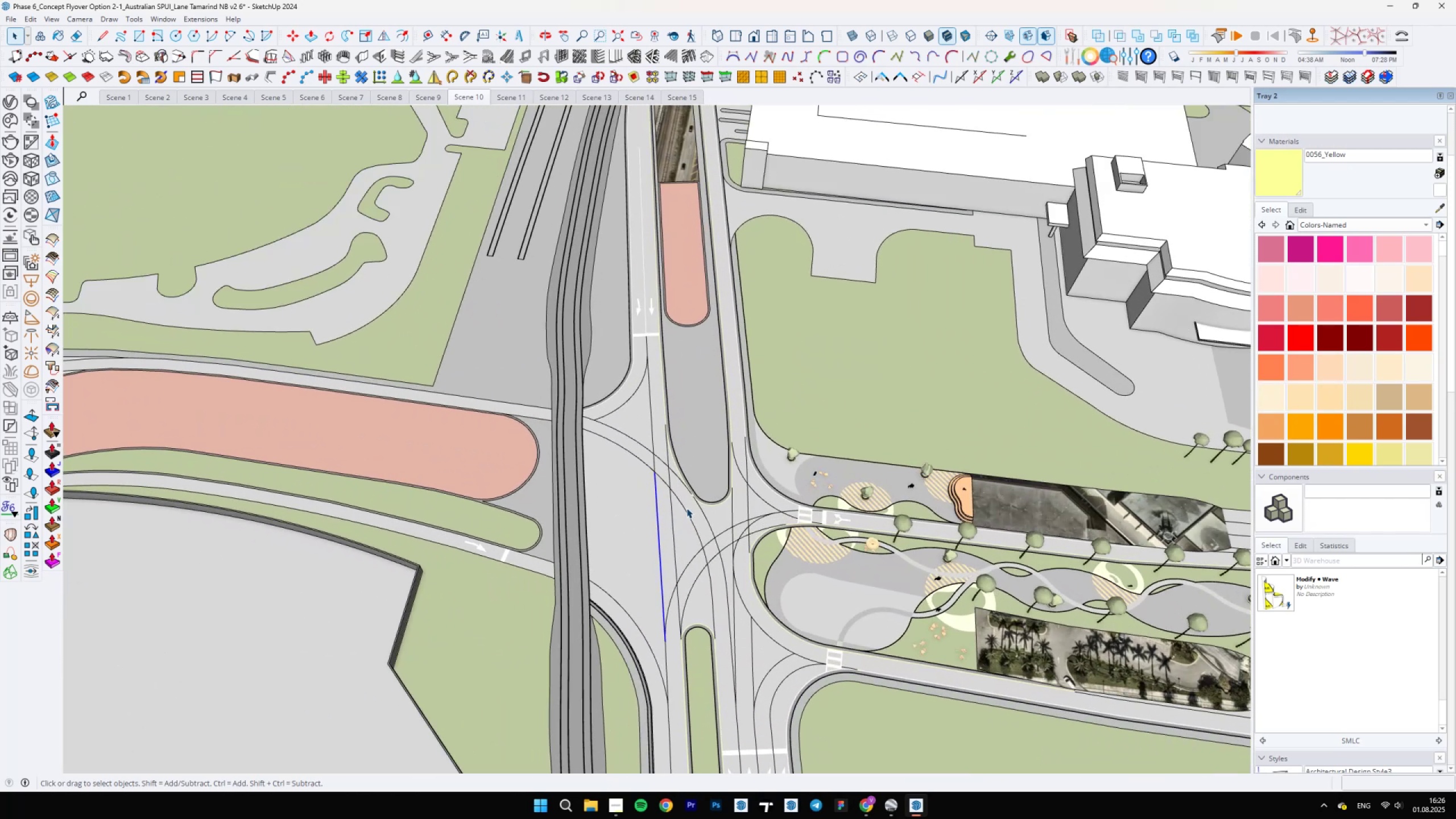 
scroll: coordinate [686, 509], scroll_direction: down, amount: 4.0
 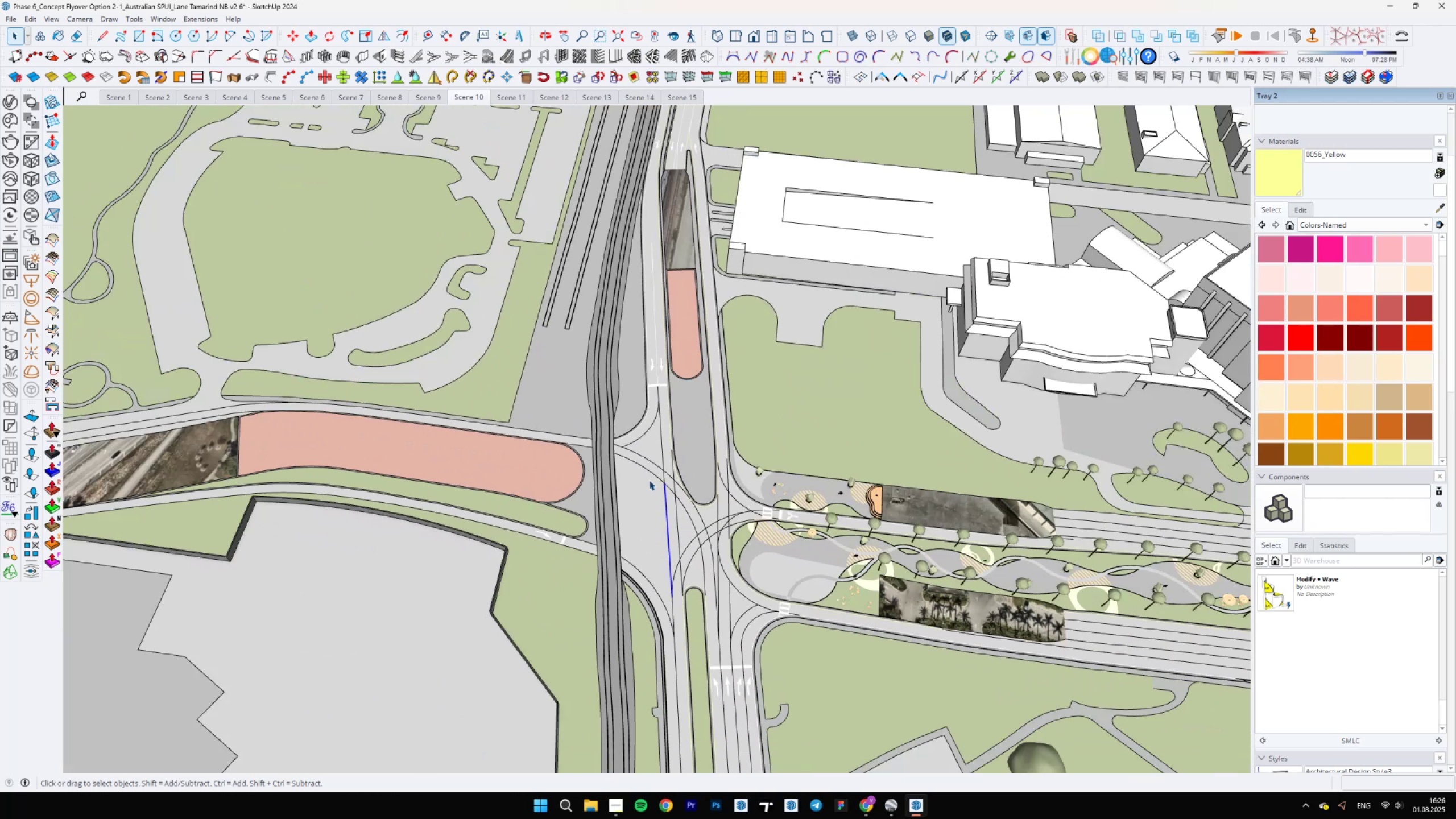 
wait(5.77)
 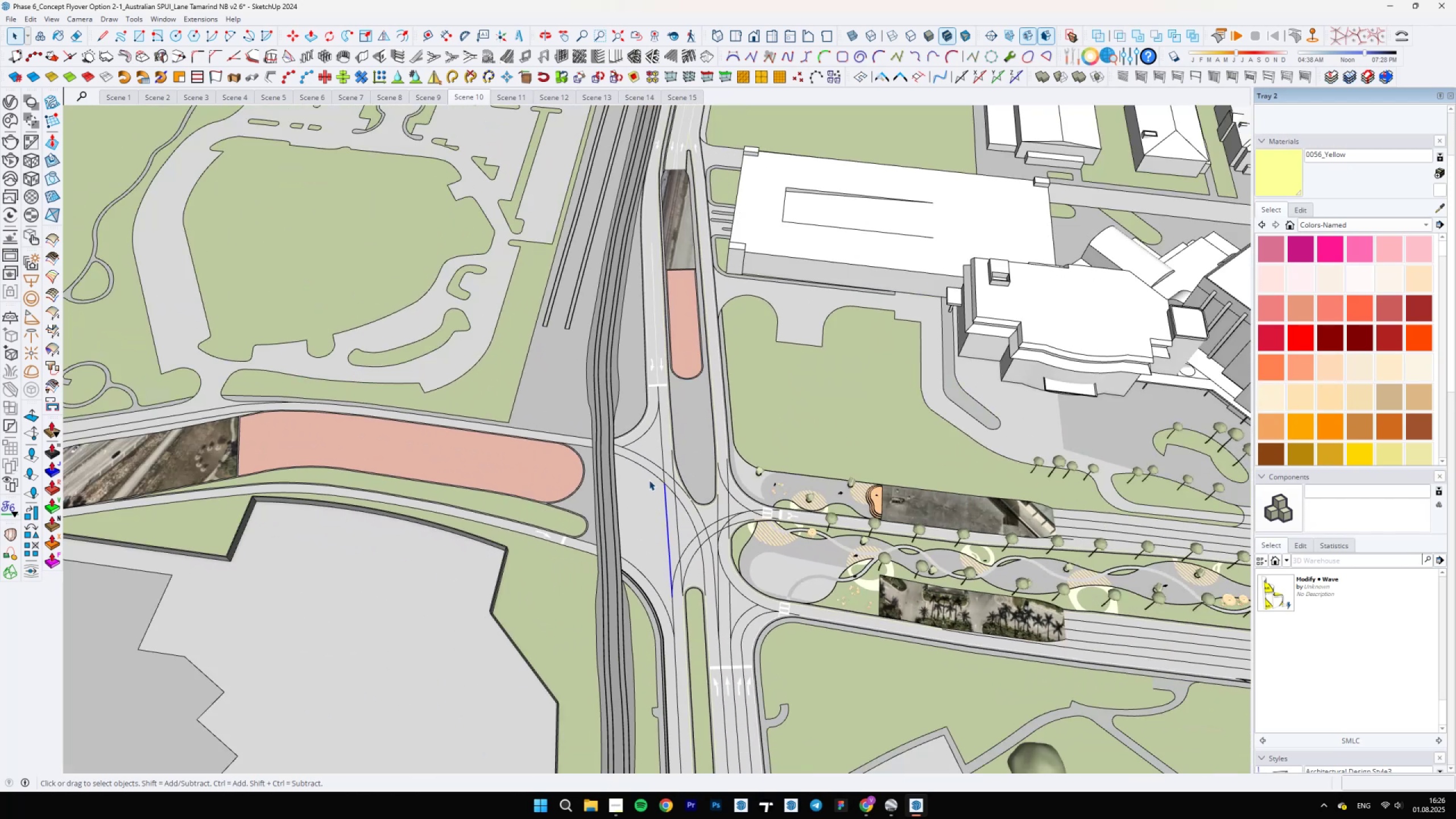 
scroll: coordinate [632, 514], scroll_direction: down, amount: 5.0
 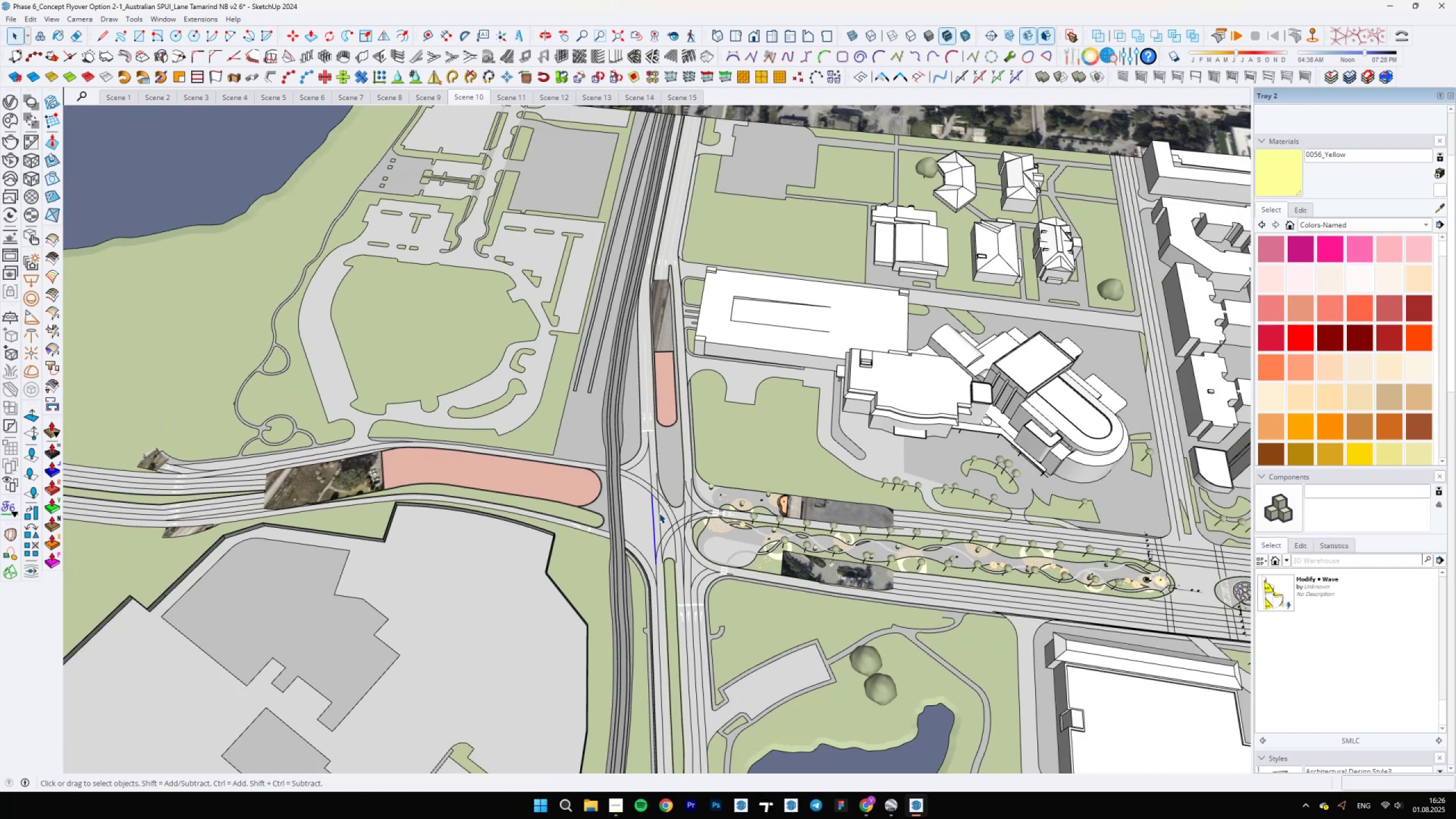 
left_click([621, 501])
 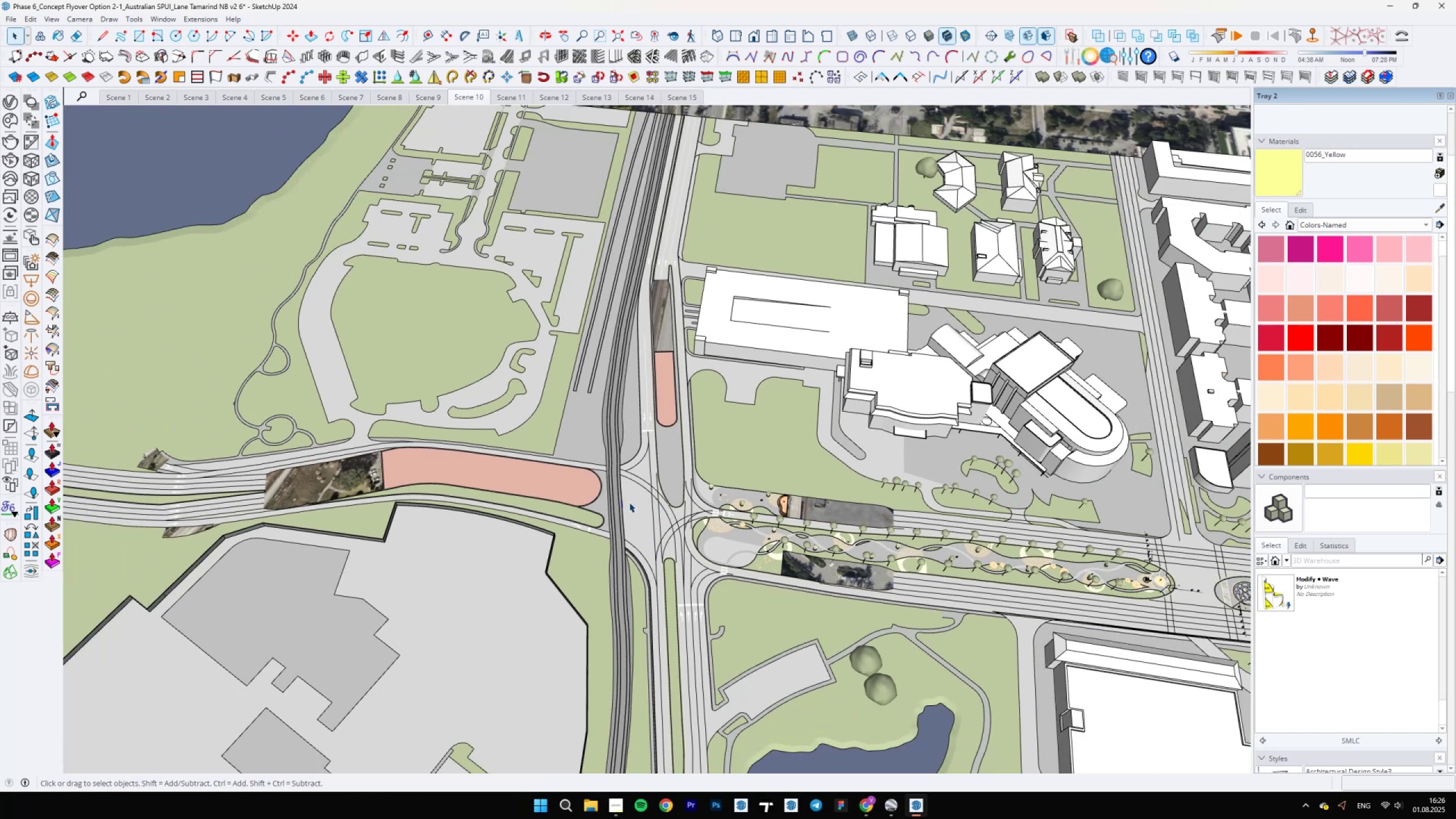 
left_click([630, 502])
 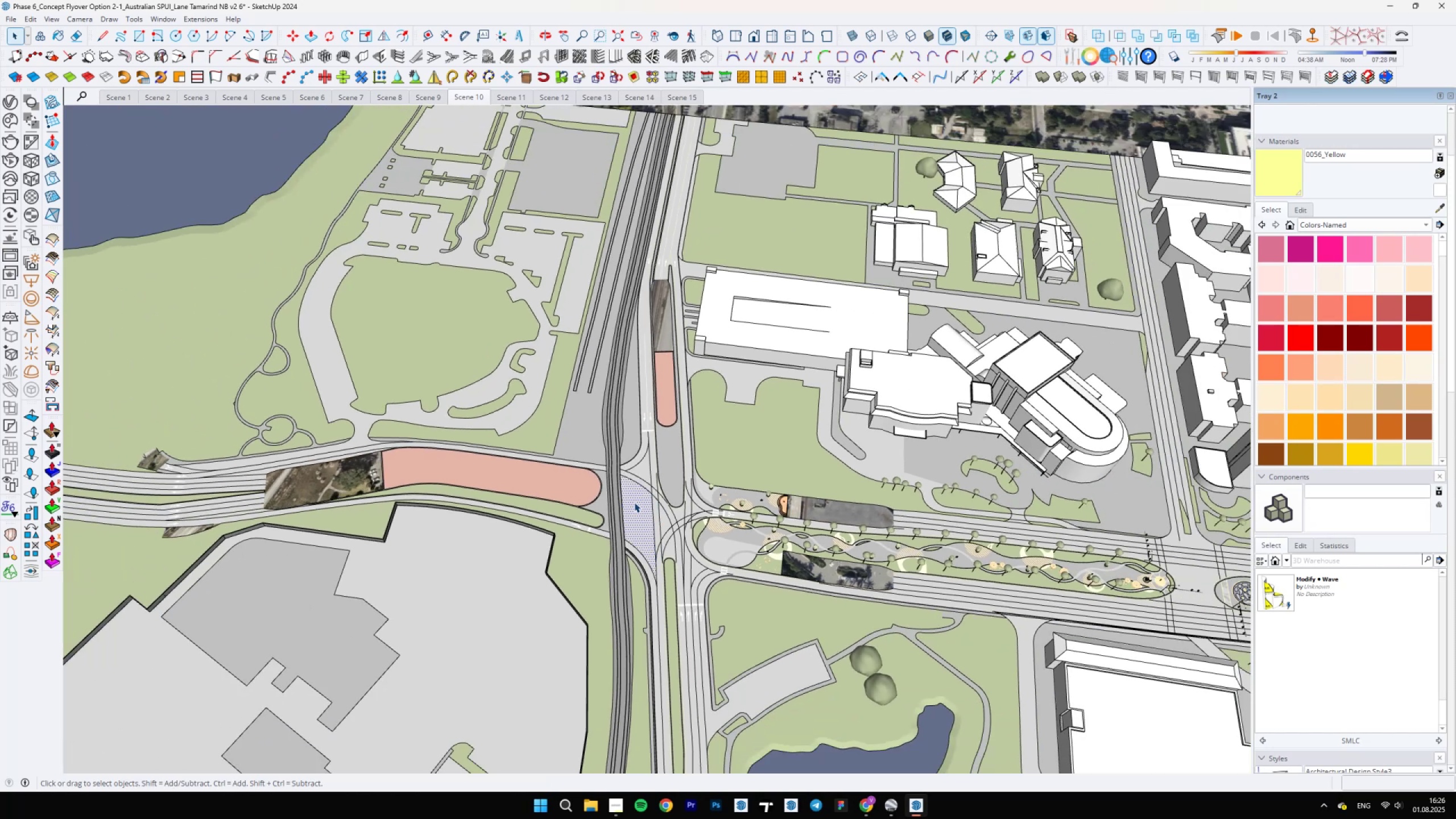 
scroll: coordinate [631, 491], scroll_direction: up, amount: 3.0
 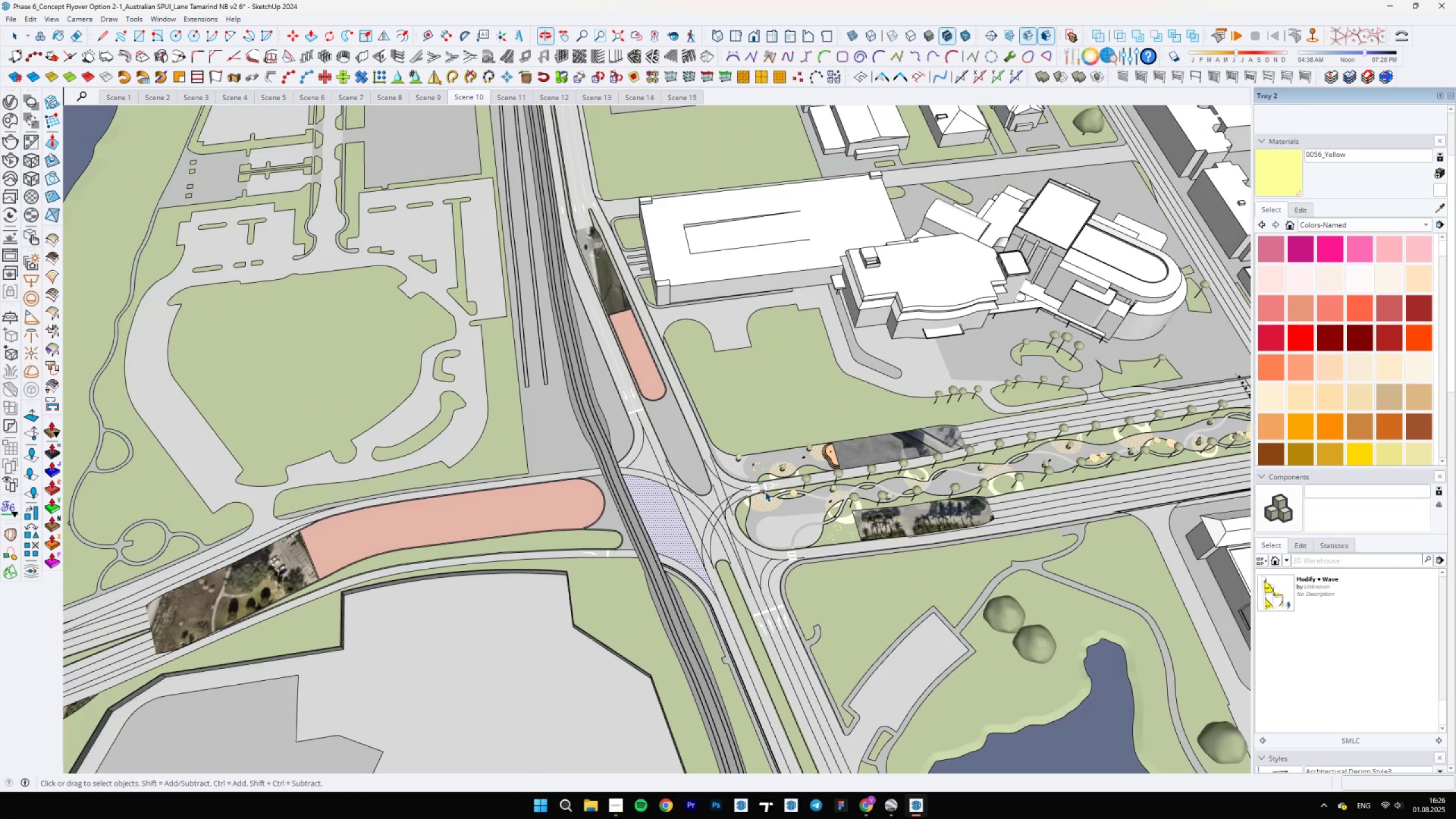 
scroll: coordinate [652, 504], scroll_direction: none, amount: 0.0
 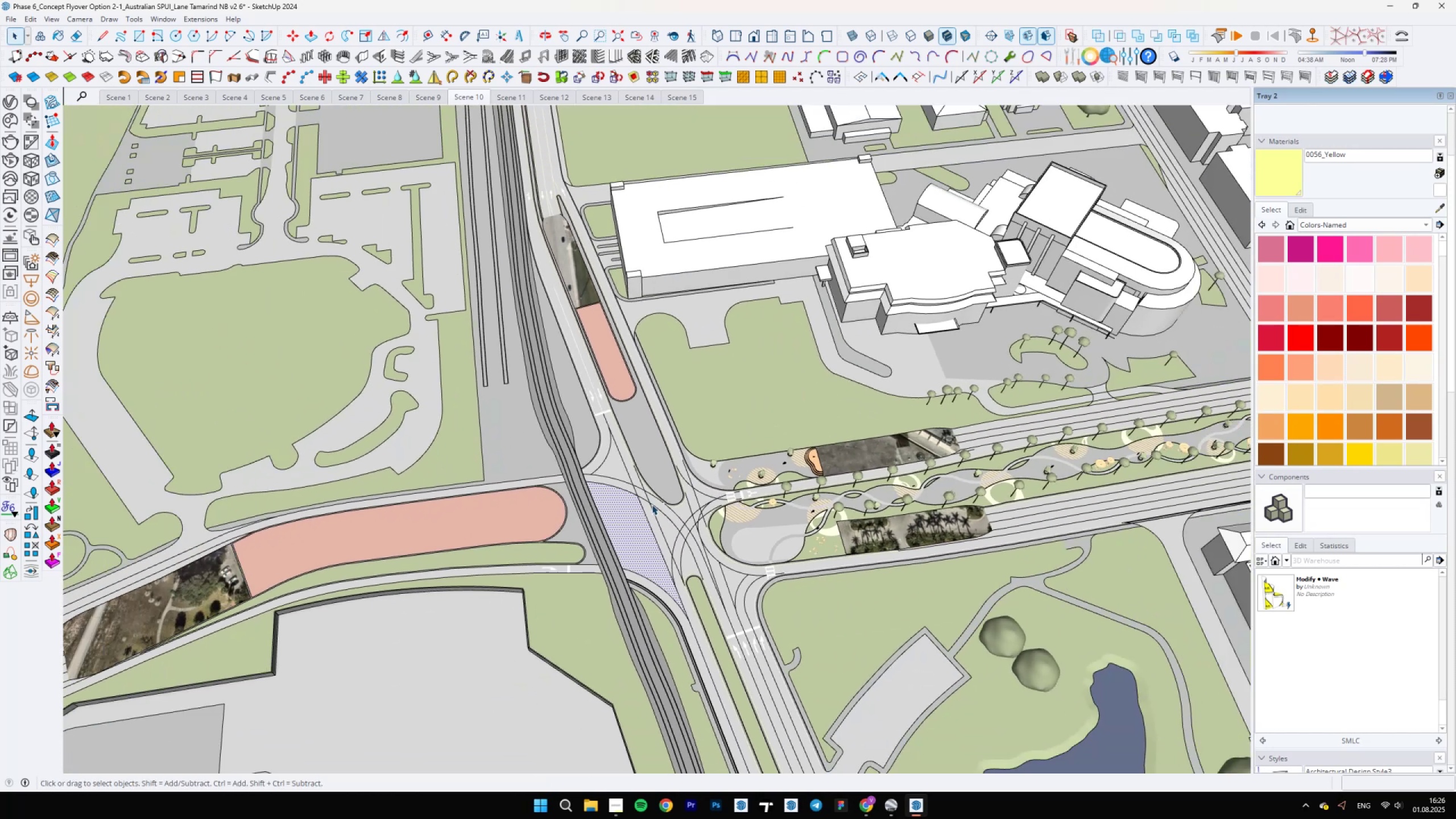 
scroll: coordinate [652, 504], scroll_direction: up, amount: 7.0
 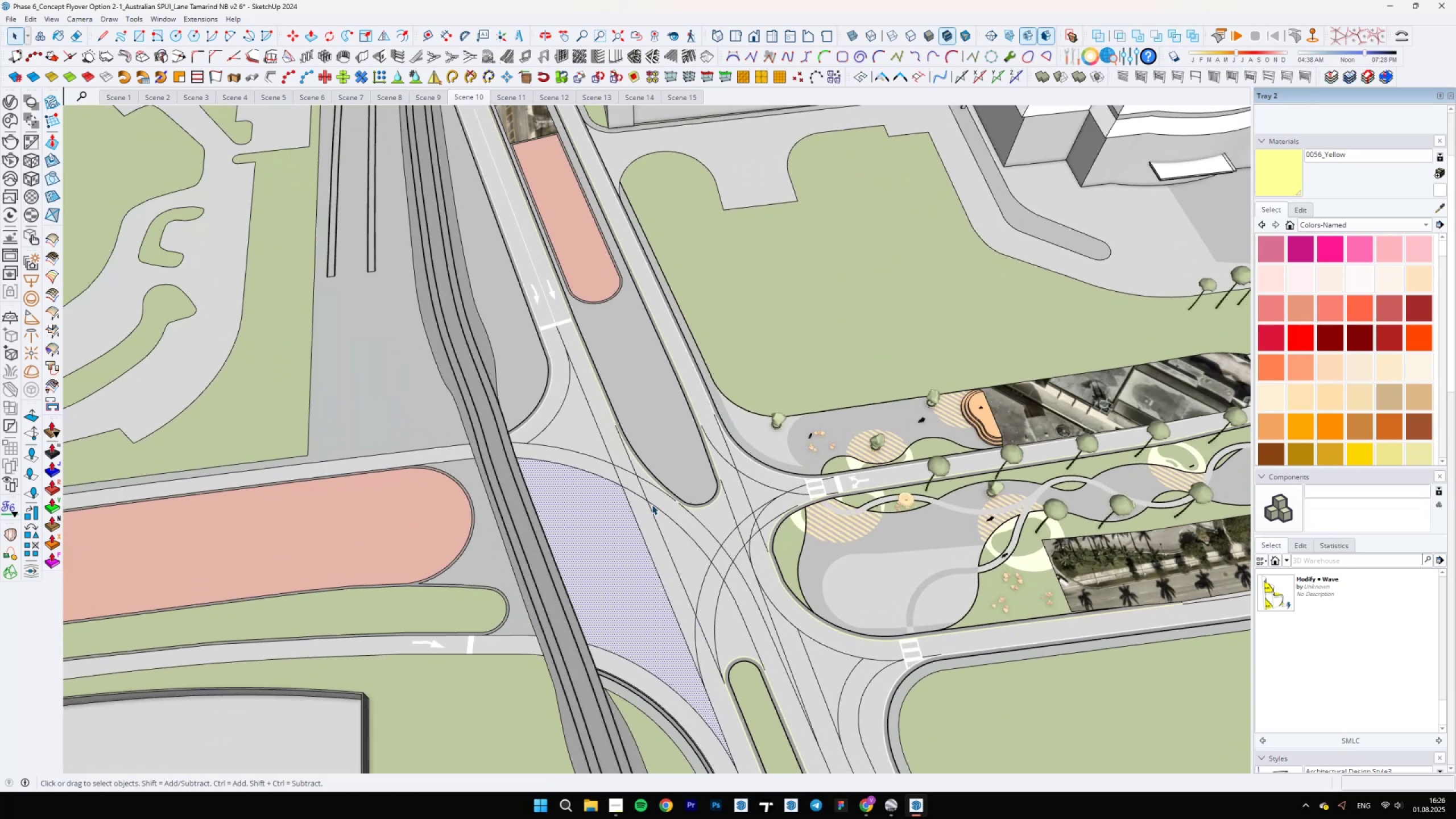 
scroll: coordinate [672, 533], scroll_direction: down, amount: 7.0
 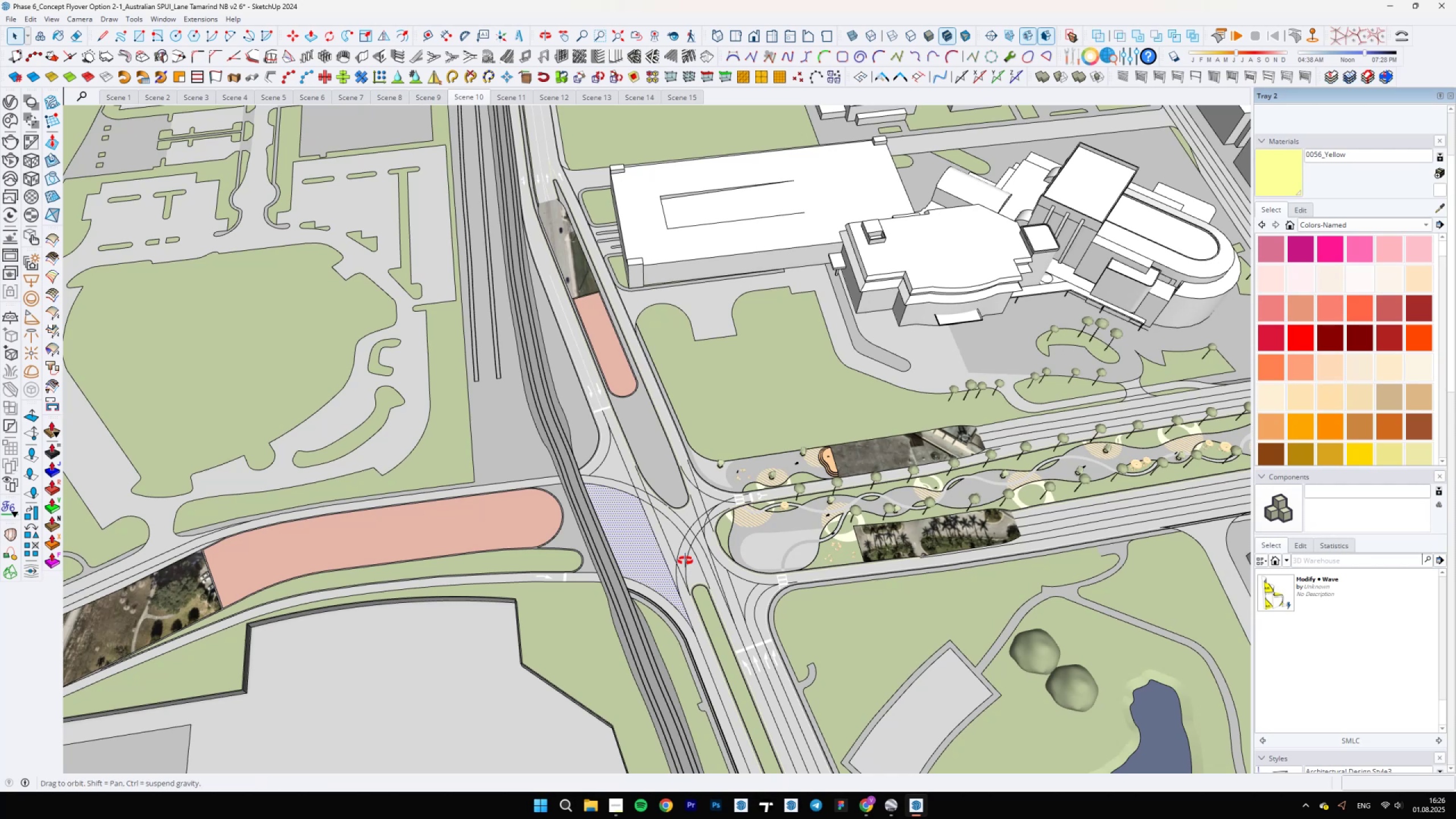 
scroll: coordinate [661, 394], scroll_direction: up, amount: 12.0
 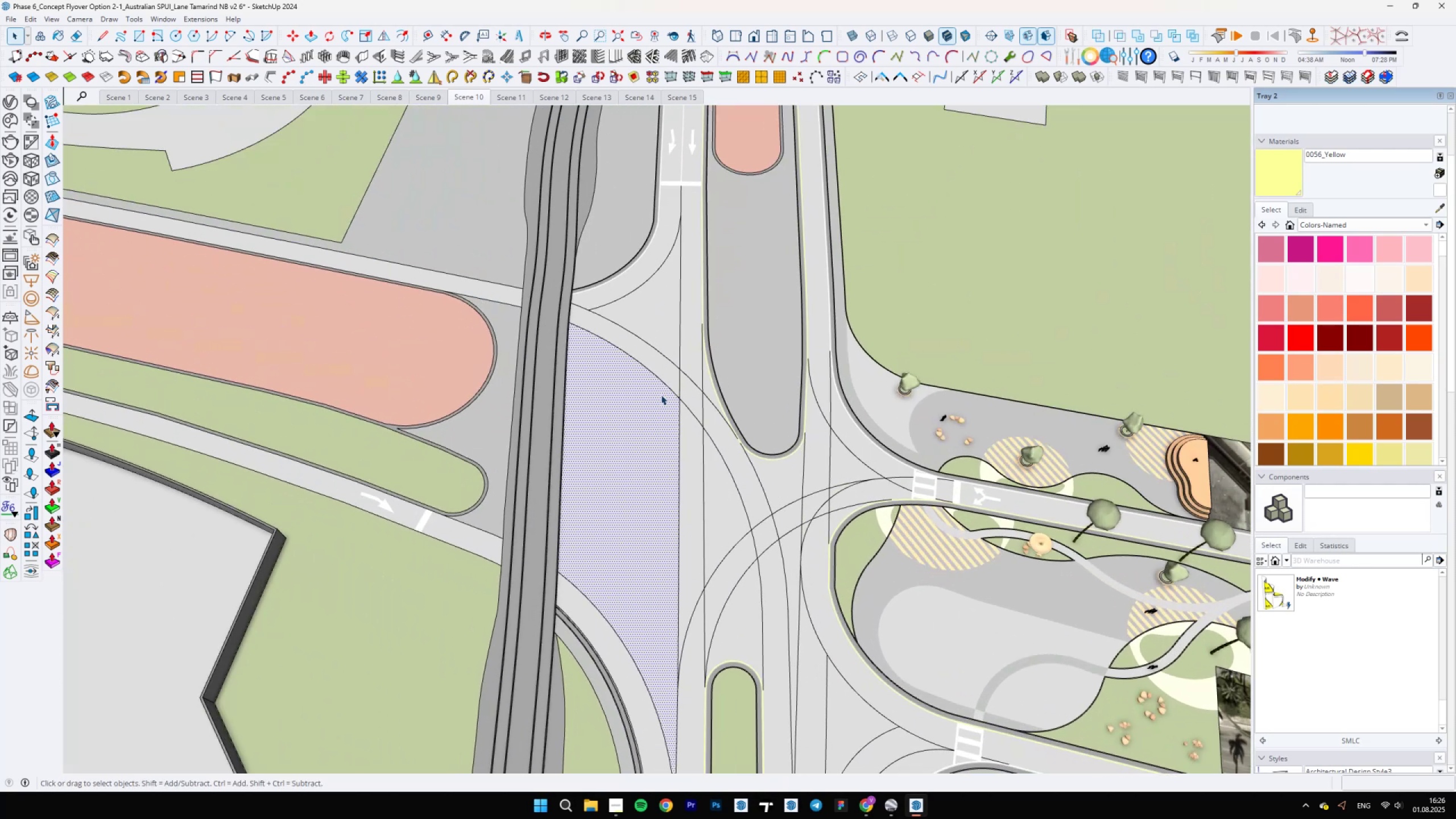 
key(A)
 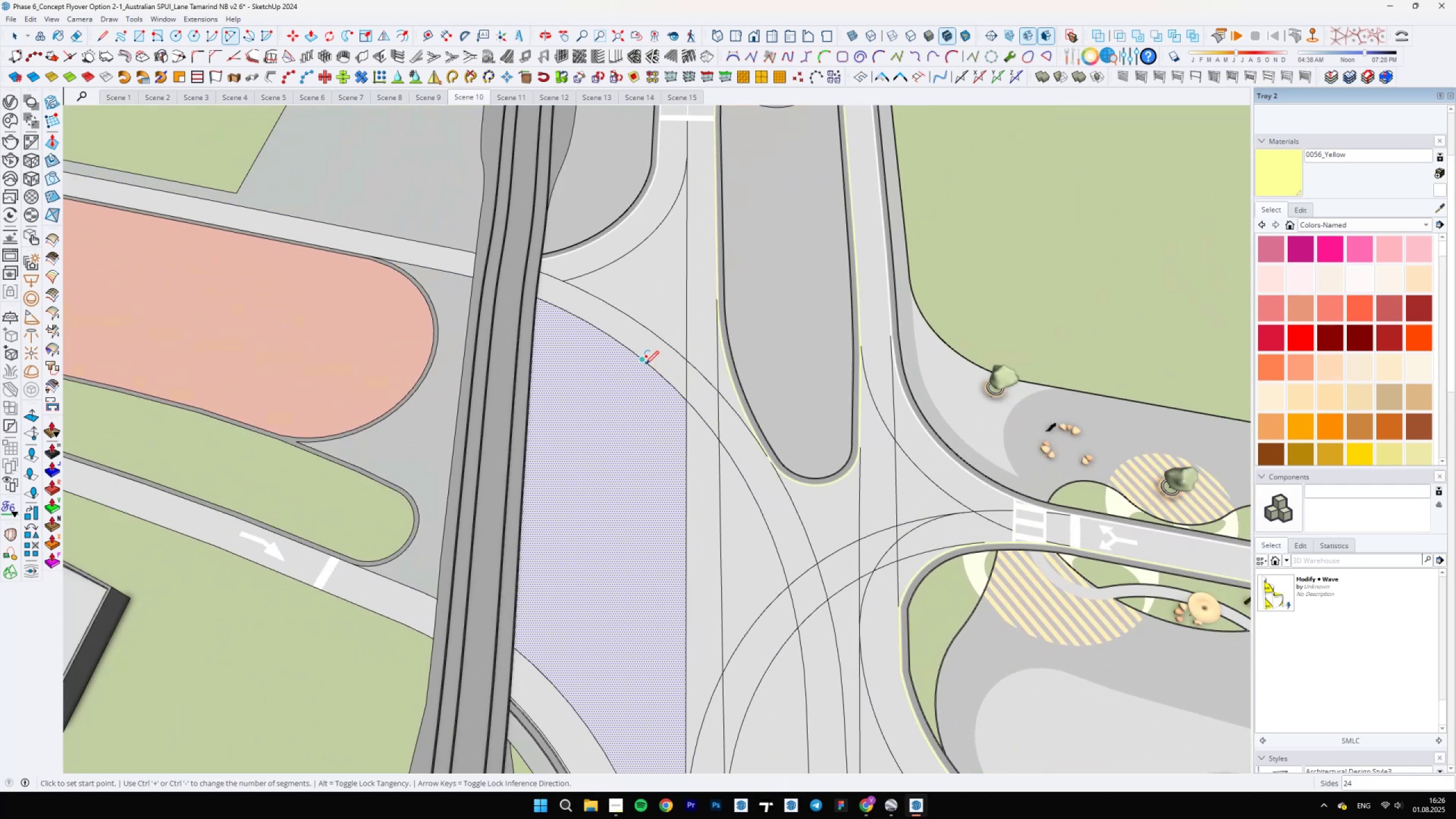 
left_click([644, 363])
 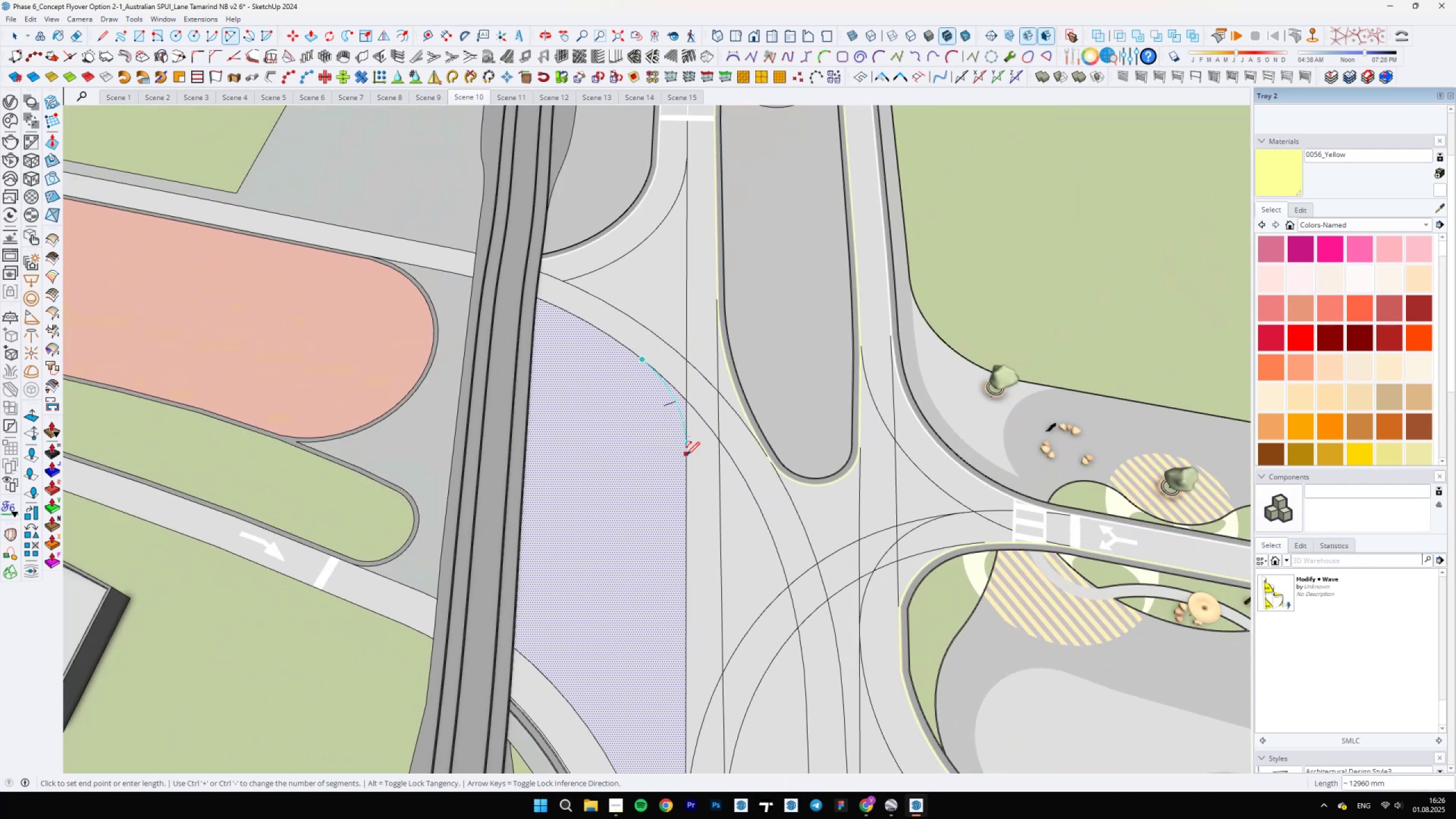 
scroll: coordinate [686, 468], scroll_direction: up, amount: 4.0
 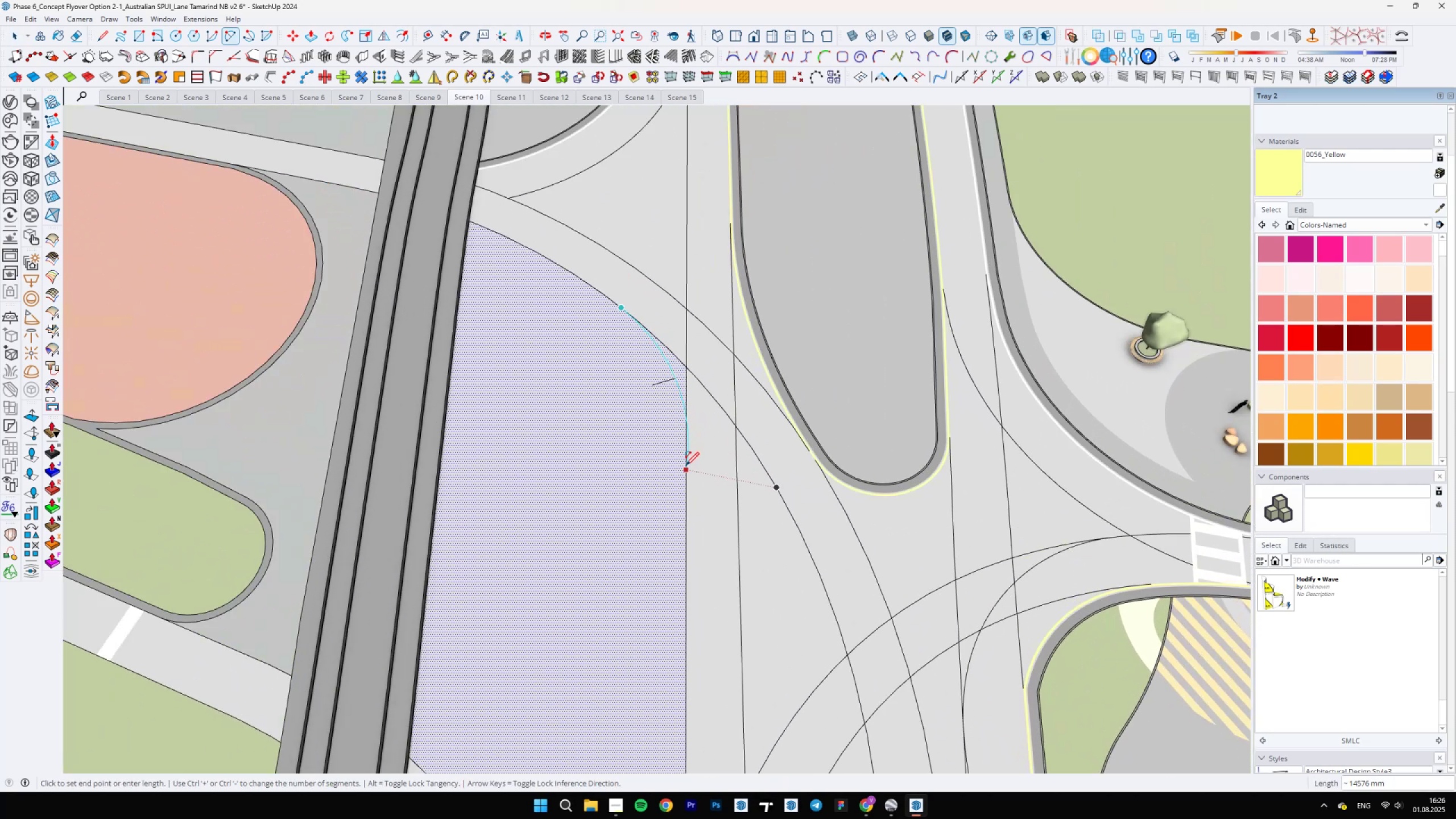 
key(A)
 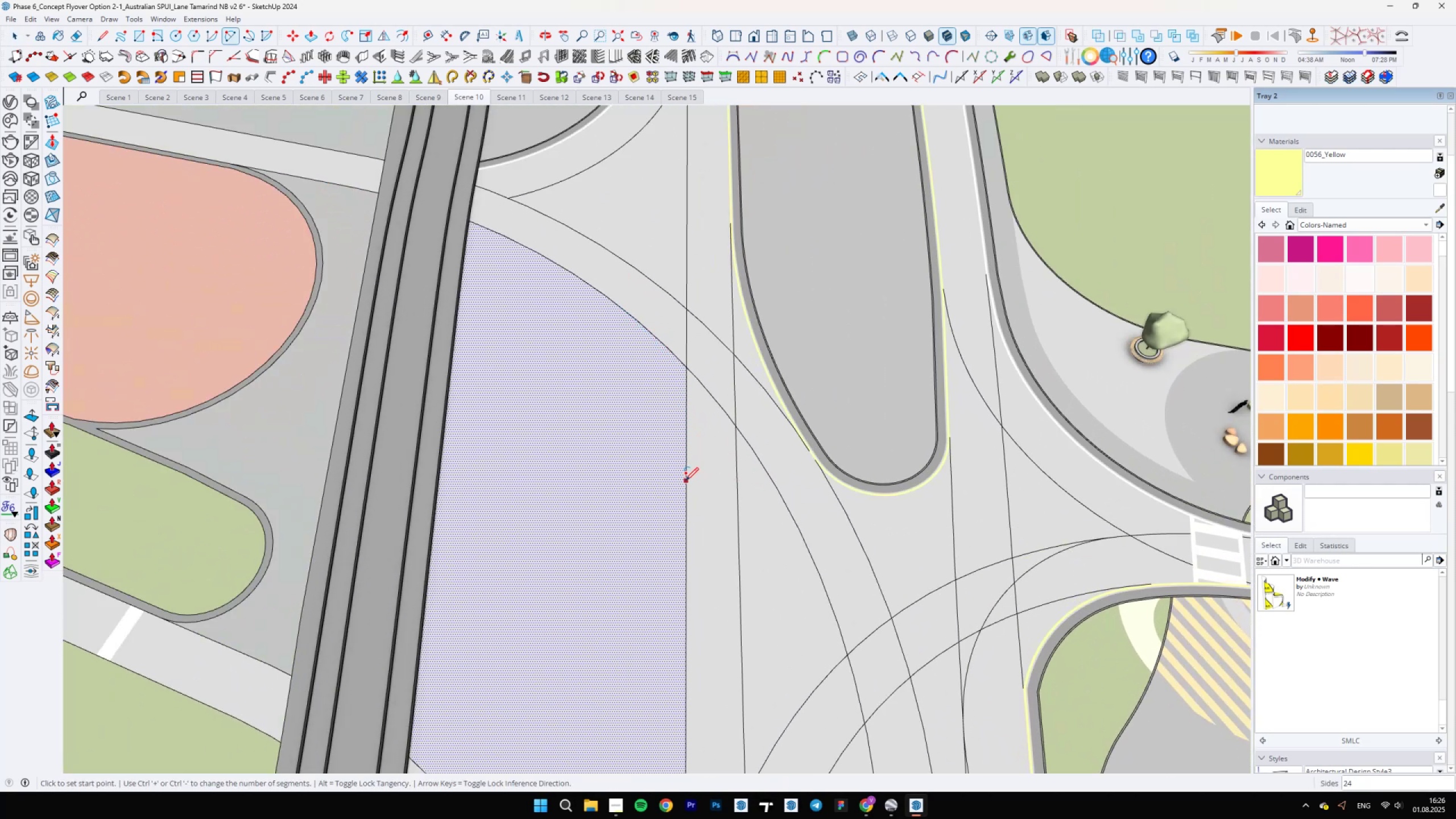 
left_click([685, 483])
 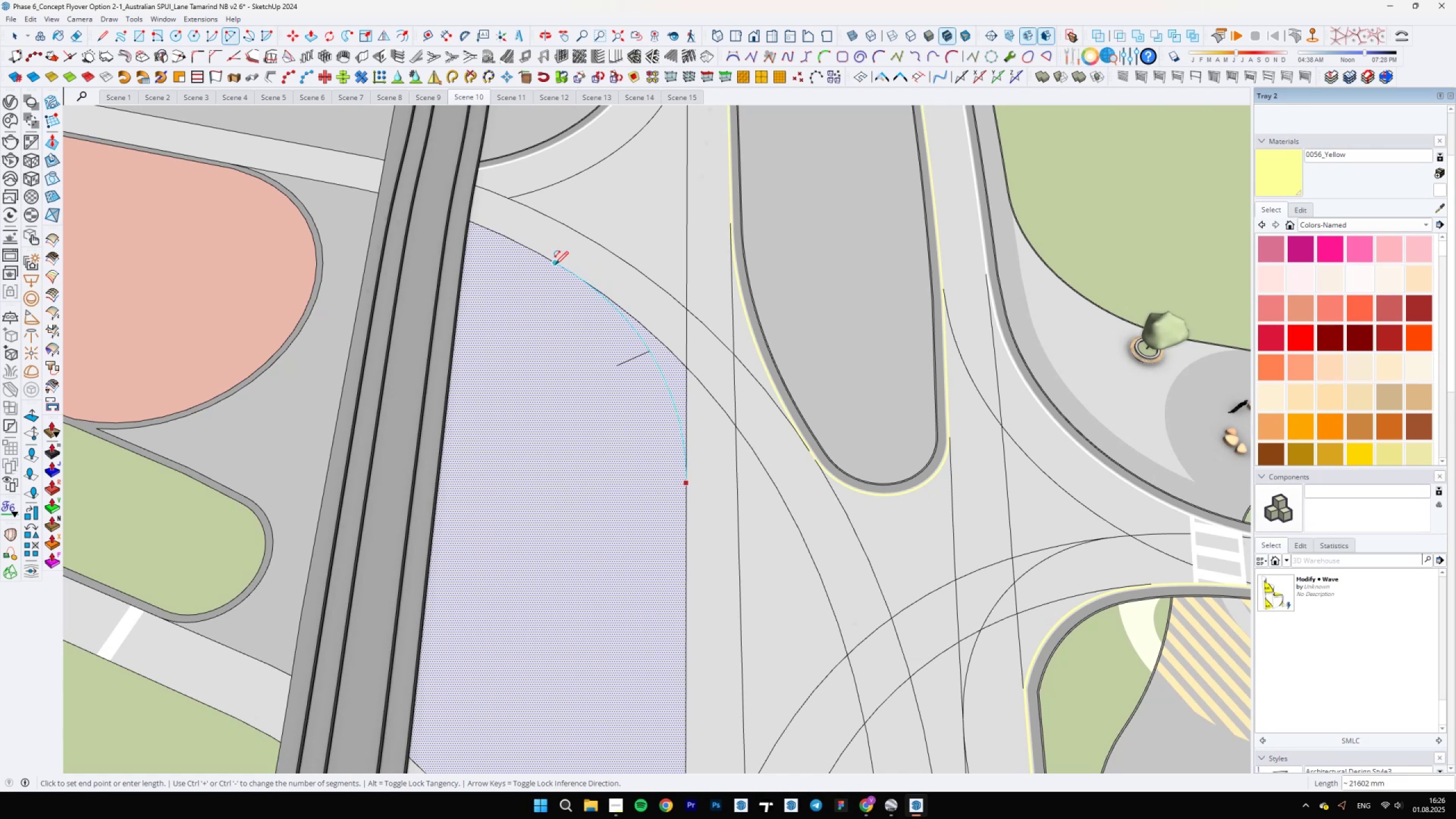 
double_click([565, 271])
 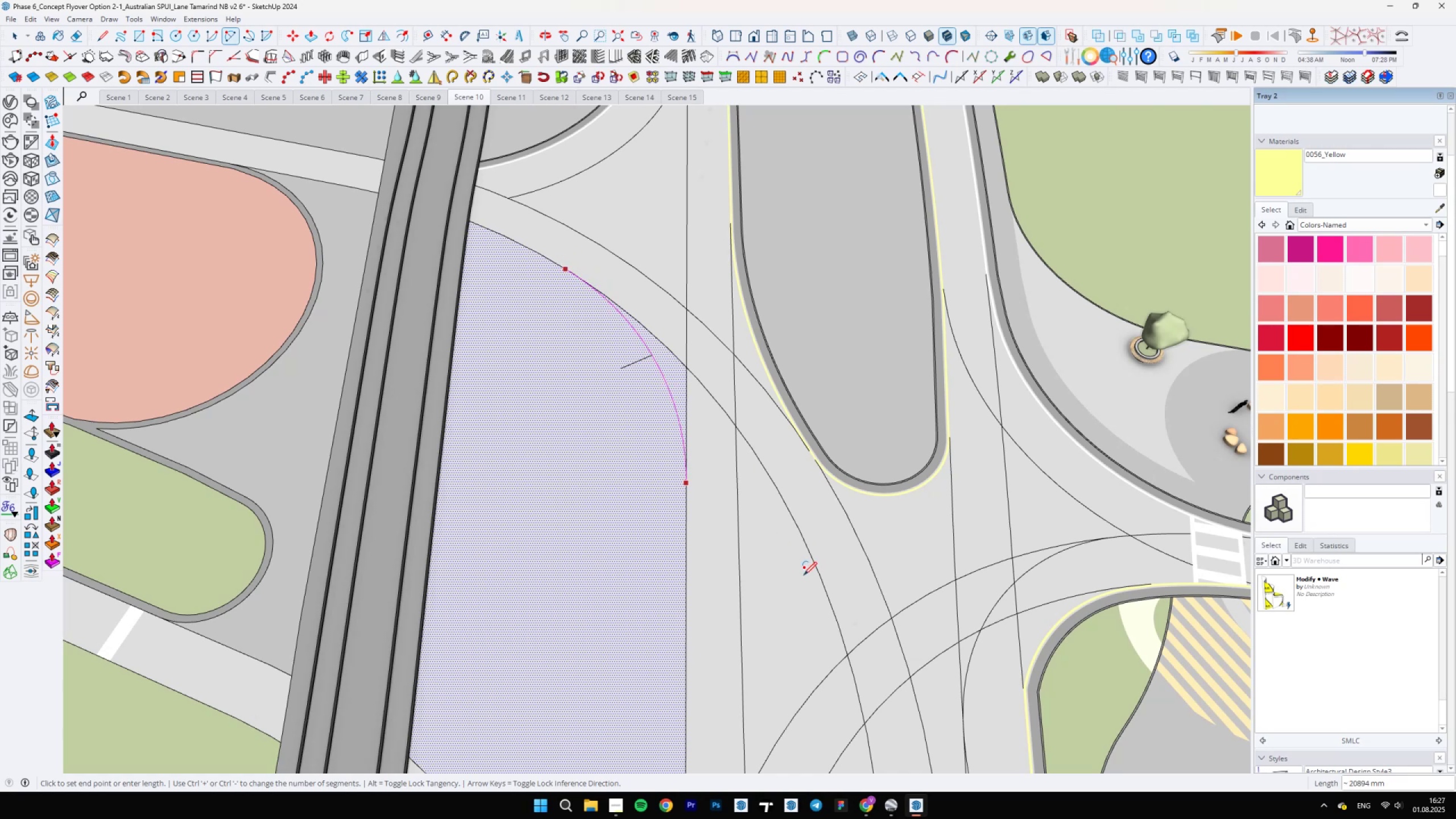 
scroll: coordinate [718, 688], scroll_direction: down, amount: 17.0
 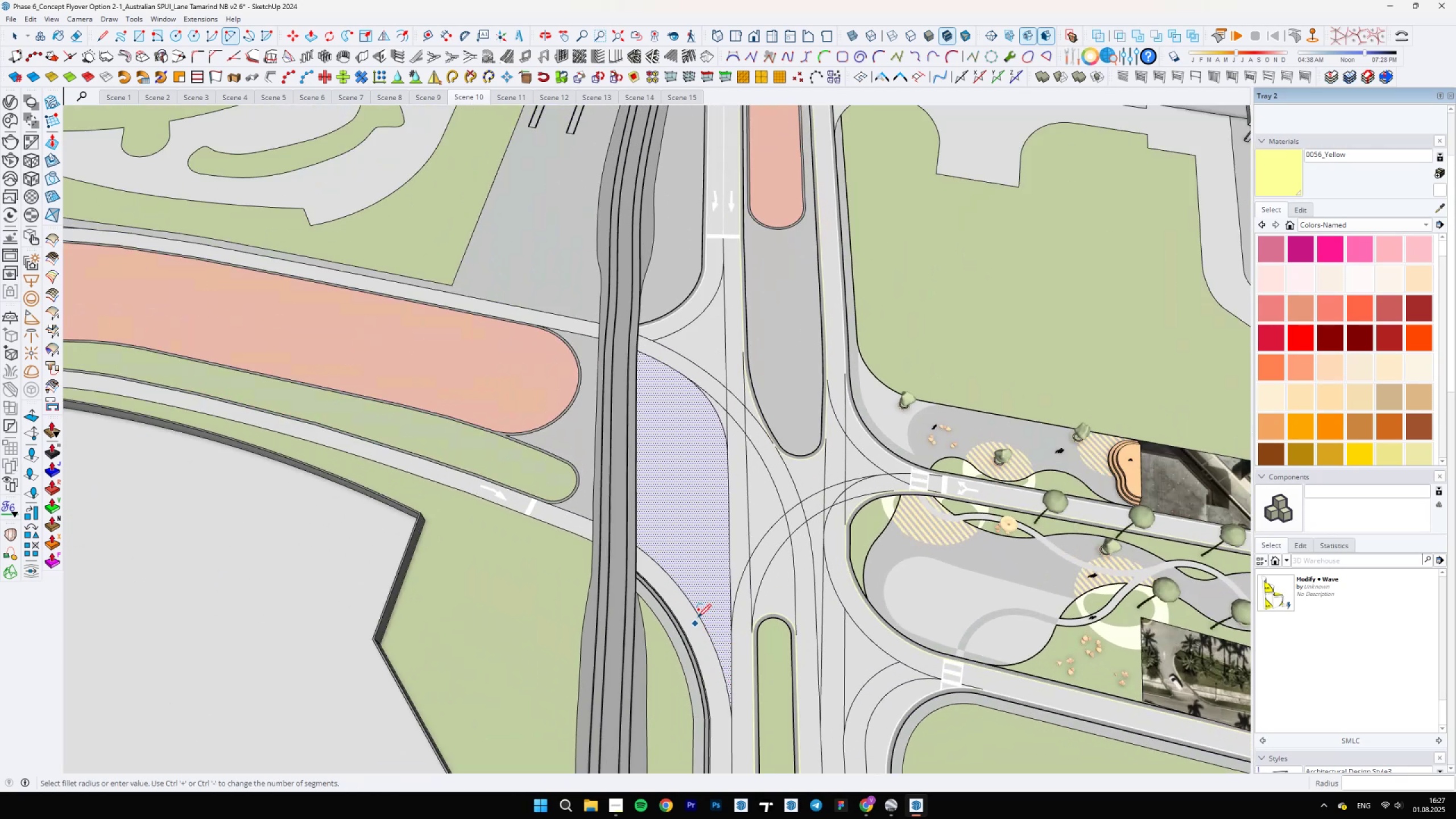 
scroll: coordinate [662, 557], scroll_direction: up, amount: 14.0
 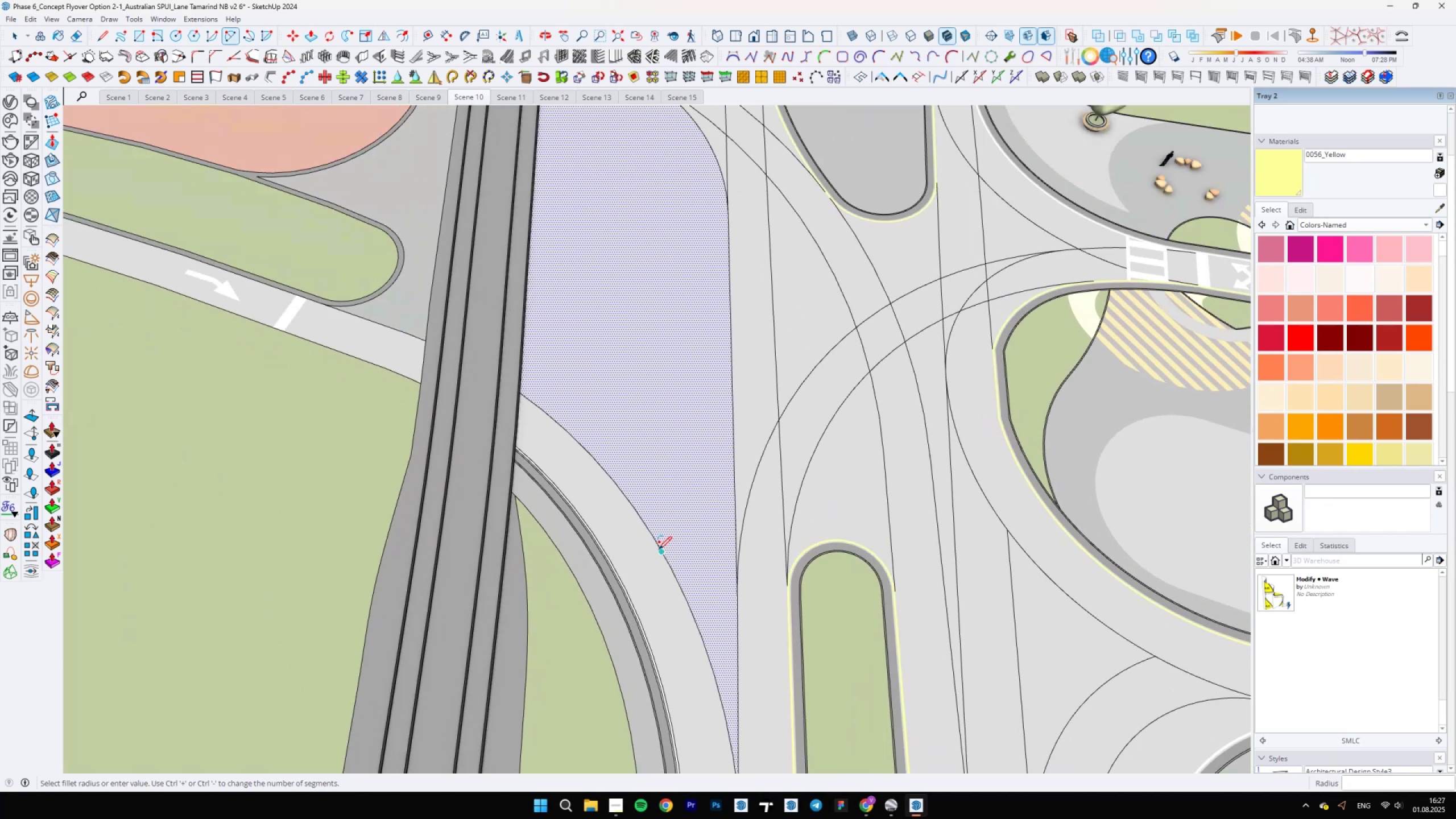 
left_click([659, 549])
 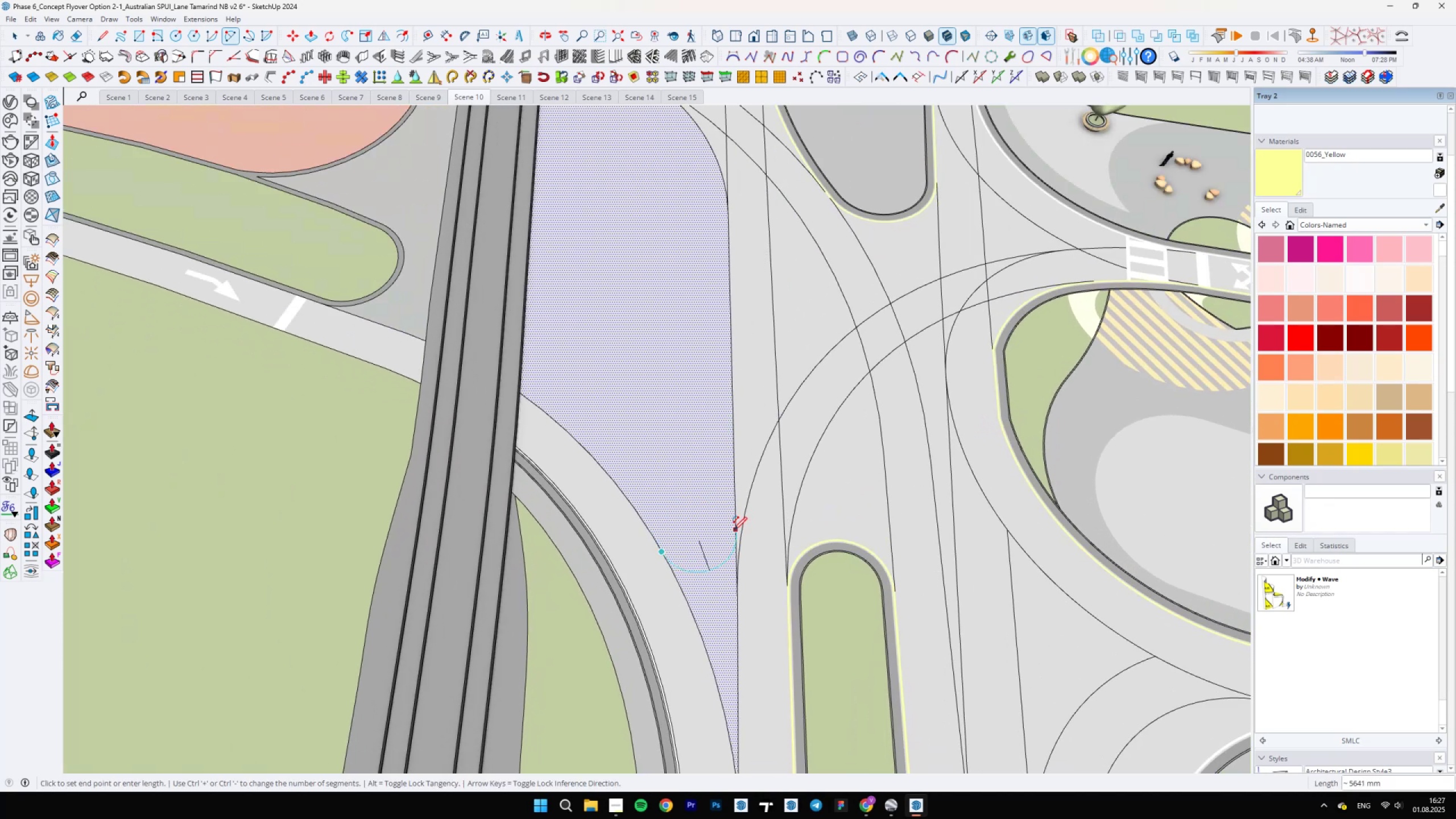 
double_click([733, 536])
 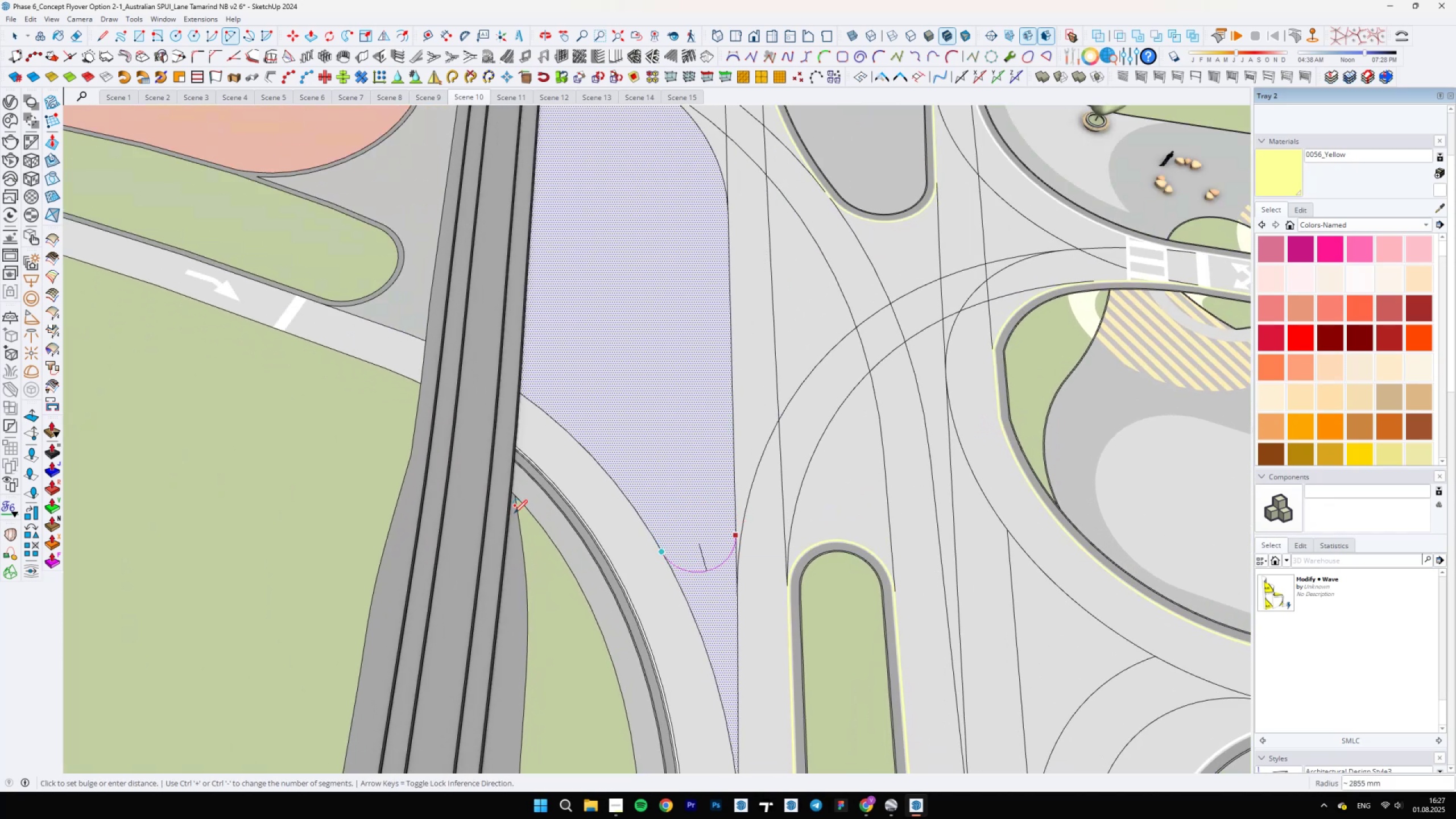 
scroll: coordinate [664, 557], scroll_direction: down, amount: 17.0
 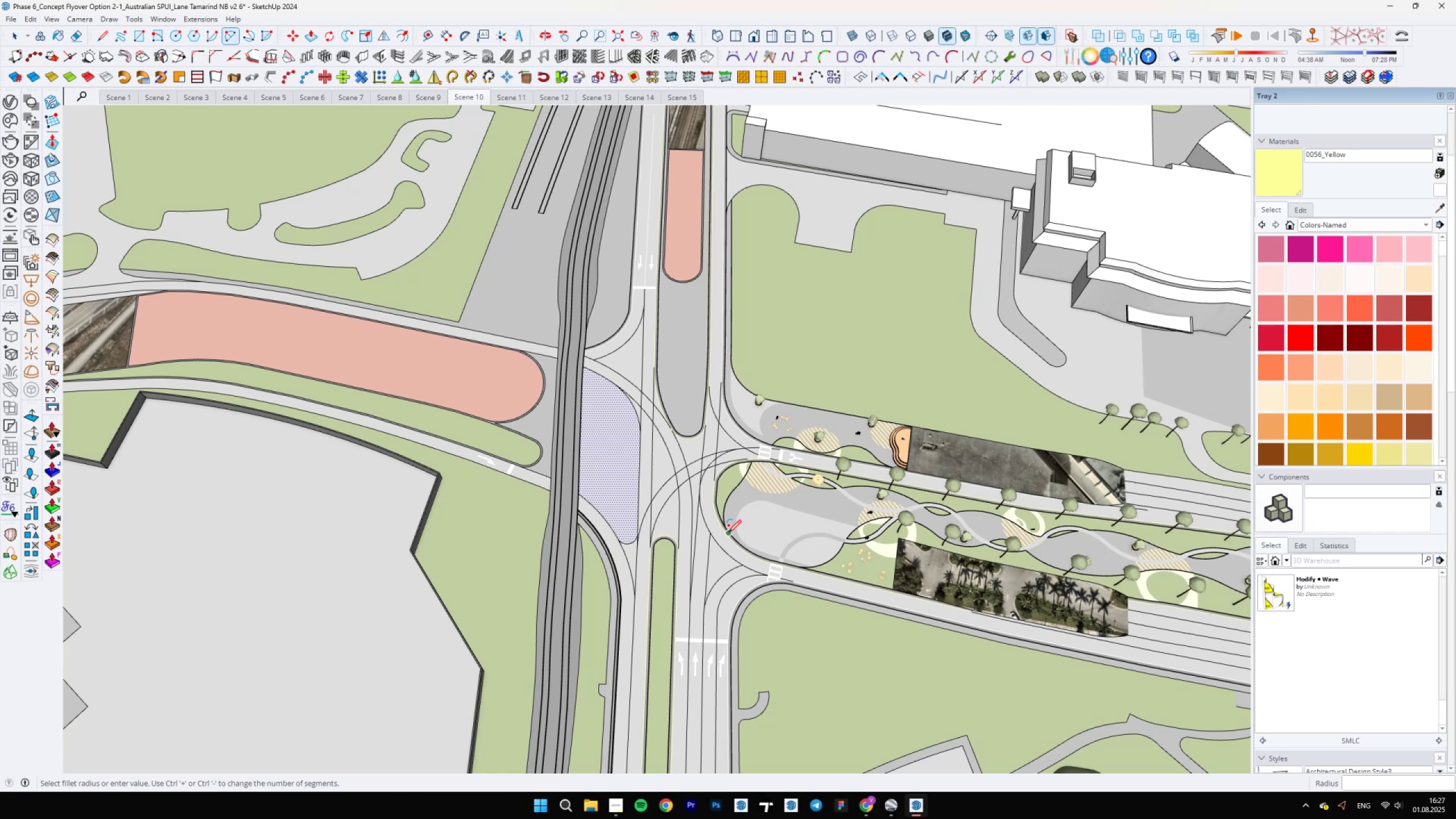 
wait(11.33)
 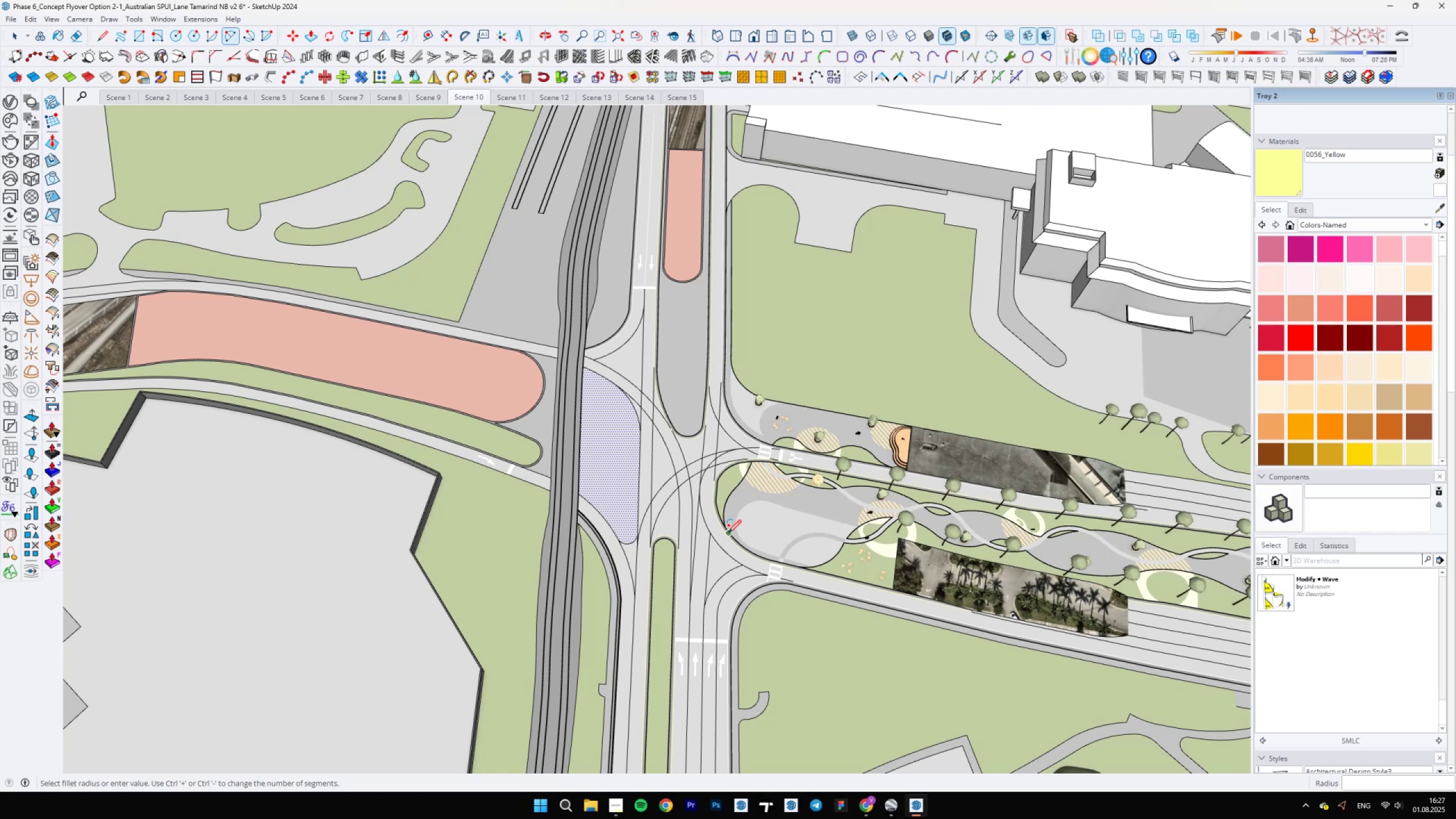 
scroll: coordinate [685, 436], scroll_direction: none, amount: 0.0
 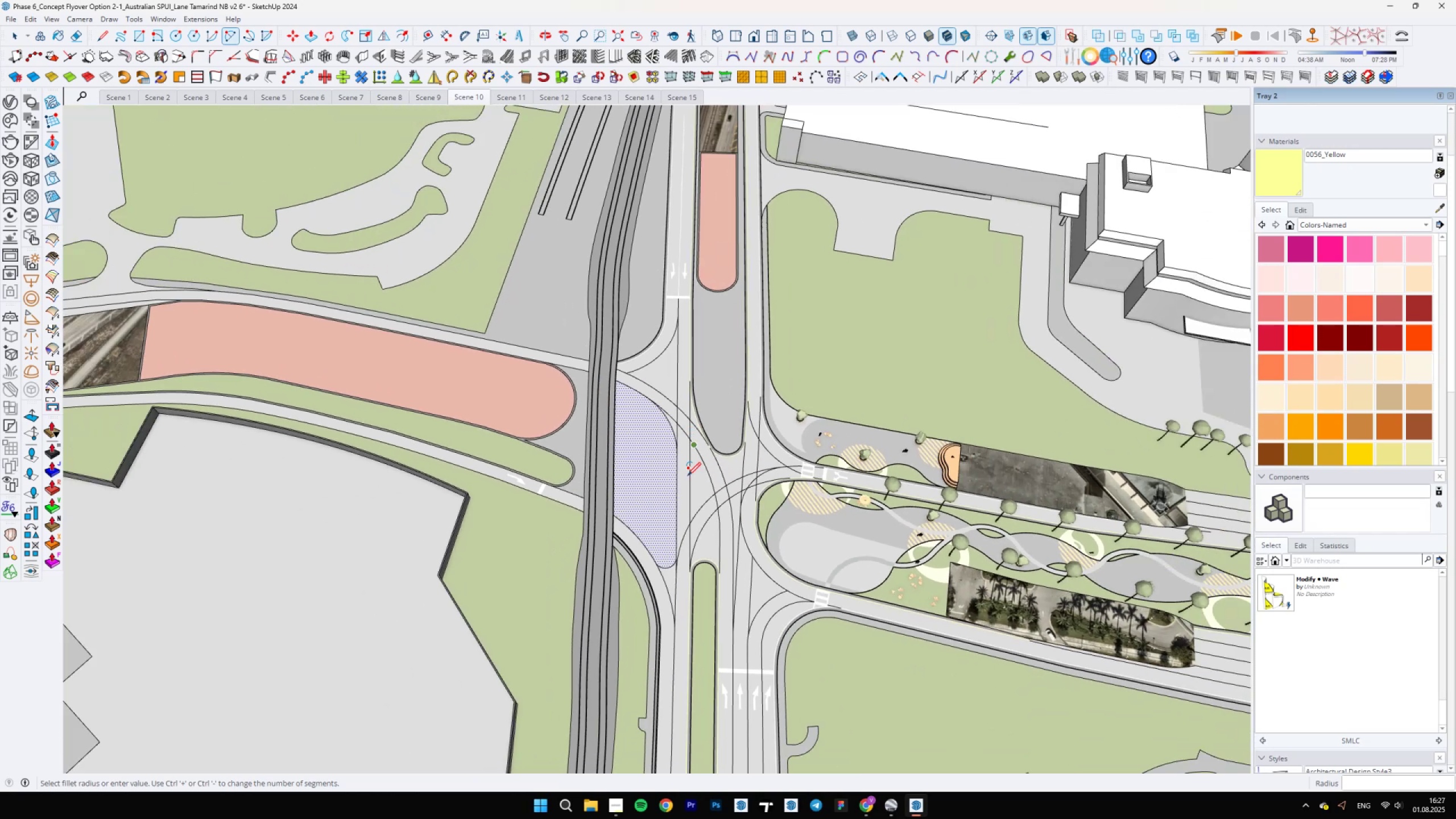 
scroll: coordinate [700, 503], scroll_direction: up, amount: 14.0
 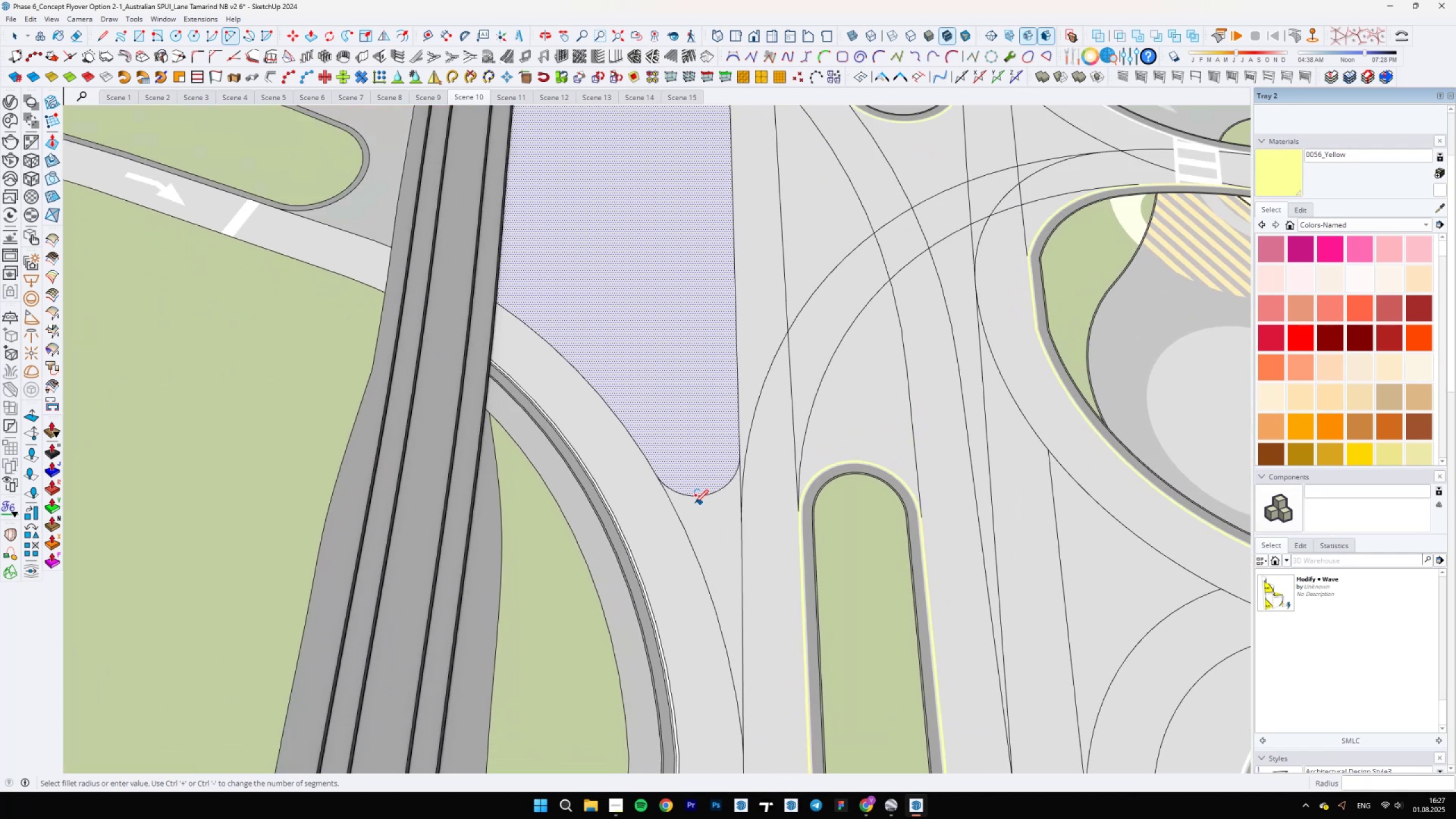 
key(Space)
 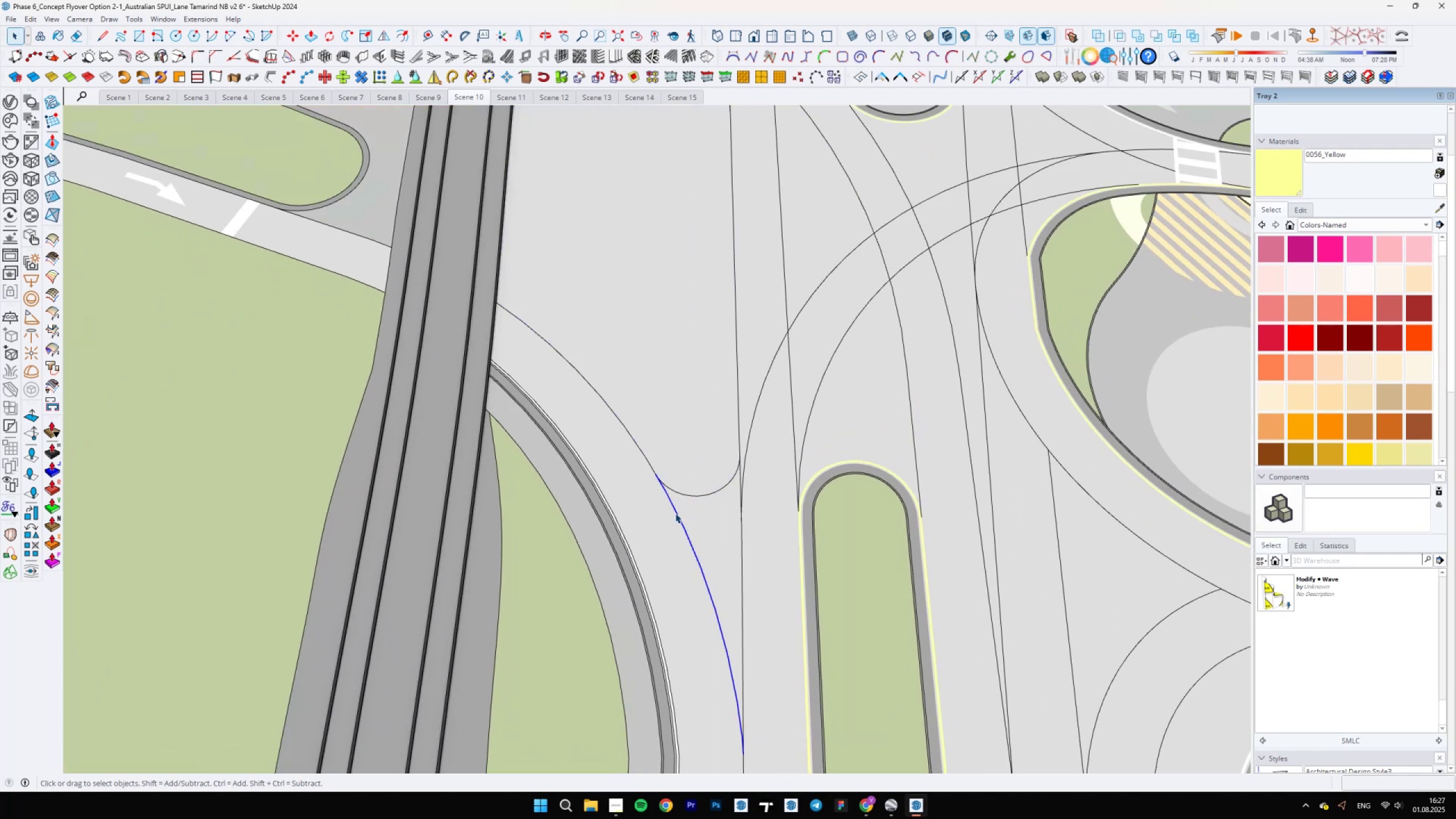 
hold_key(key=ControlLeft, duration=1.53)
left_click([640, 449])
 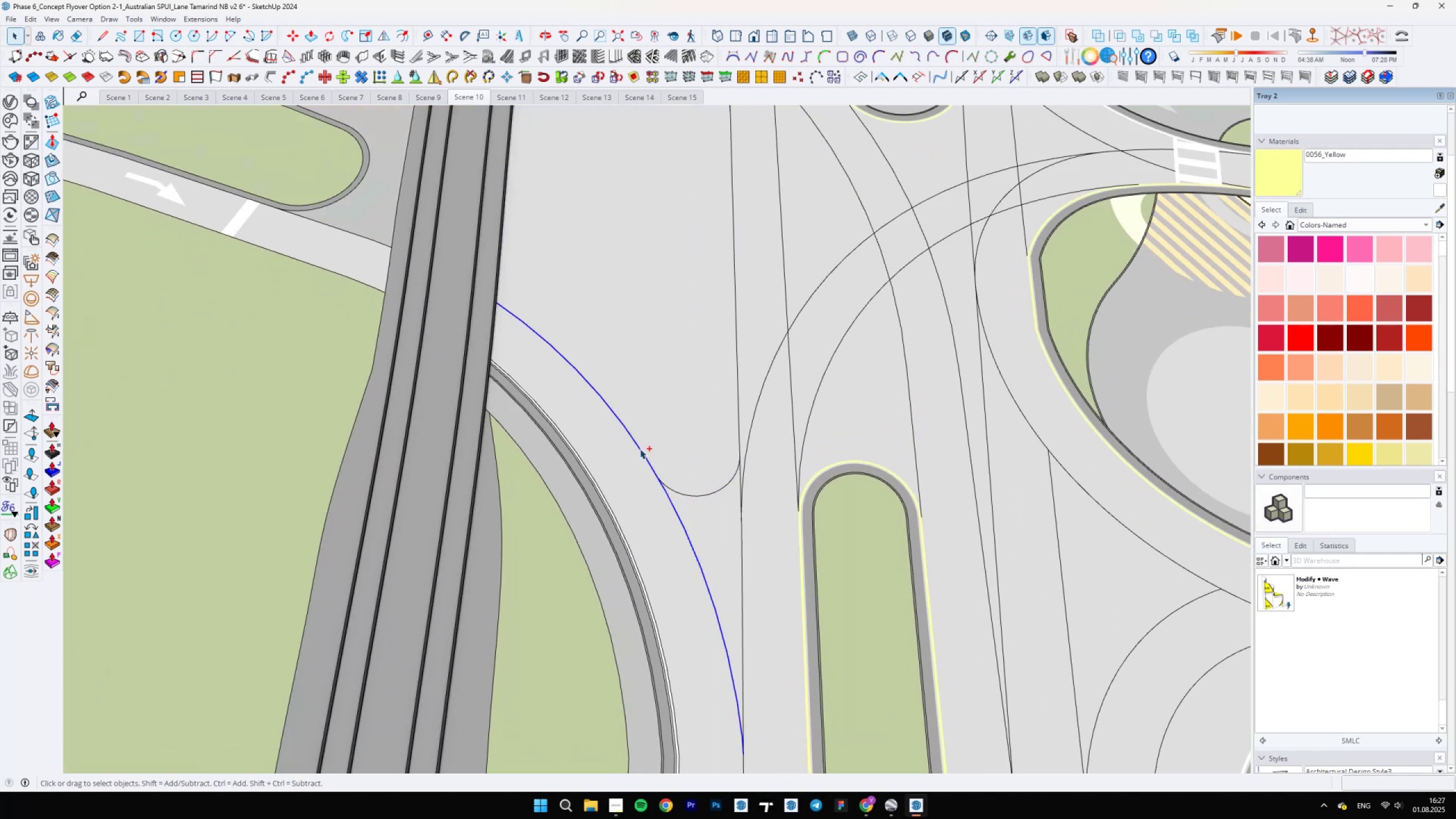 
scroll: coordinate [659, 470], scroll_direction: down, amount: 4.0
 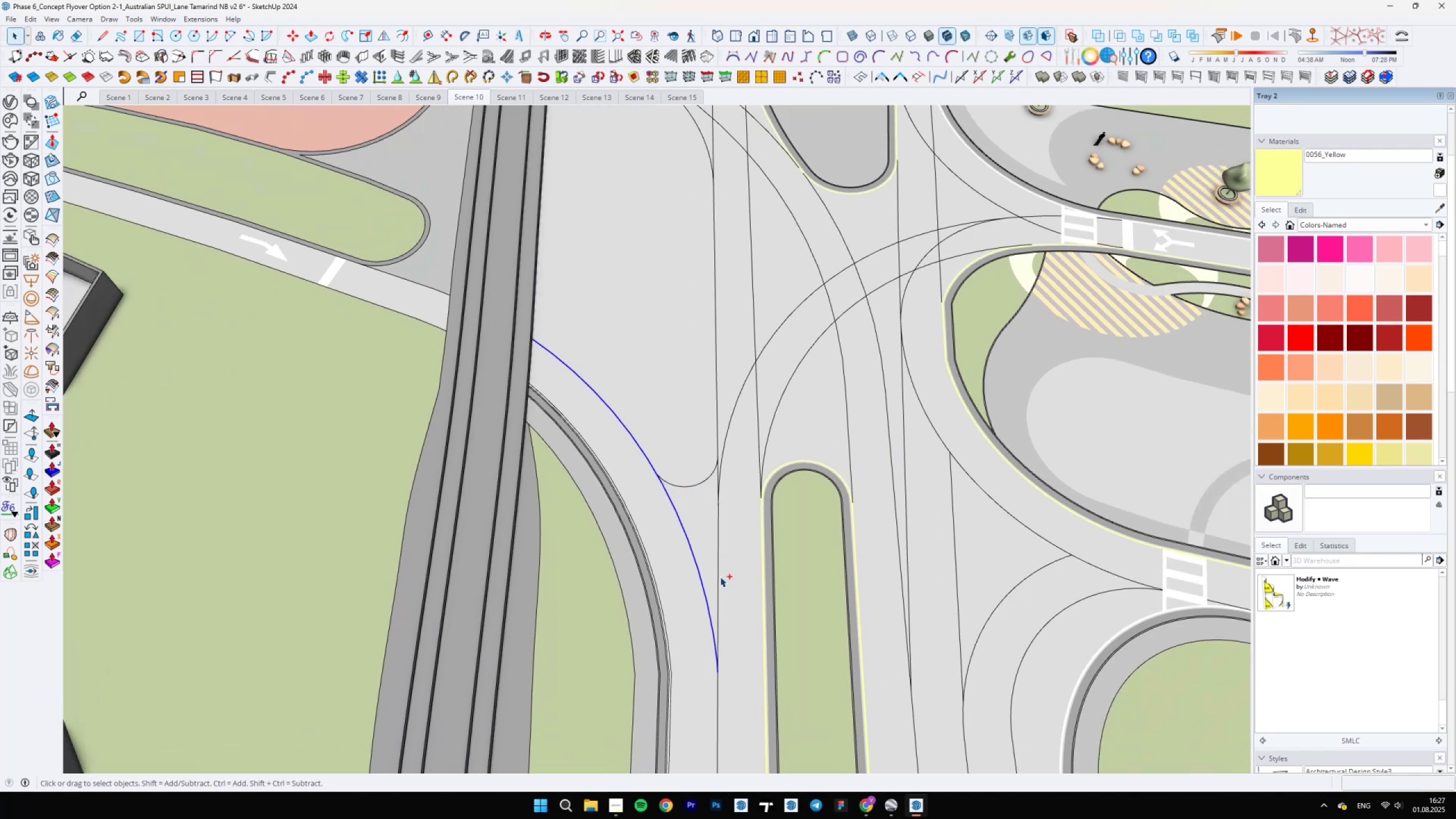 
left_click([718, 576])
 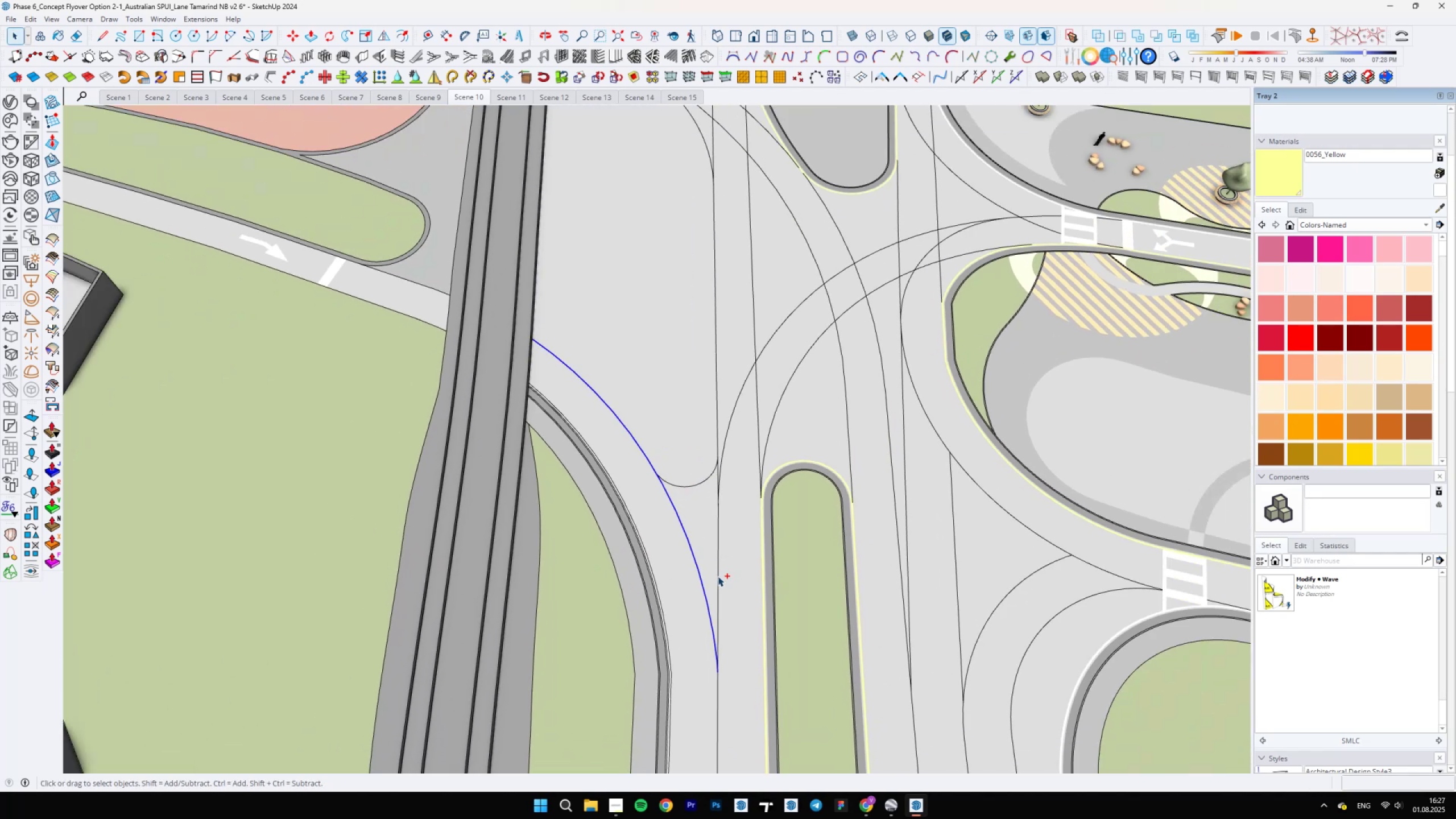 
key(Control+ControlLeft)
 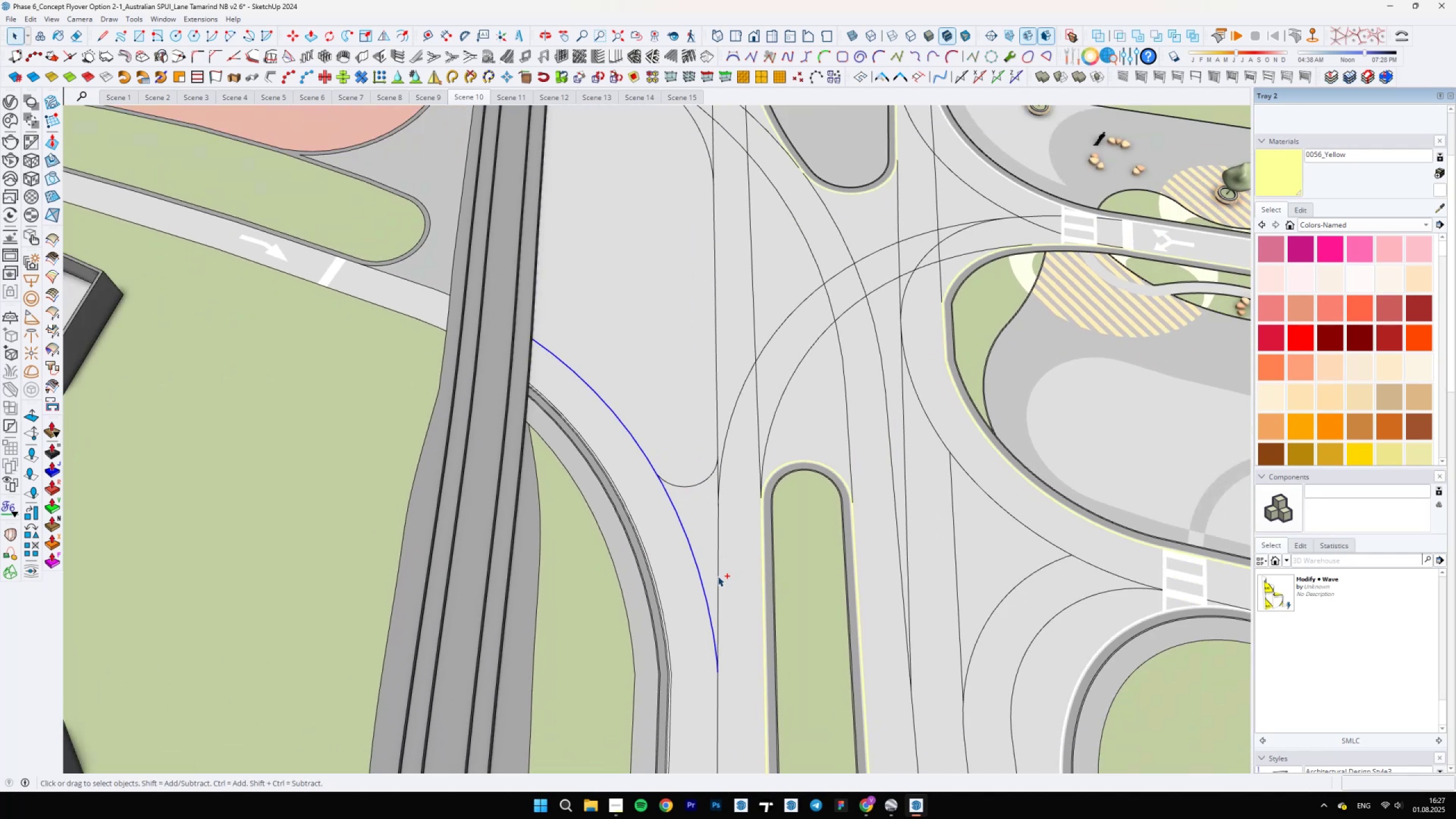 
key(Control+ControlLeft)
 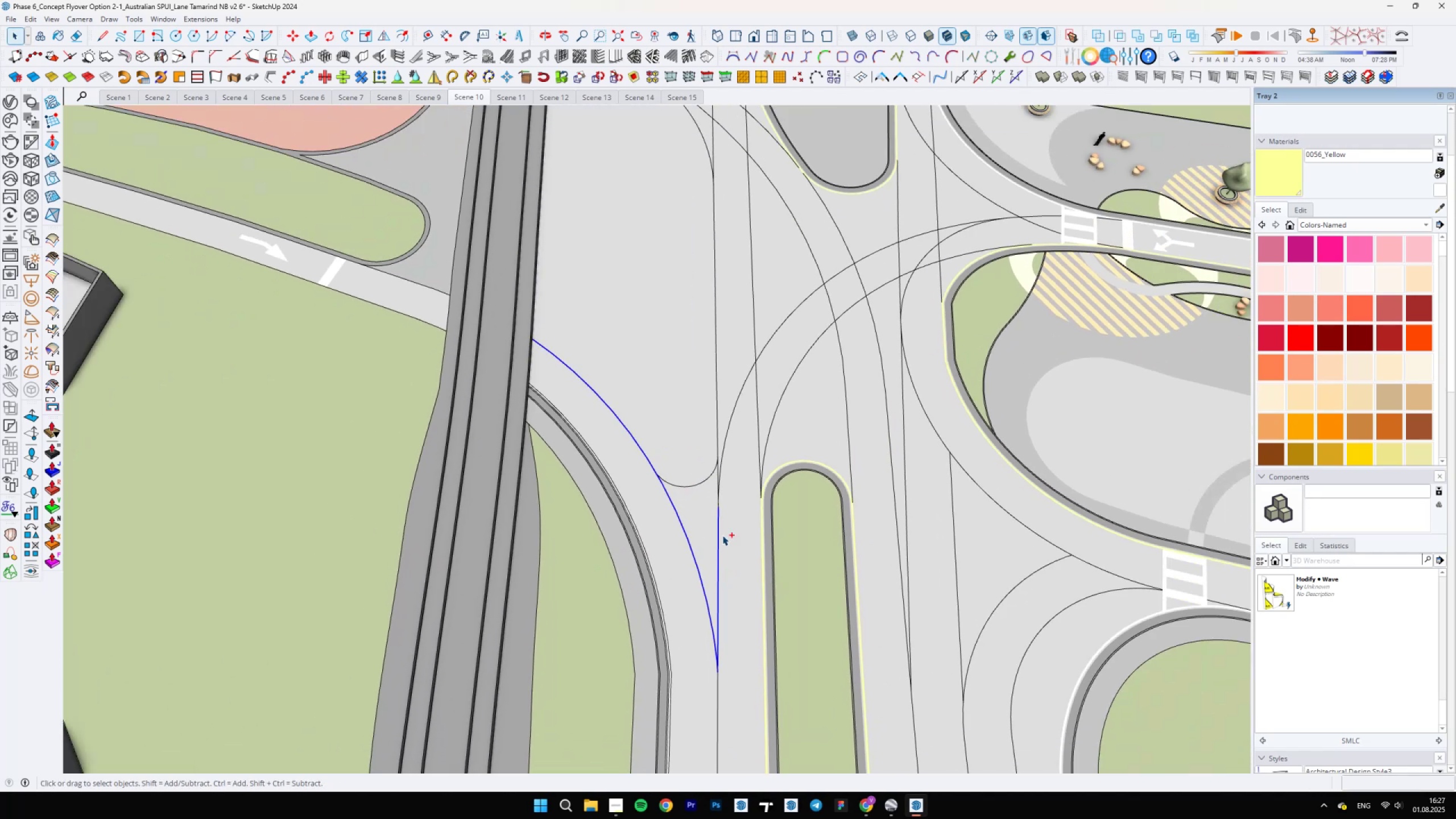 
key(Control+ControlLeft)
 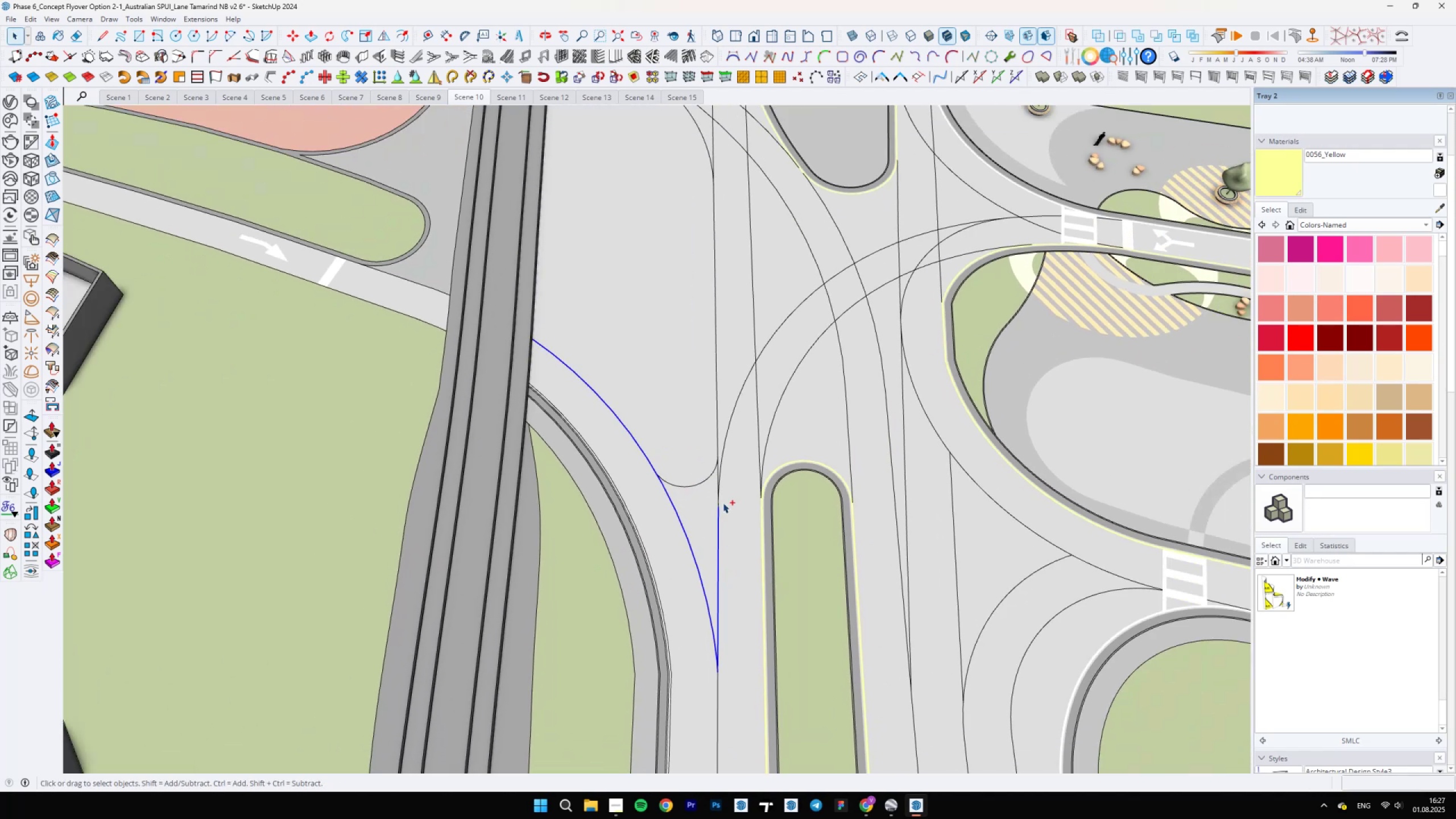 
key(Control+ControlLeft)
 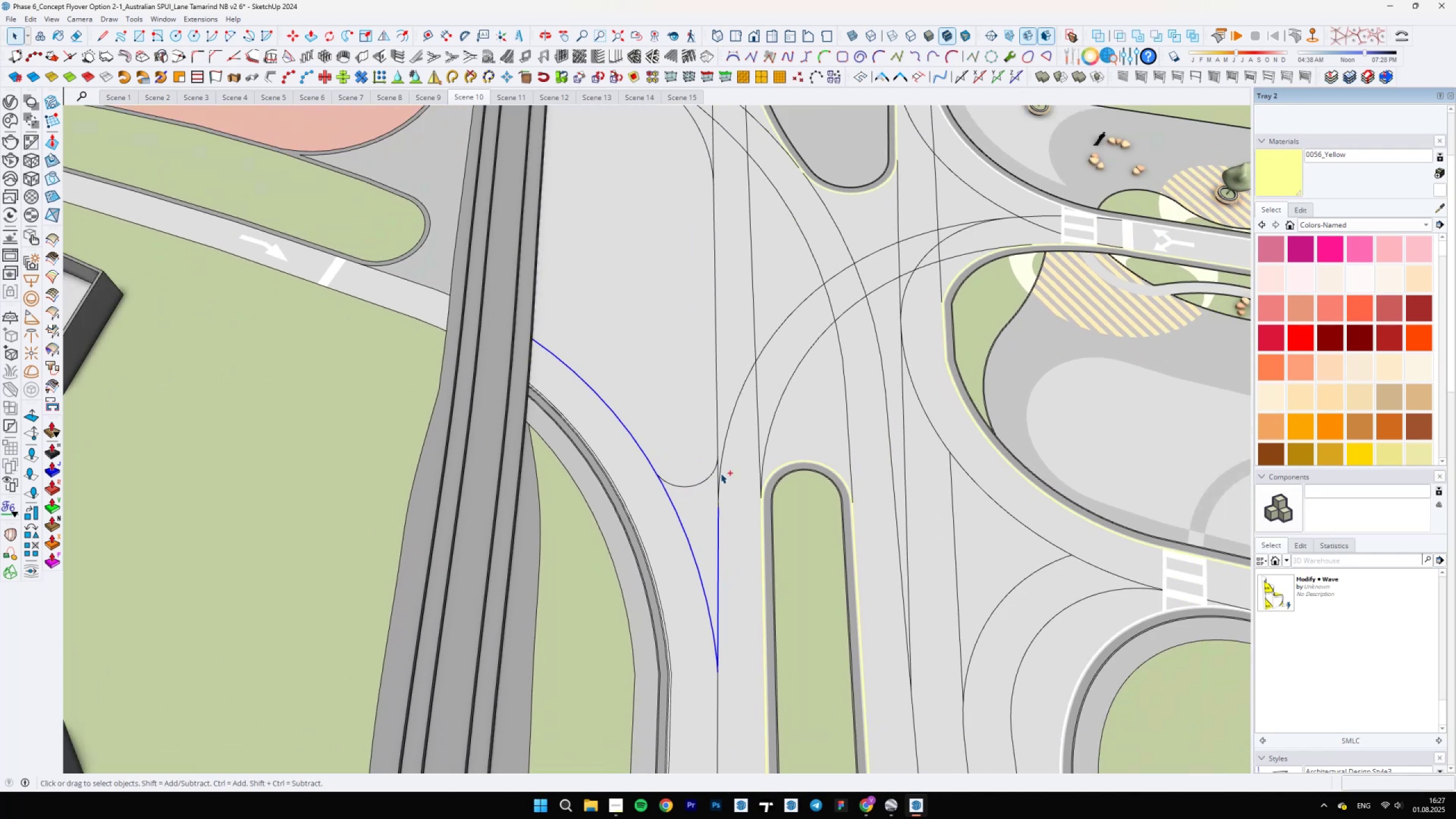 
key(Control+ControlLeft)
 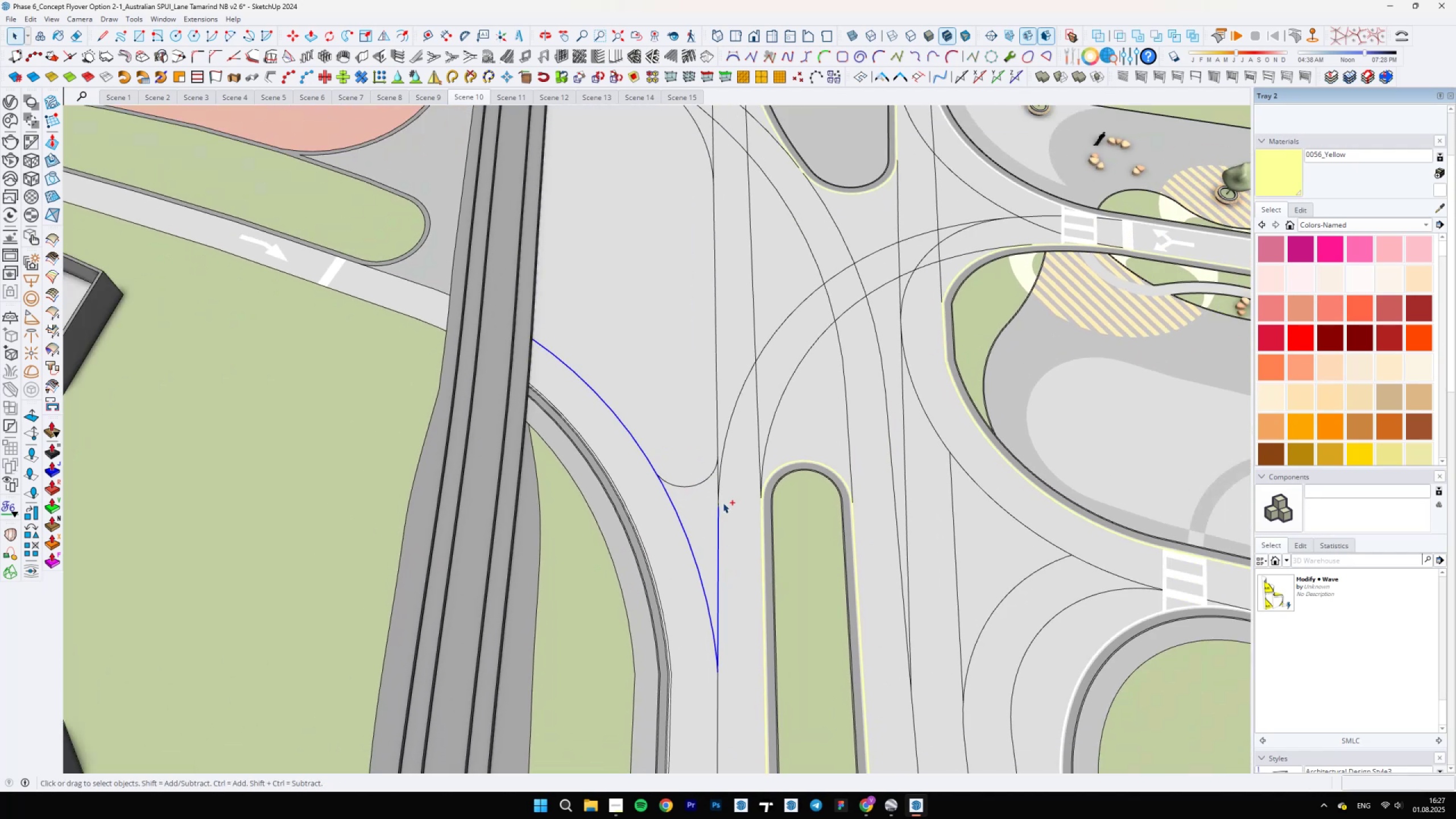 
key(Control+ControlLeft)
 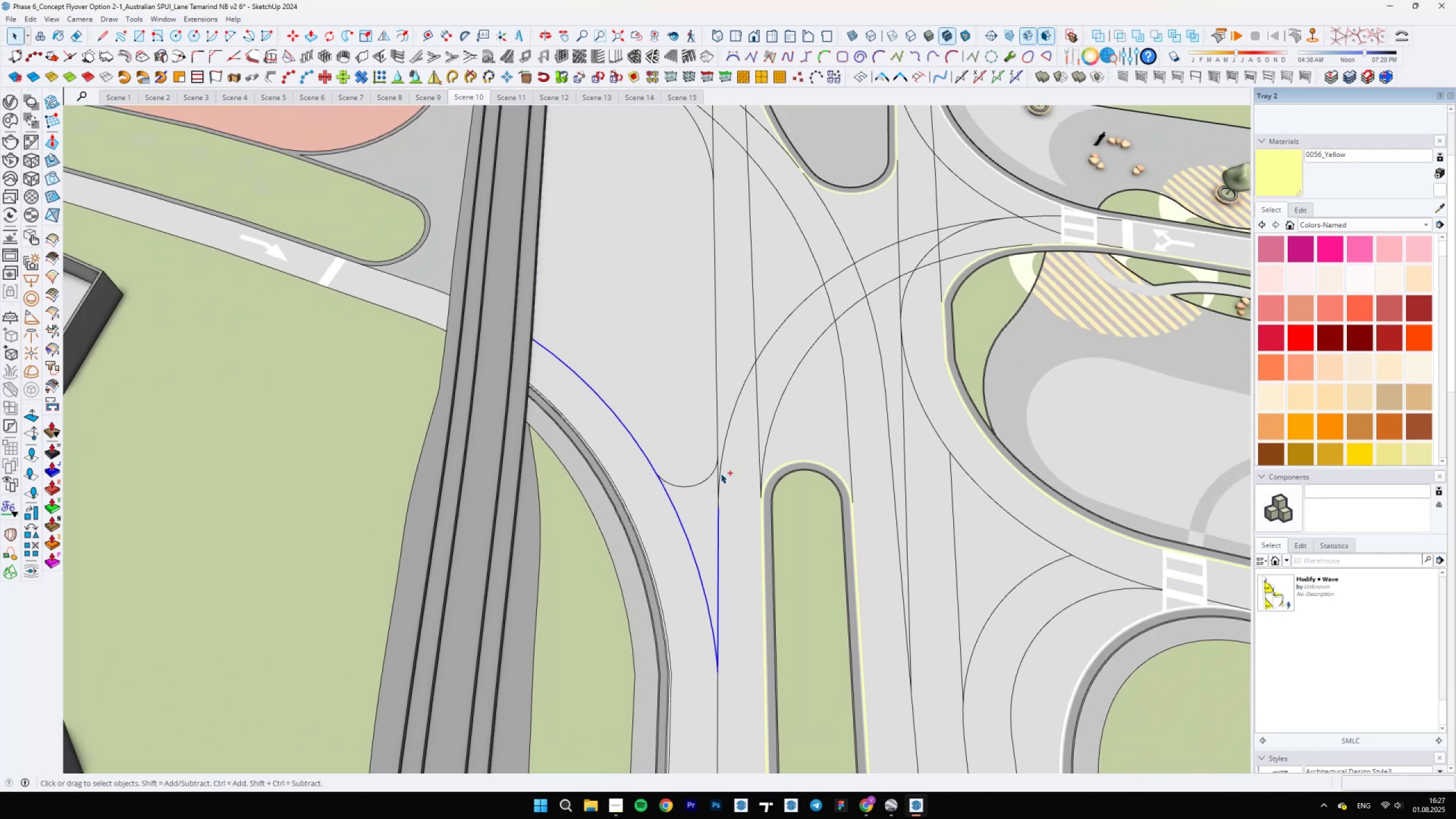 
key(Shift+ShiftLeft)
 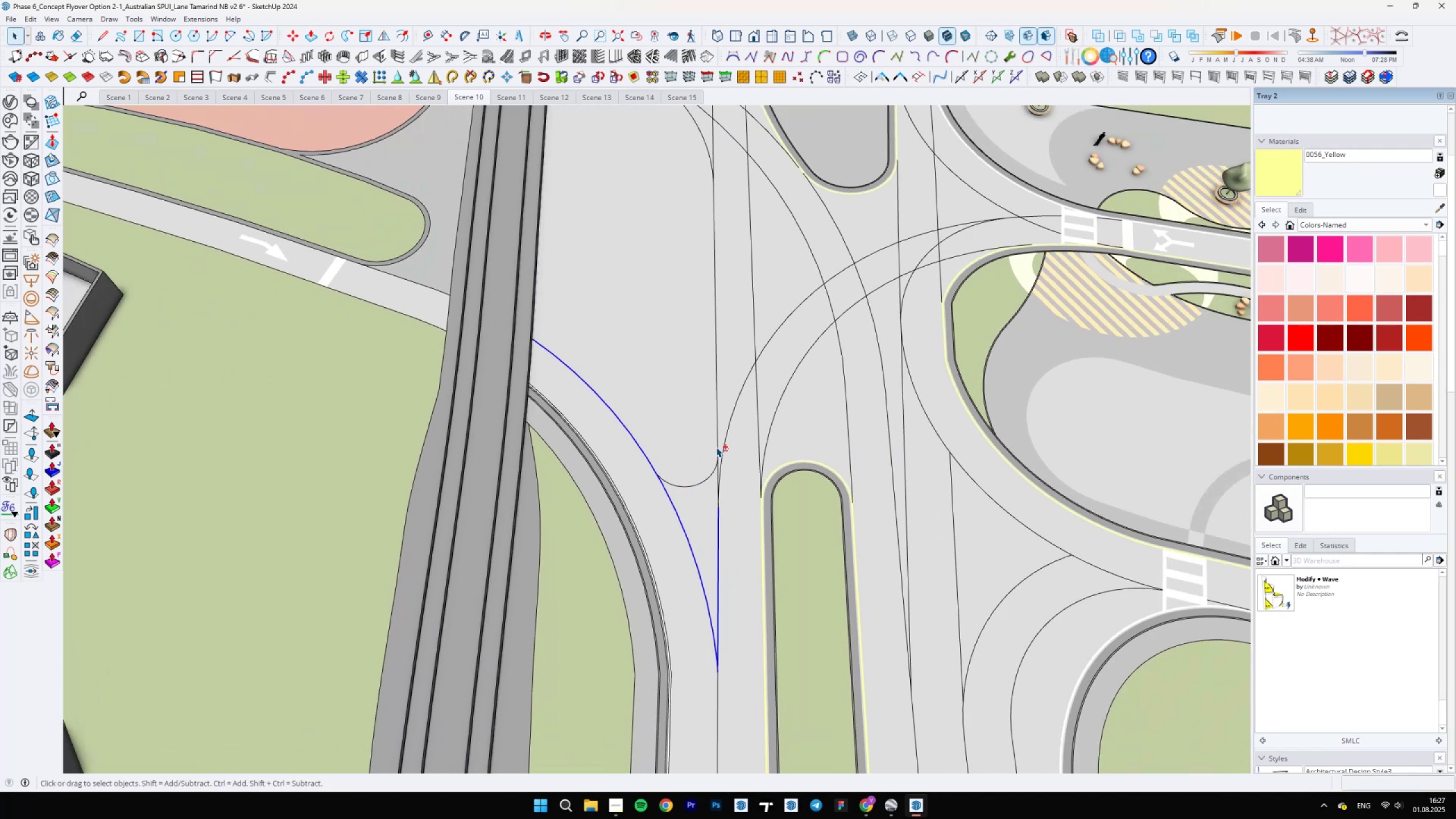 
hold_key(key=ControlLeft, duration=1.52)
left_click([718, 473])
 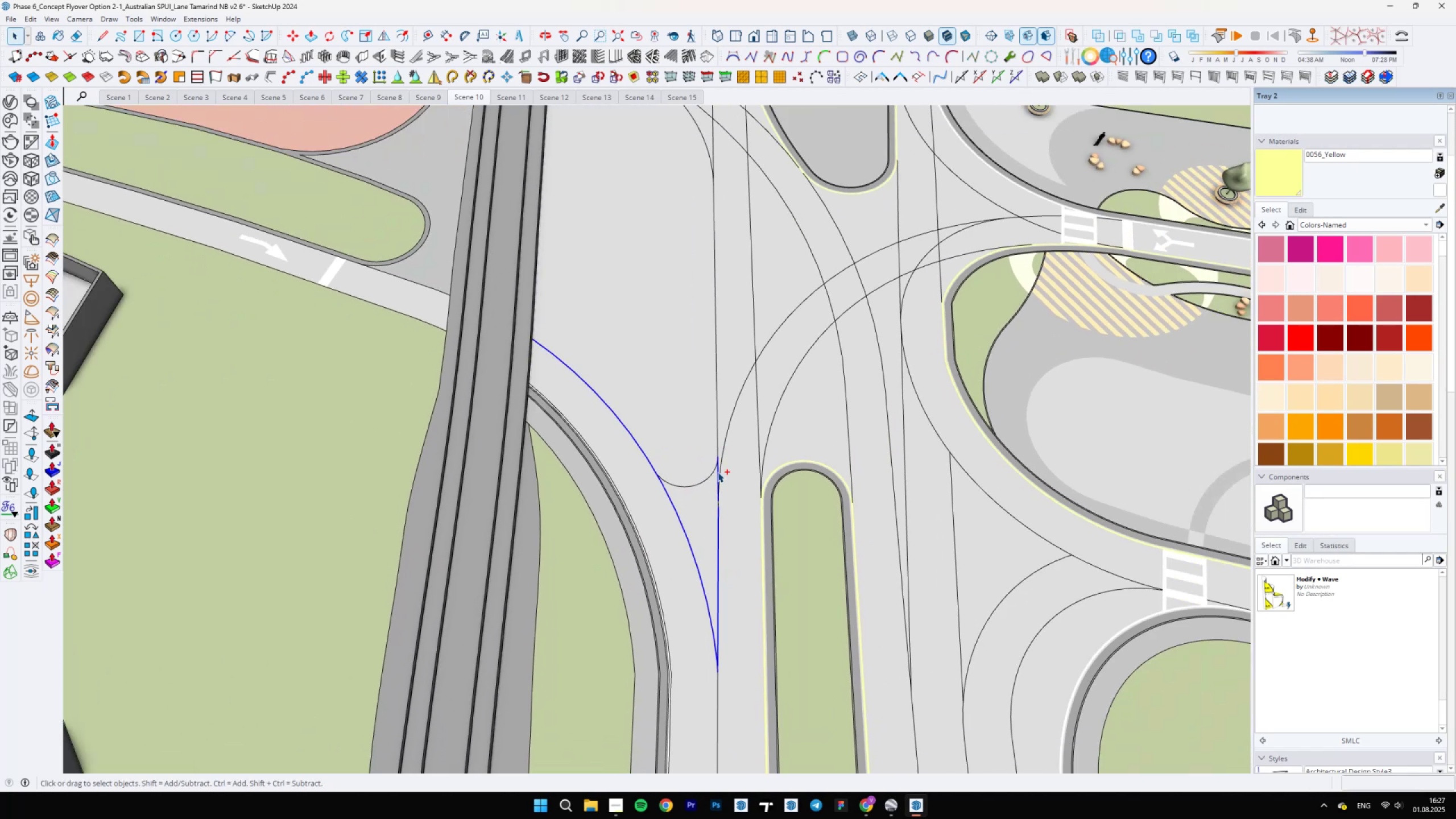 
scroll: coordinate [723, 492], scroll_direction: up, amount: 8.0
 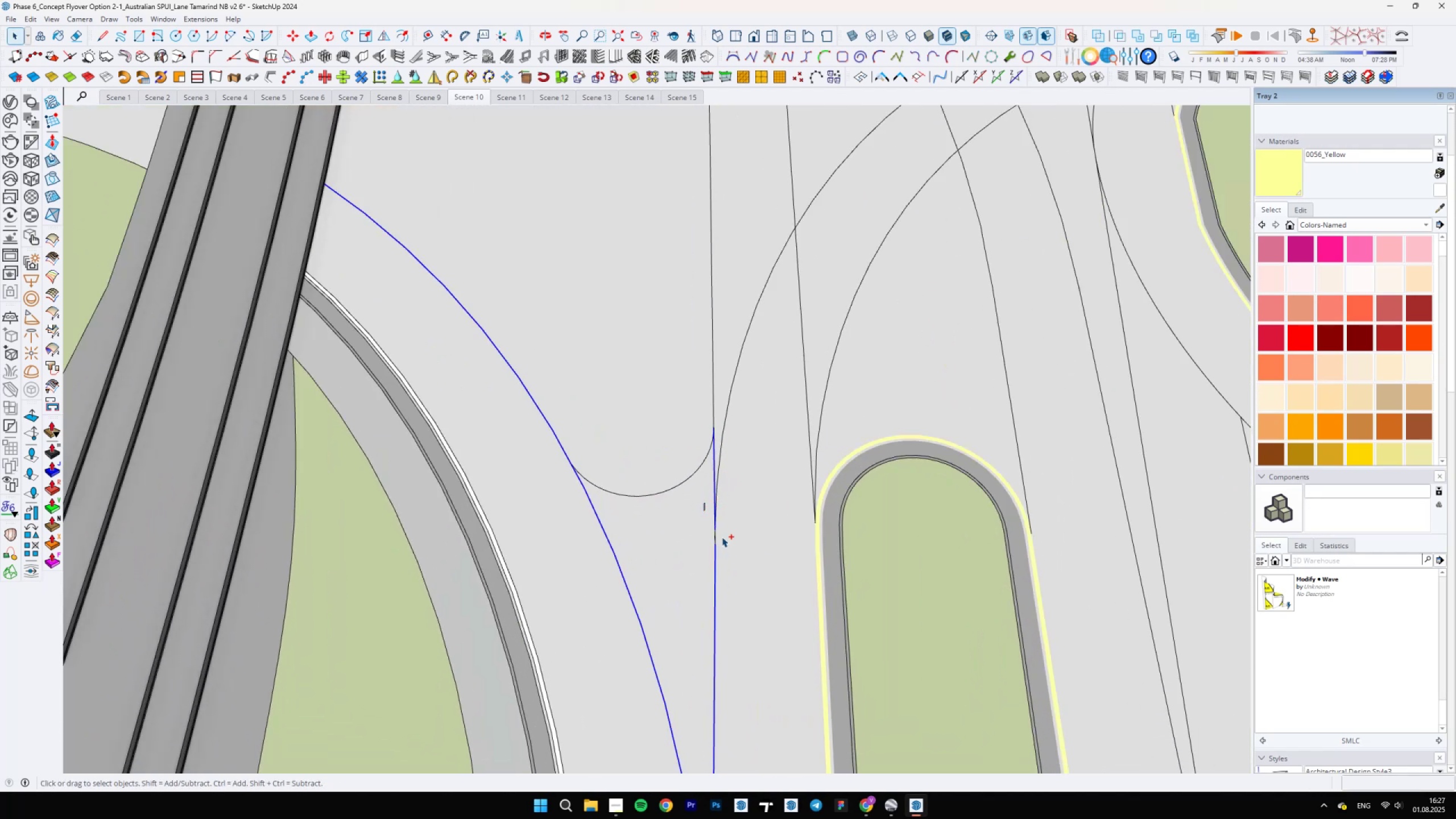 
hold_key(key=ControlLeft, duration=1.53)
left_click_drag(start_coordinate=[704, 503], to_coordinate=[737, 565])
 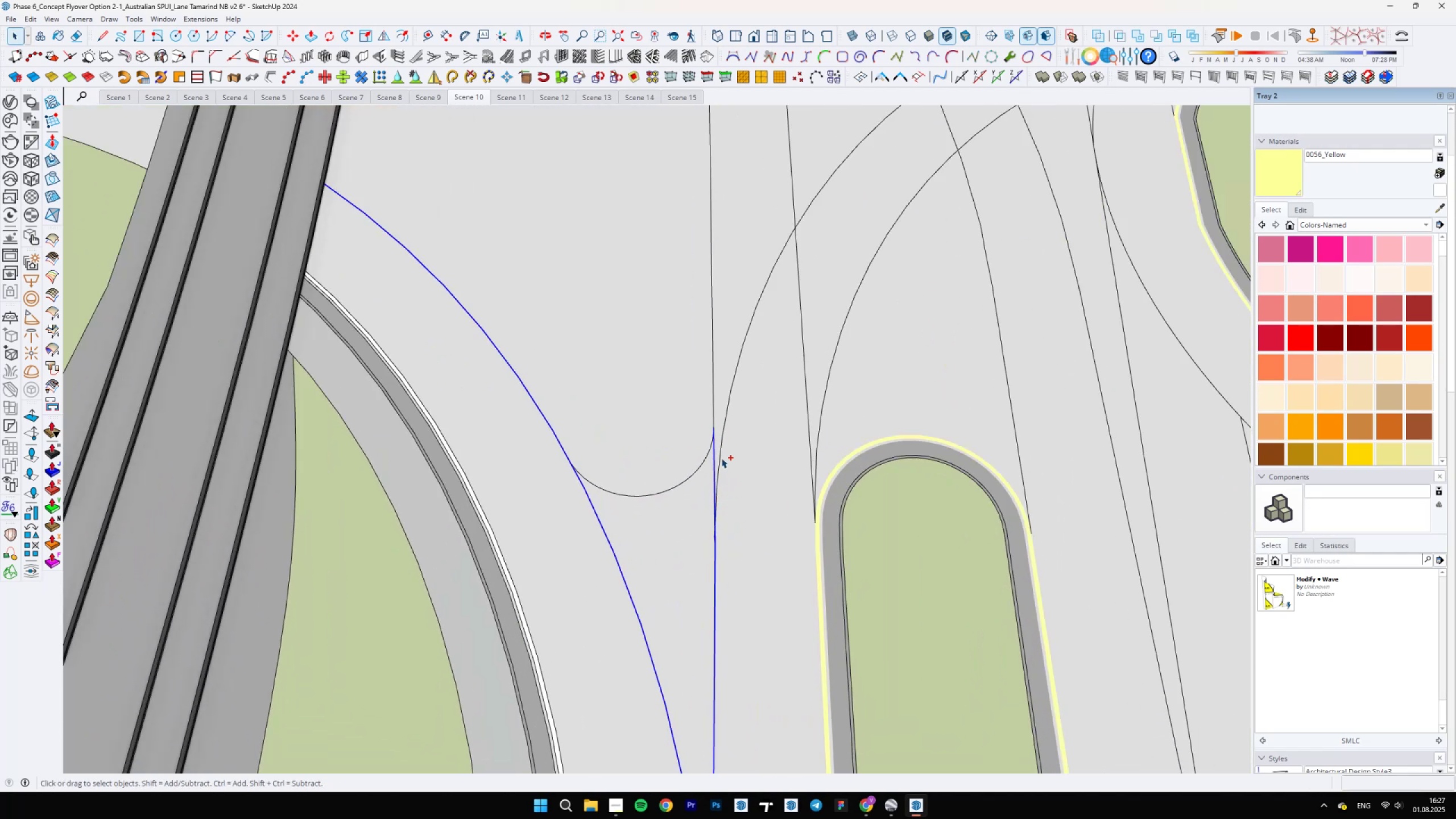 
scroll: coordinate [695, 532], scroll_direction: up, amount: 31.0
 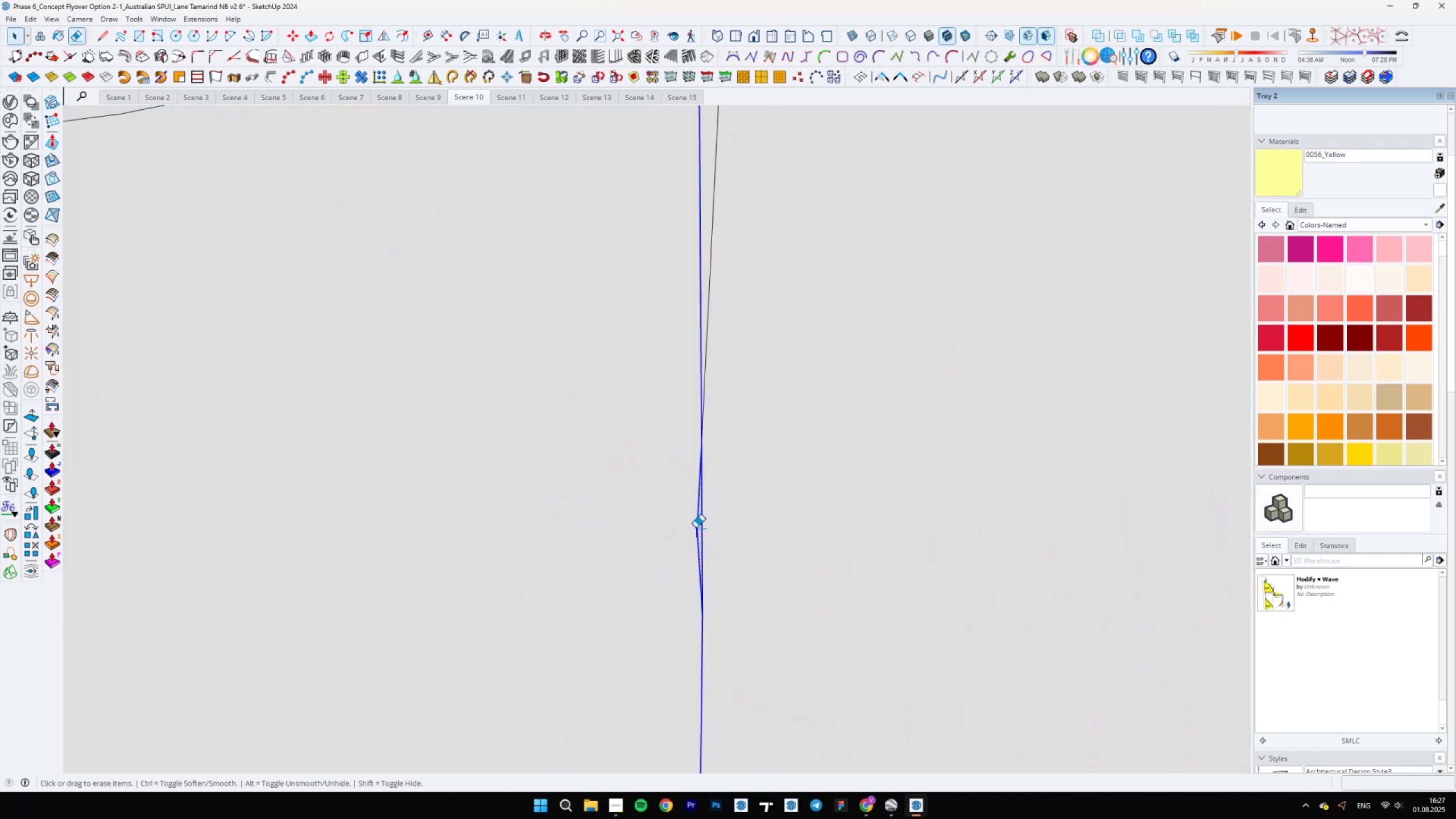 
hold_key(key=ControlLeft, duration=1.09)
 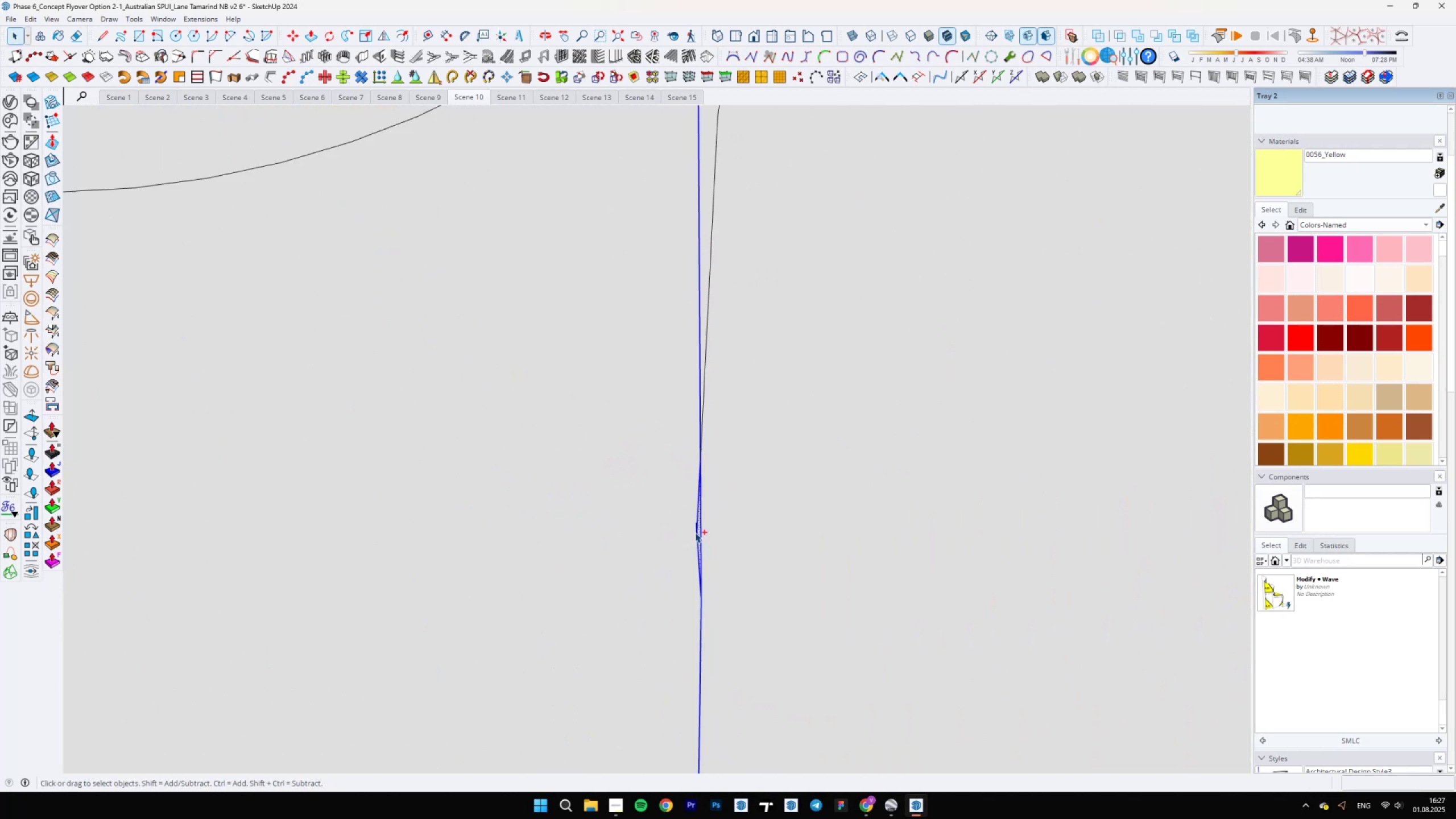 
key(E)
 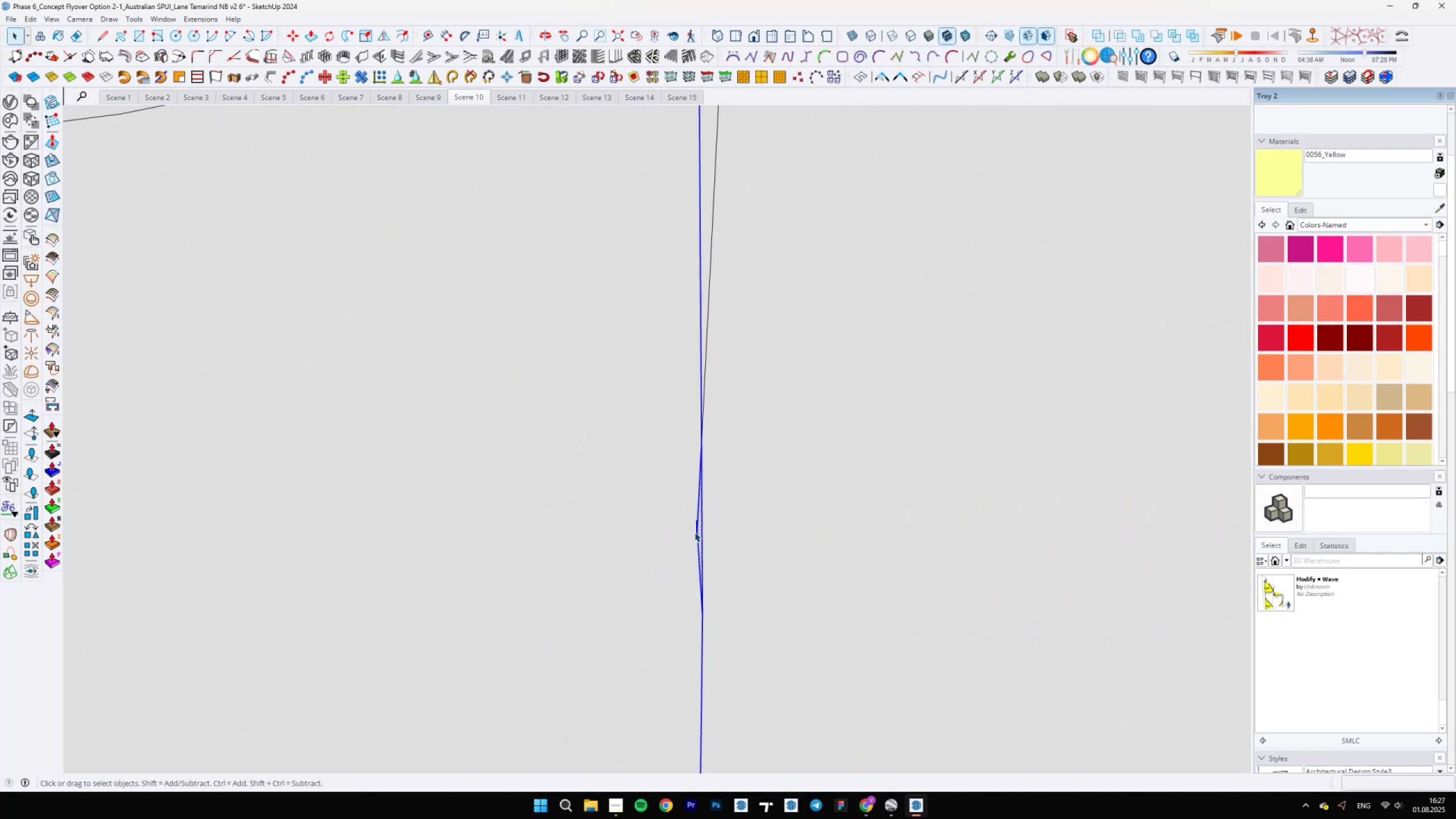 
left_click_drag(start_coordinate=[697, 527], to_coordinate=[699, 544])
 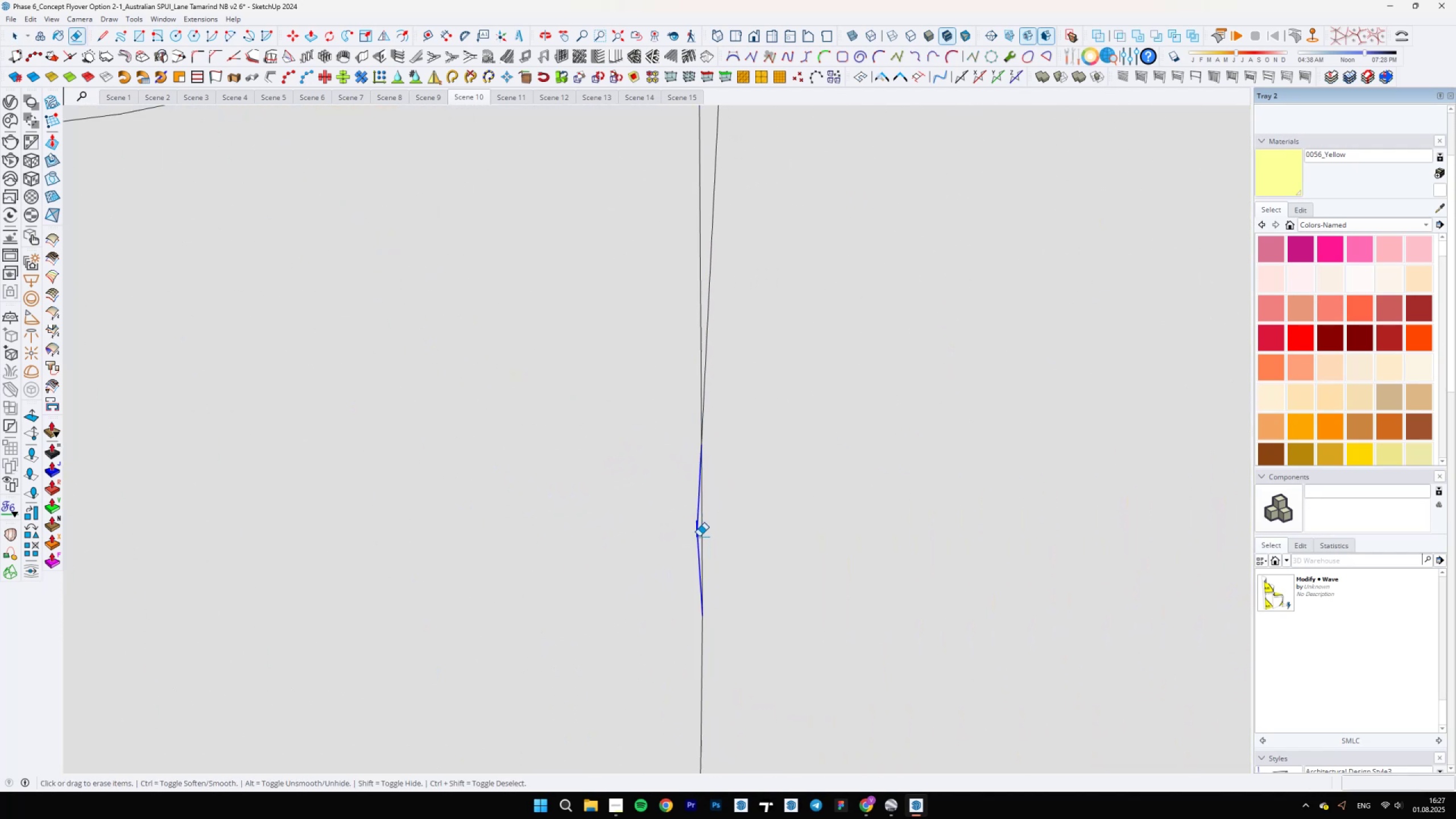 
key(Space)
 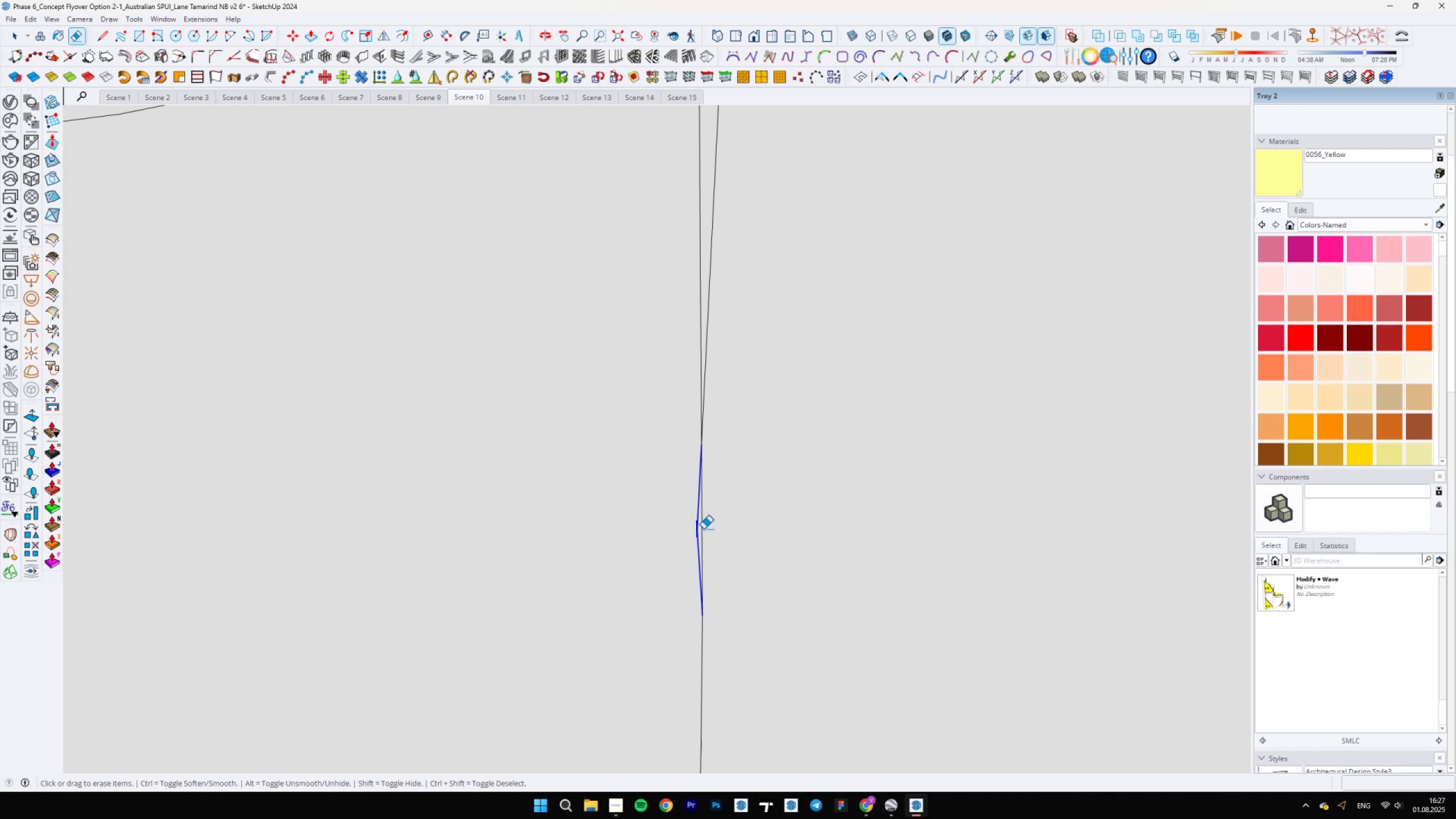 
left_click([704, 529])
 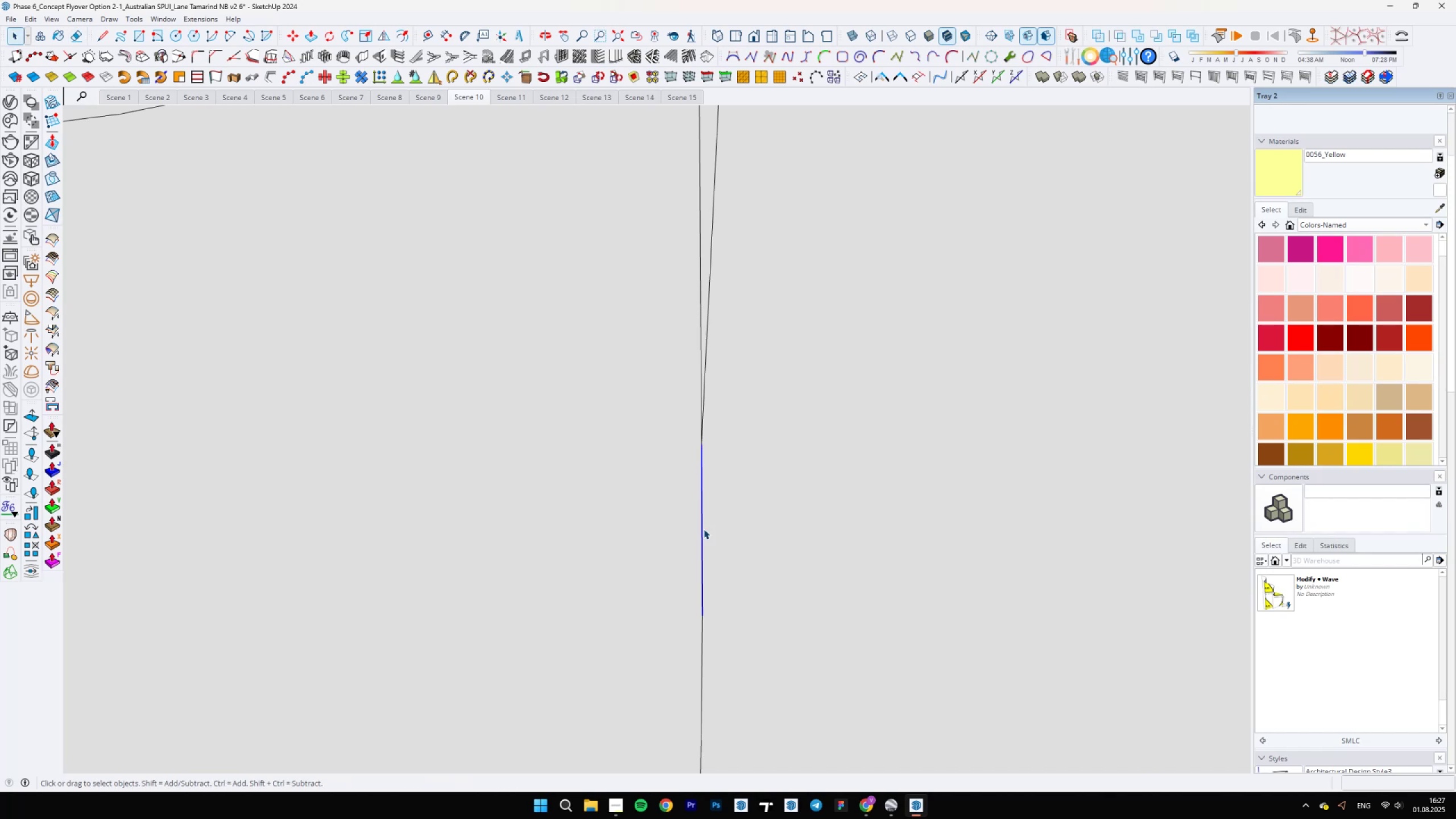 
scroll: coordinate [718, 470], scroll_direction: down, amount: 27.0
 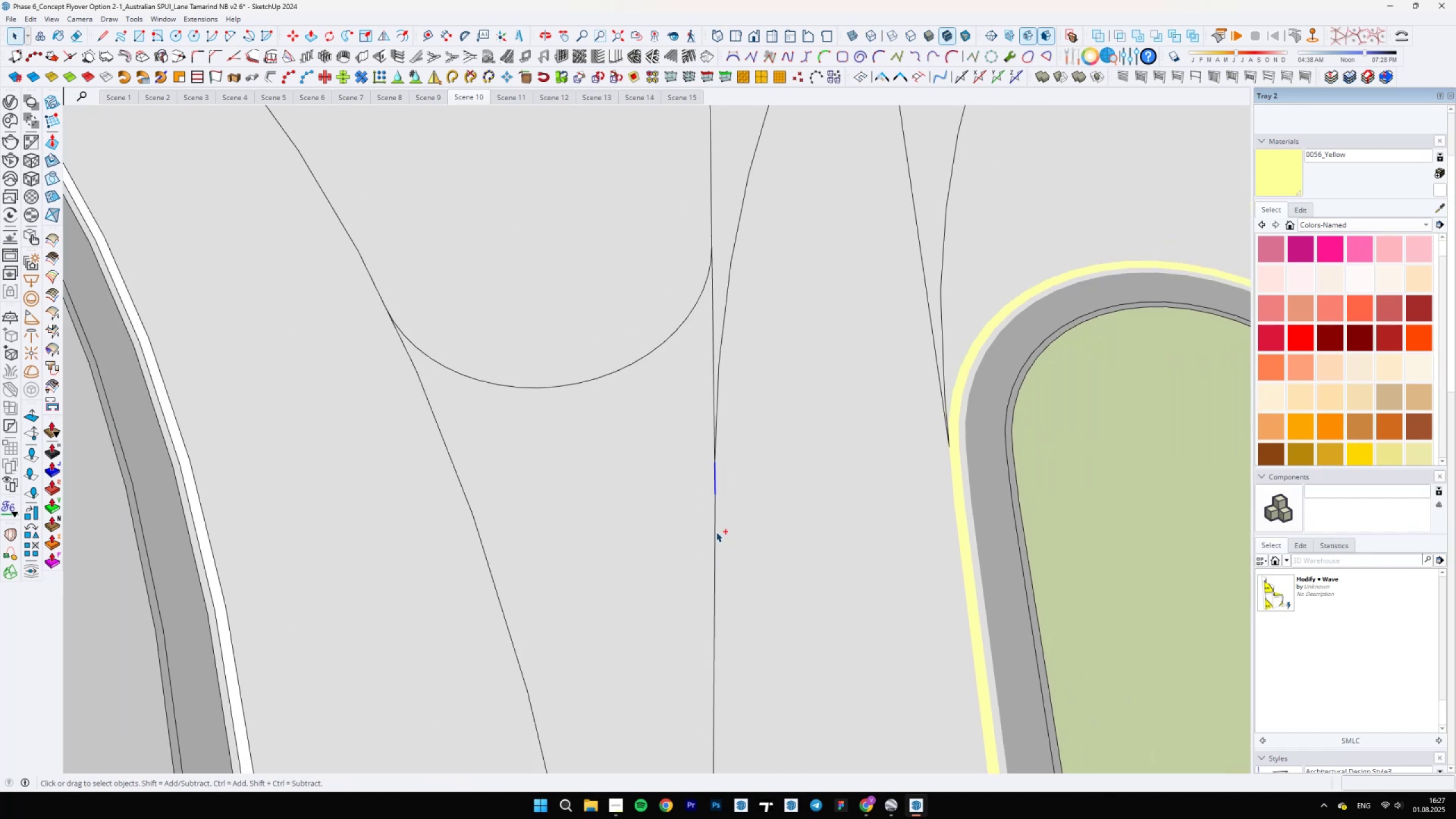 
hold_key(key=ControlLeft, duration=1.5)
left_click([713, 534])
 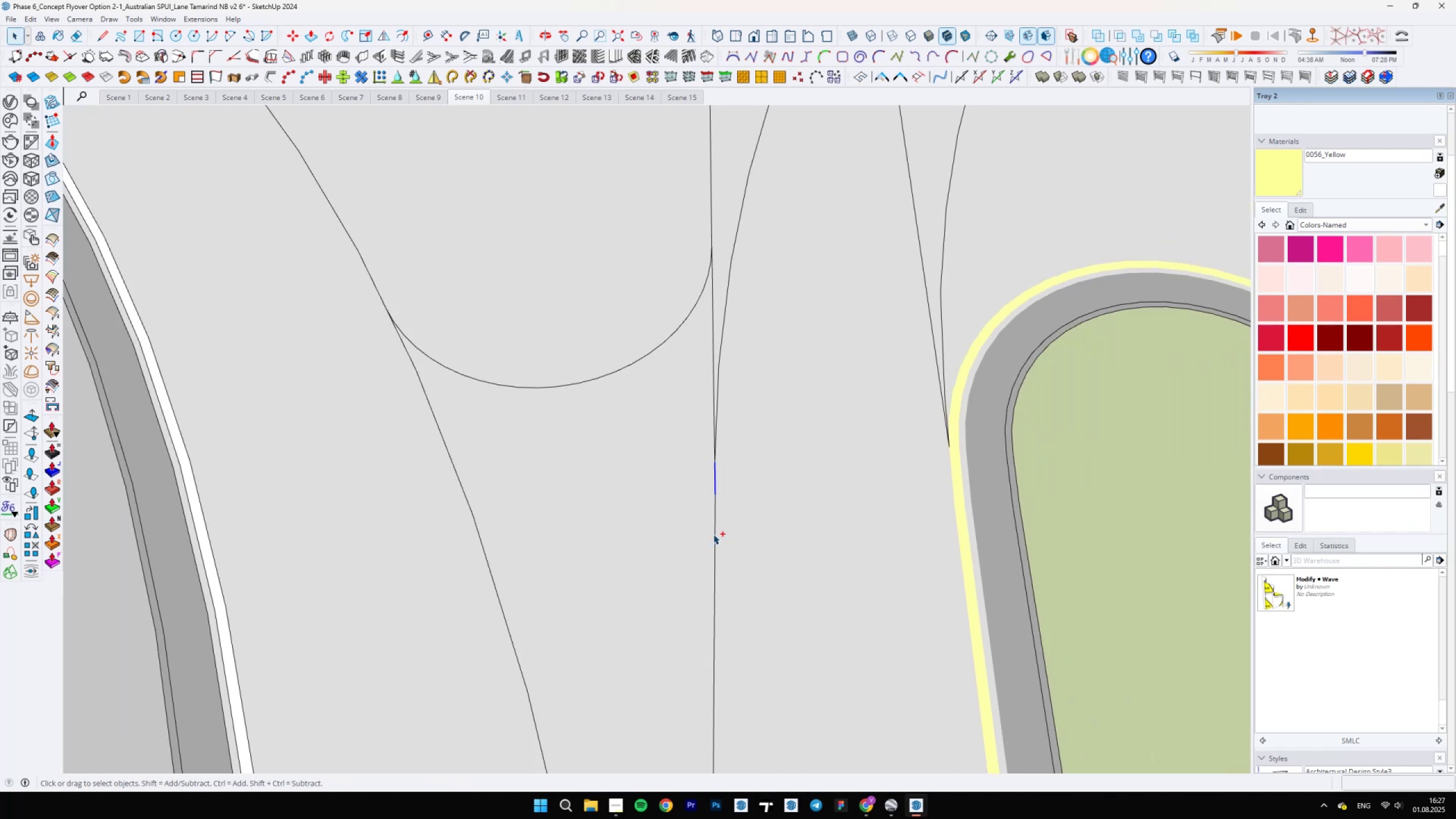 
hold_key(key=ControlLeft, duration=1.52)
scroll: coordinate [717, 507], scroll_direction: down, amount: 11.0
 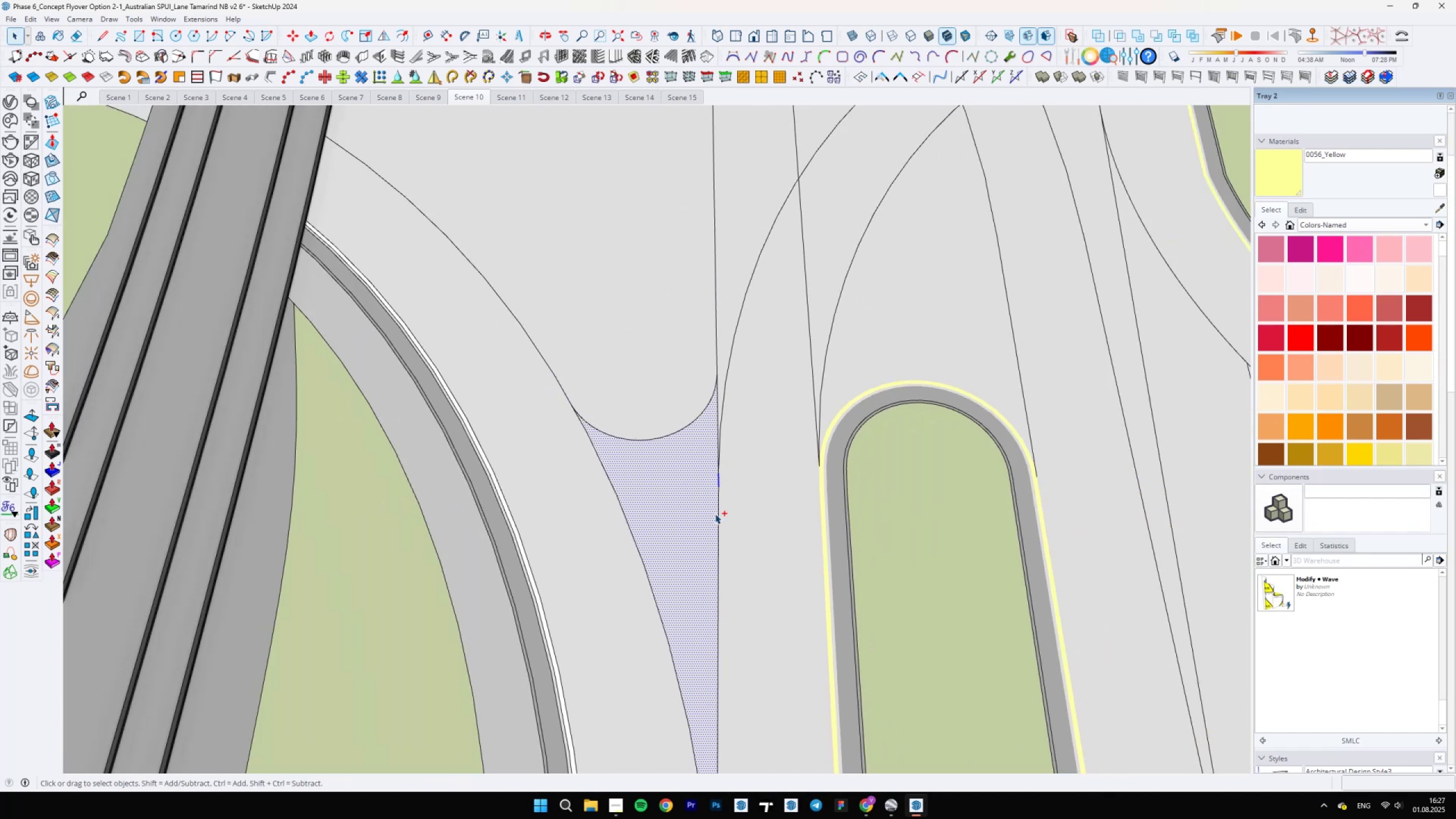 
left_click([718, 514])
 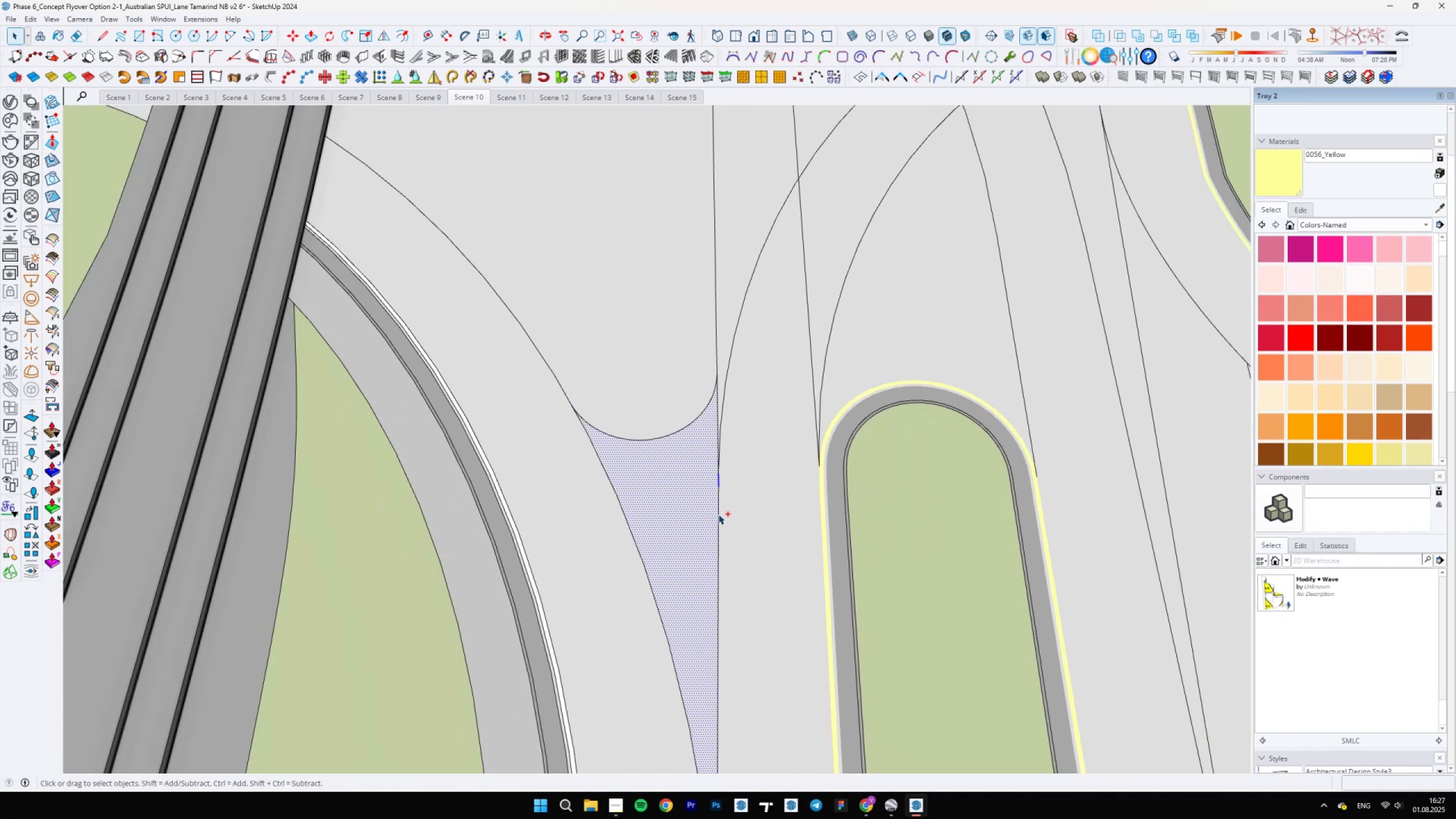 
key(Control+ControlLeft)
 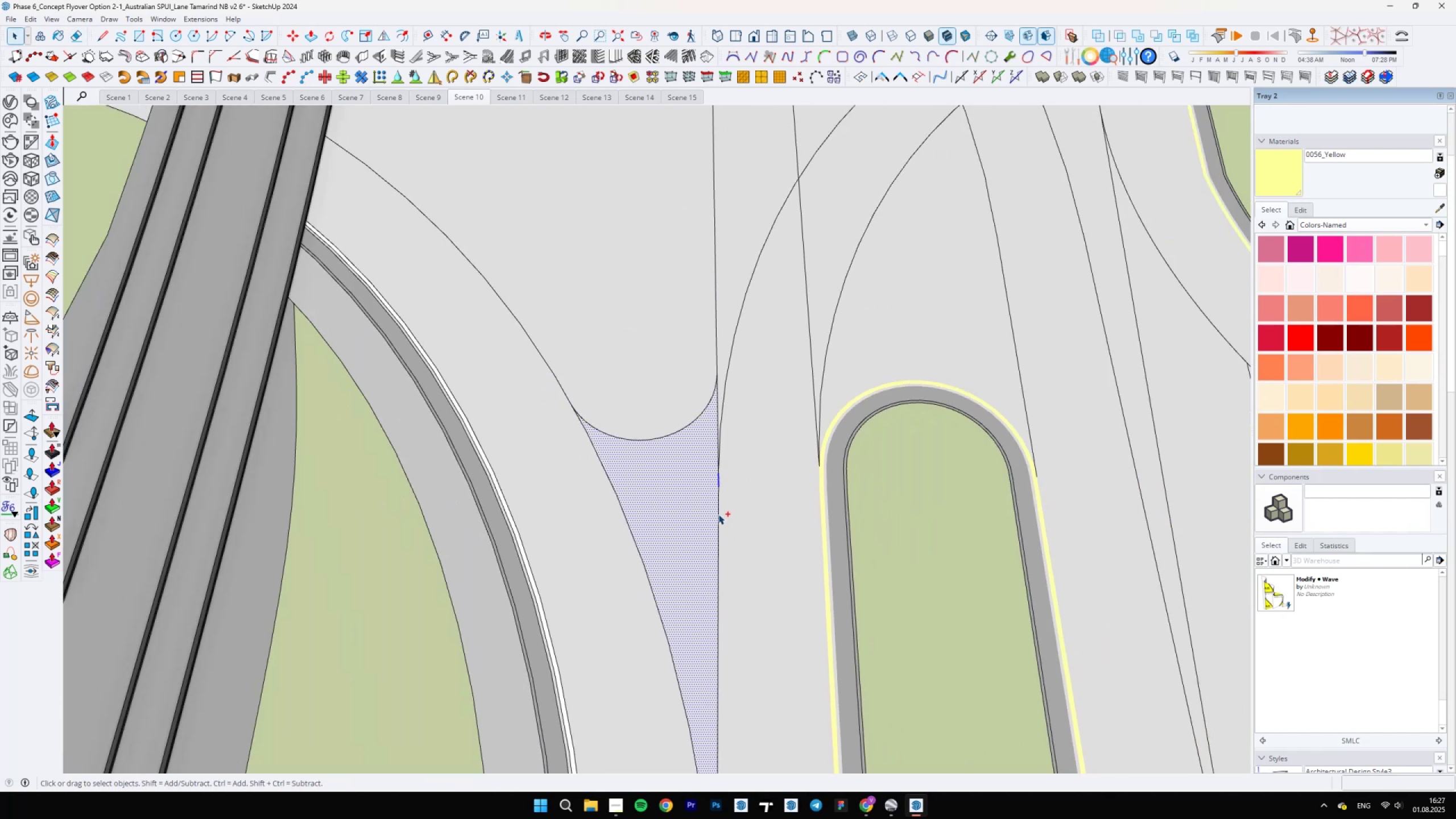 
key(Control+ControlLeft)
 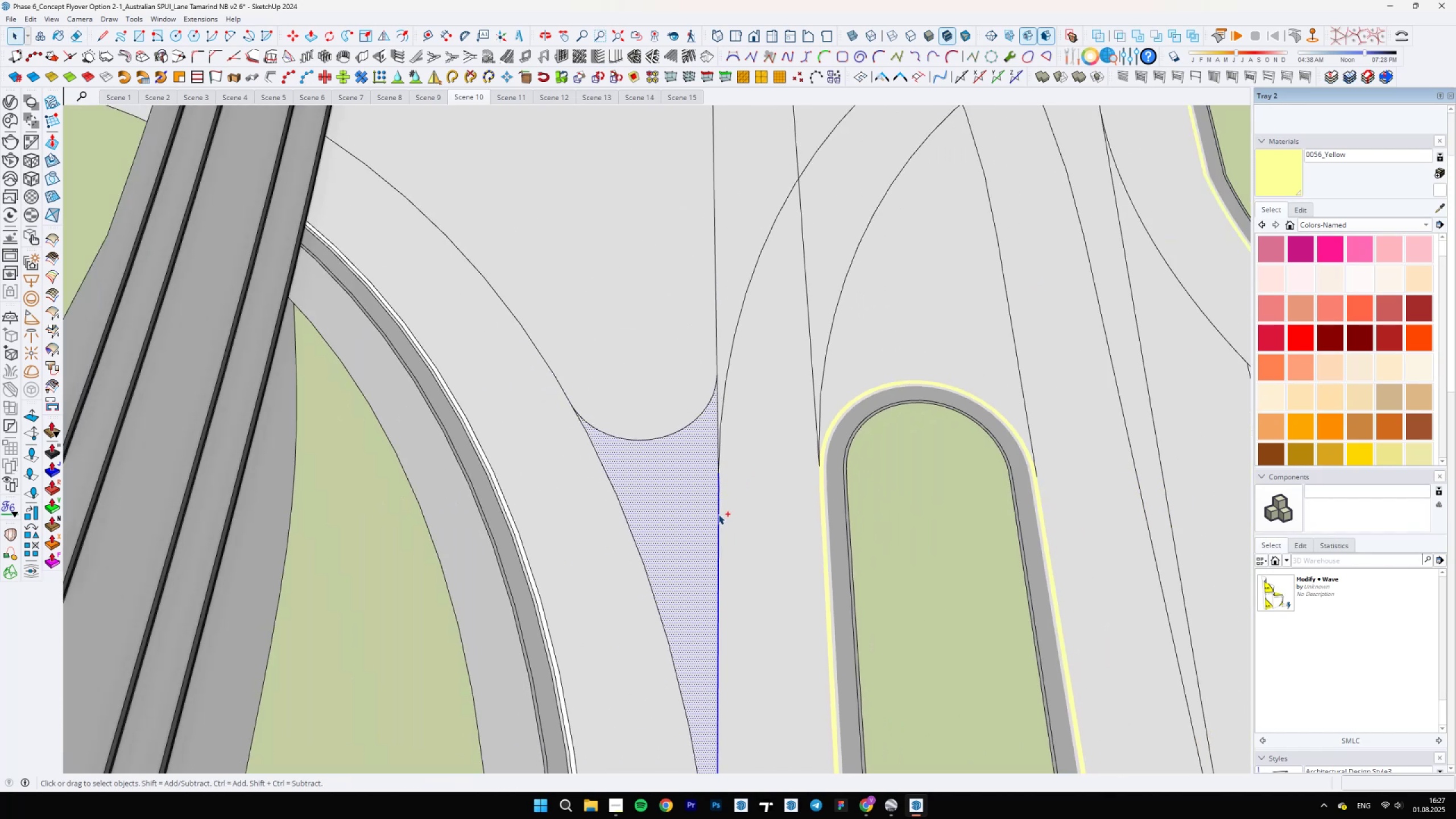 
key(Control+ControlLeft)
 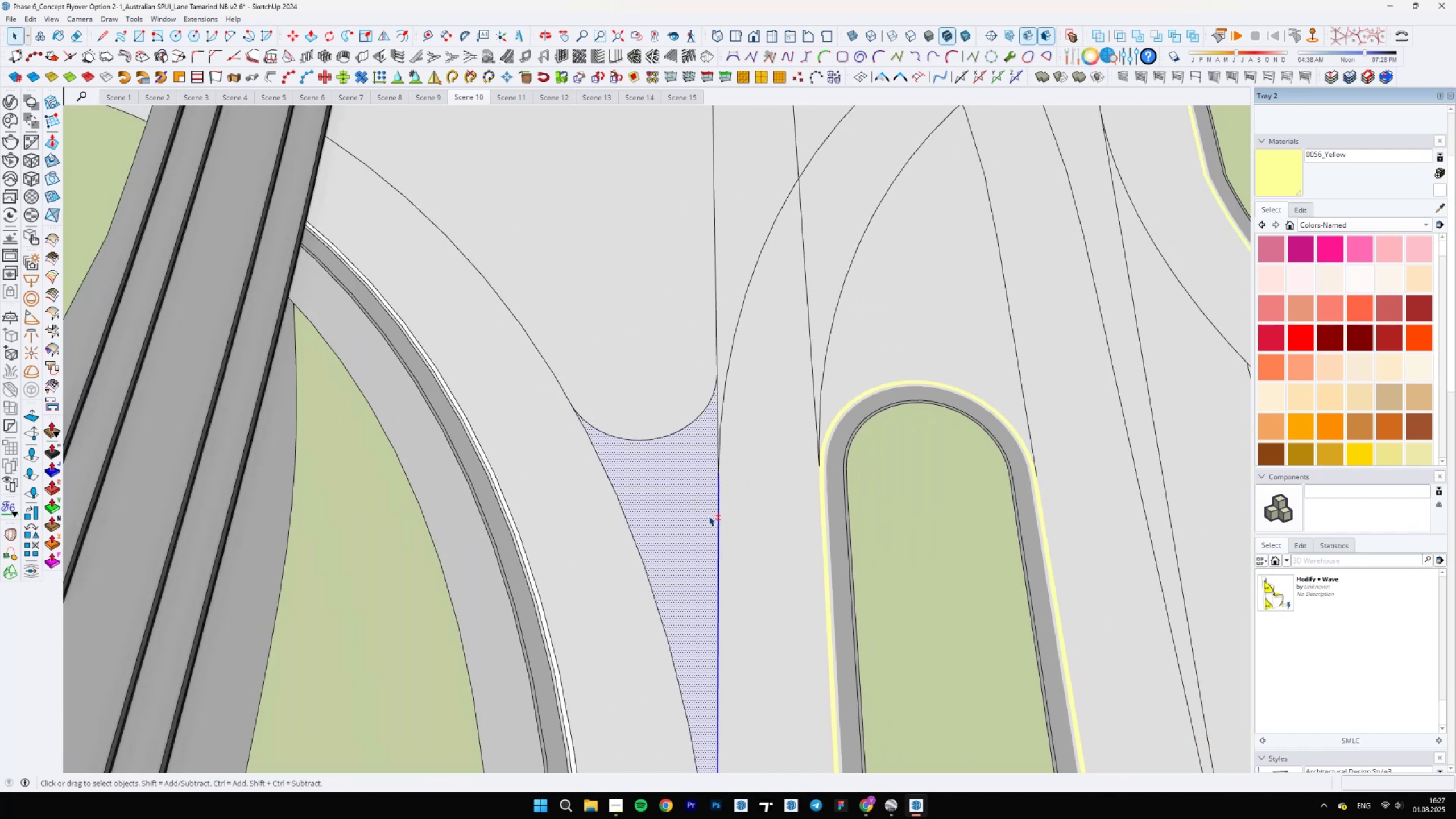 
hold_key(key=ShiftLeft, duration=0.54)
double_click([704, 516])
 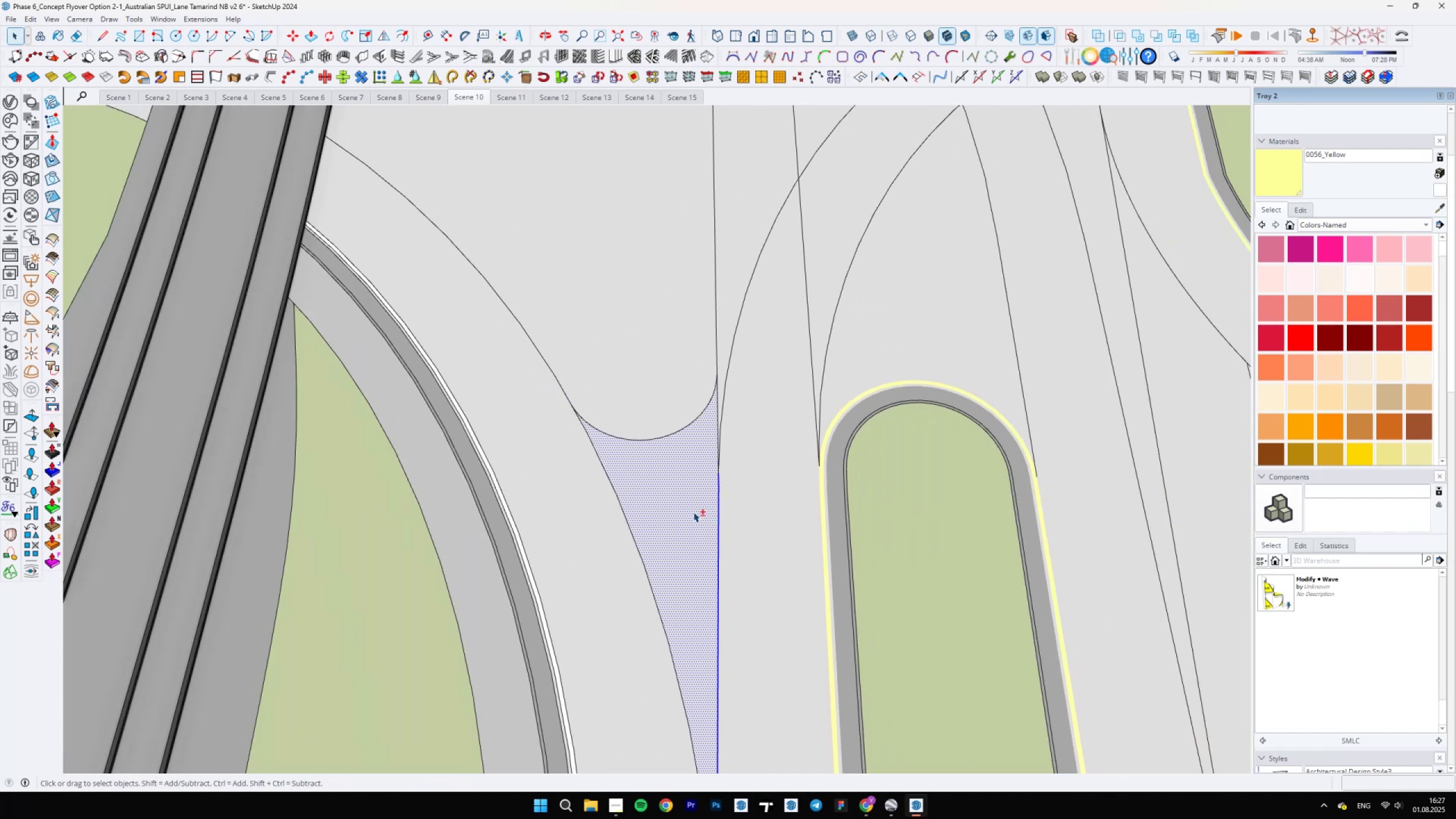 
scroll: coordinate [671, 487], scroll_direction: down, amount: 5.0
 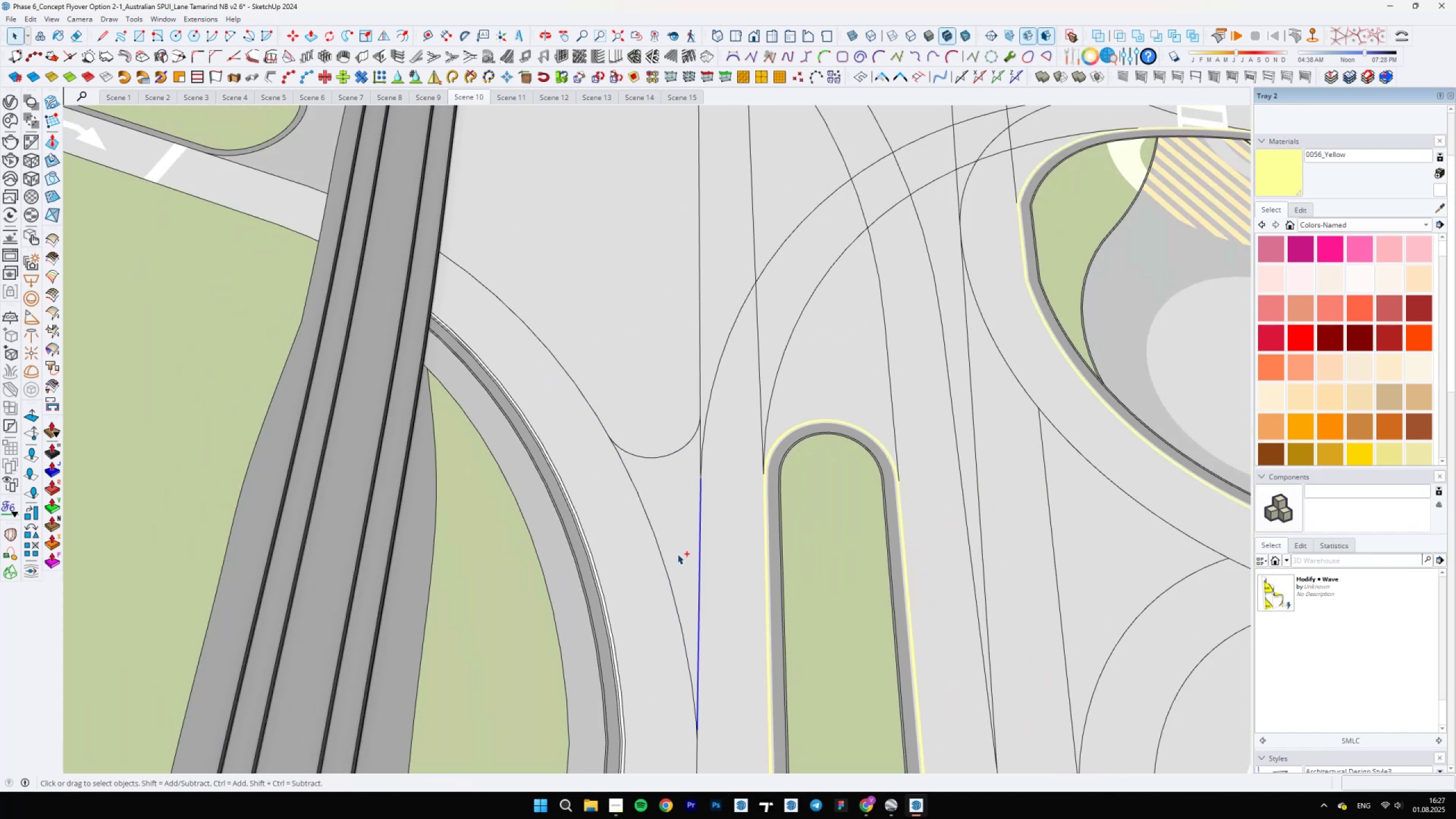 
hold_key(key=ControlLeft, duration=1.5)
left_click([664, 561])
 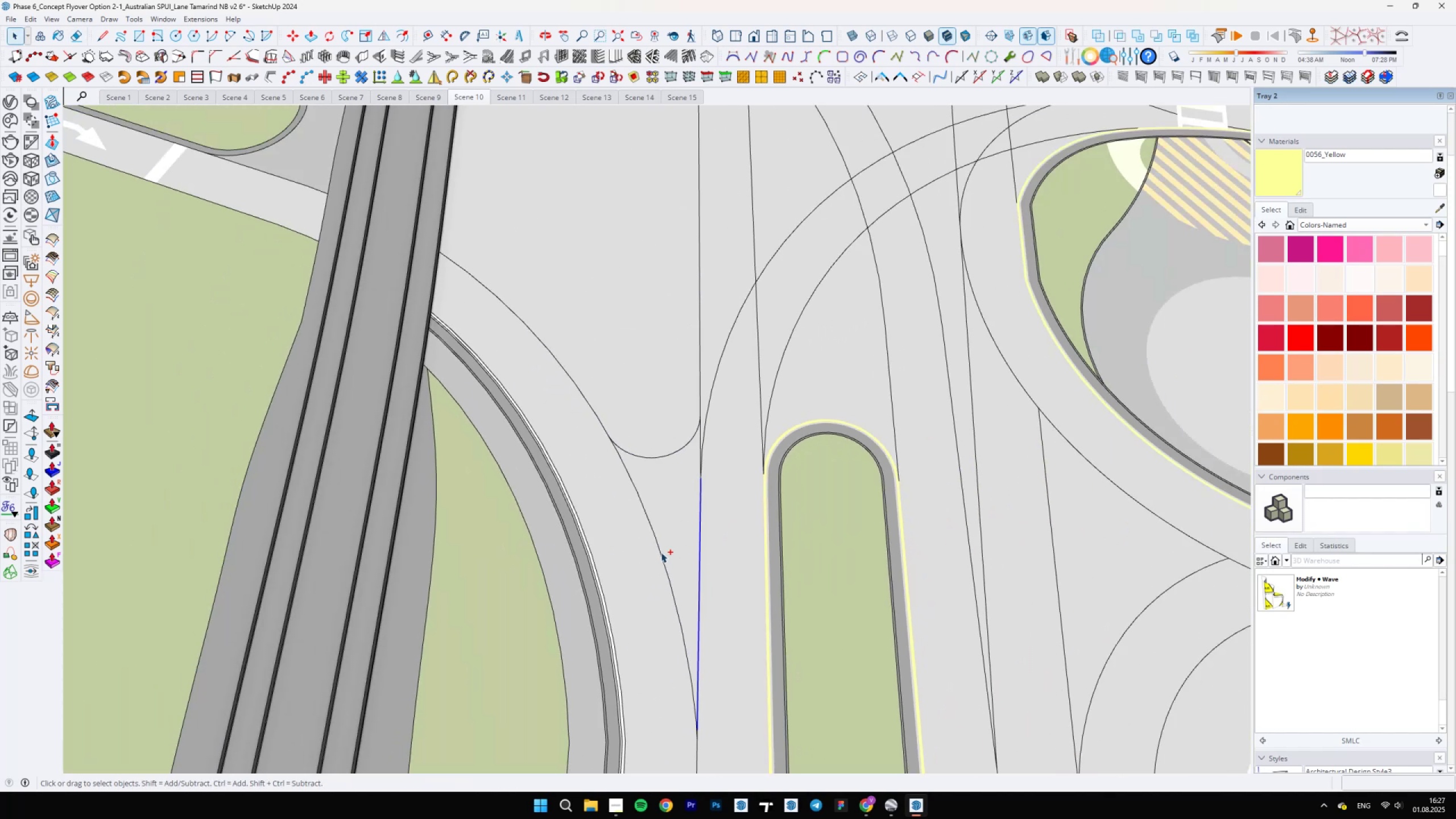 
hold_key(key=ControlLeft, duration=0.8)
left_click([592, 410])
 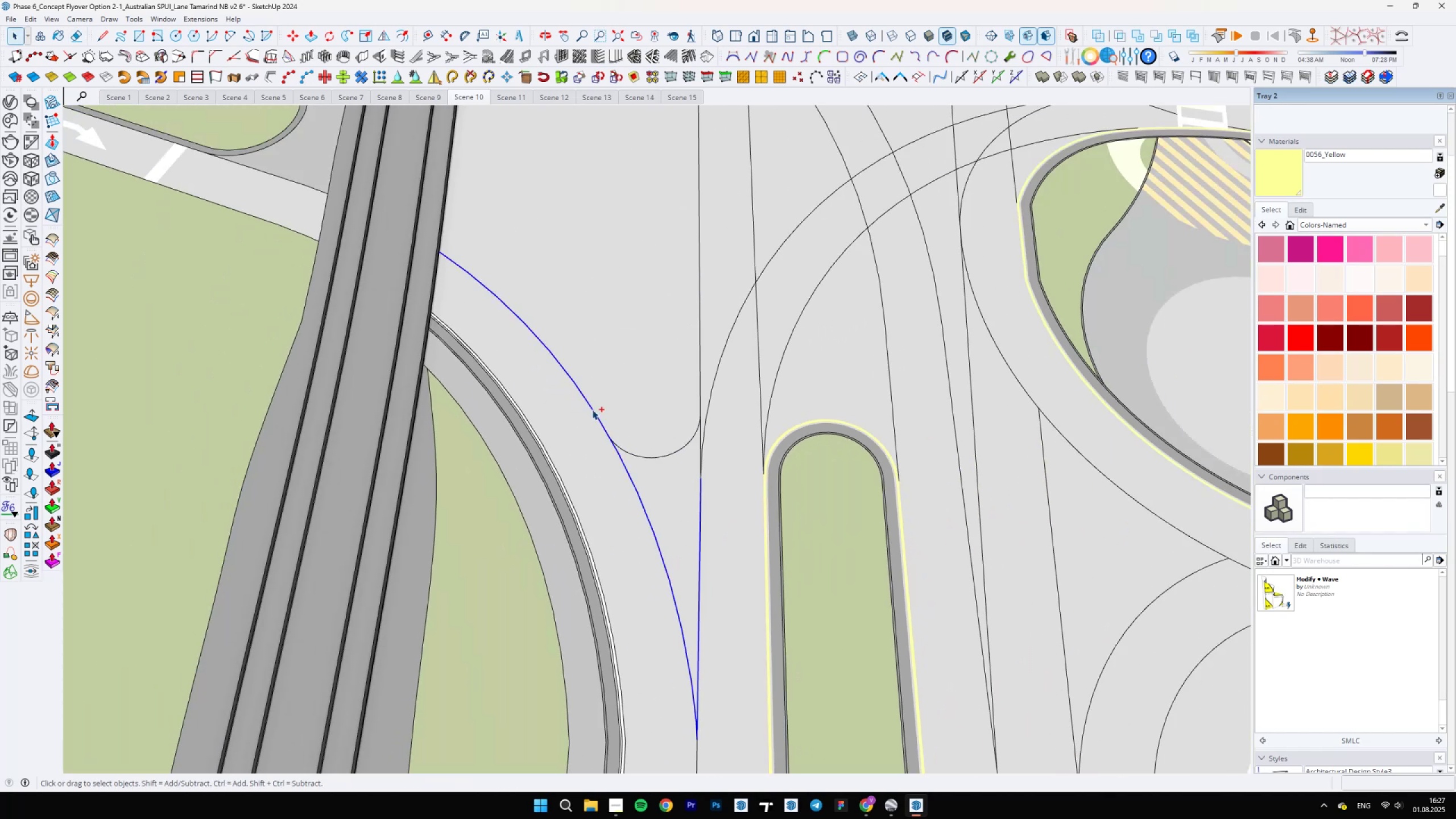 
hold_key(key=ShiftLeft, duration=0.68)
 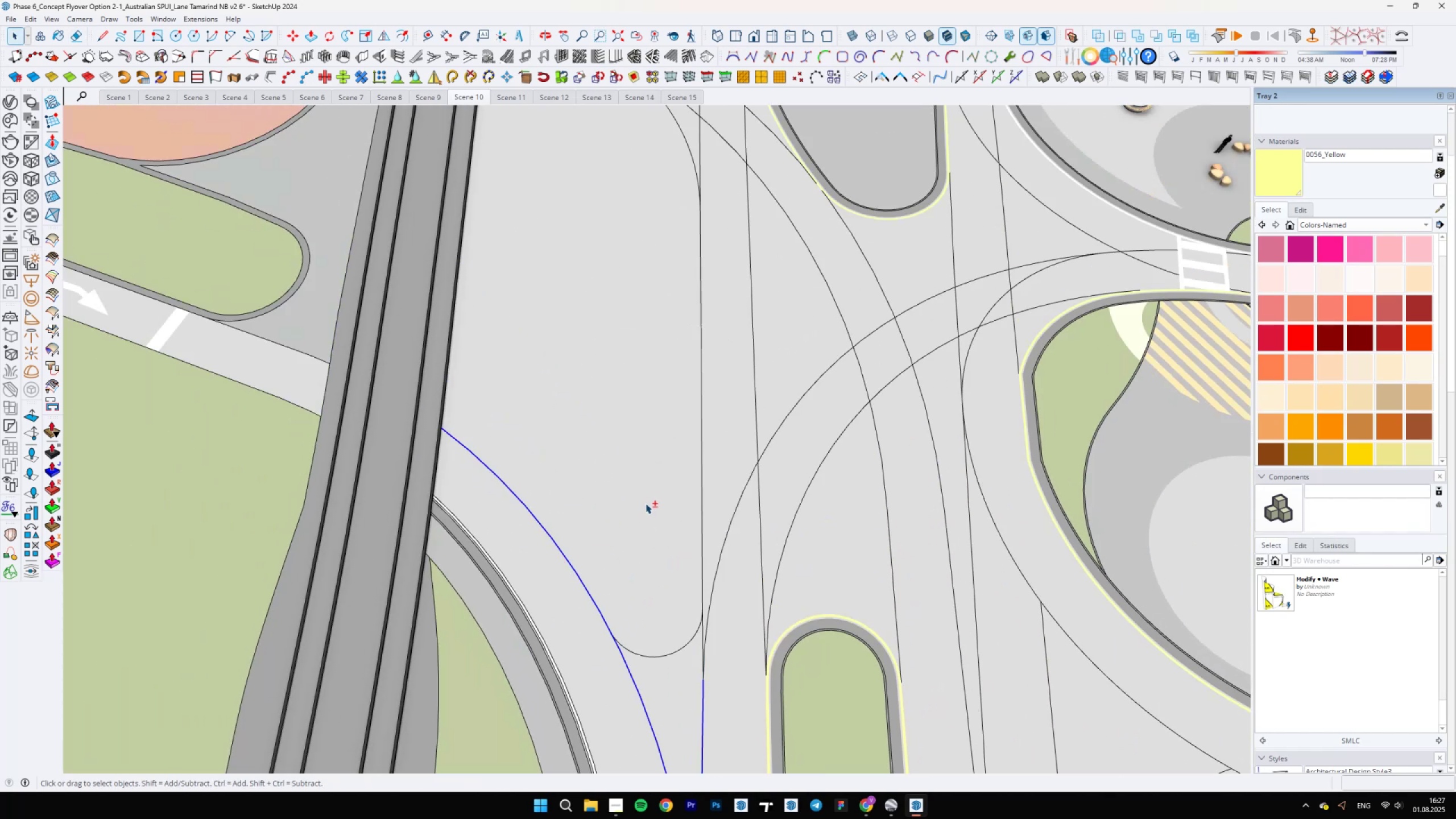 
scroll: coordinate [643, 489], scroll_direction: down, amount: 4.0
 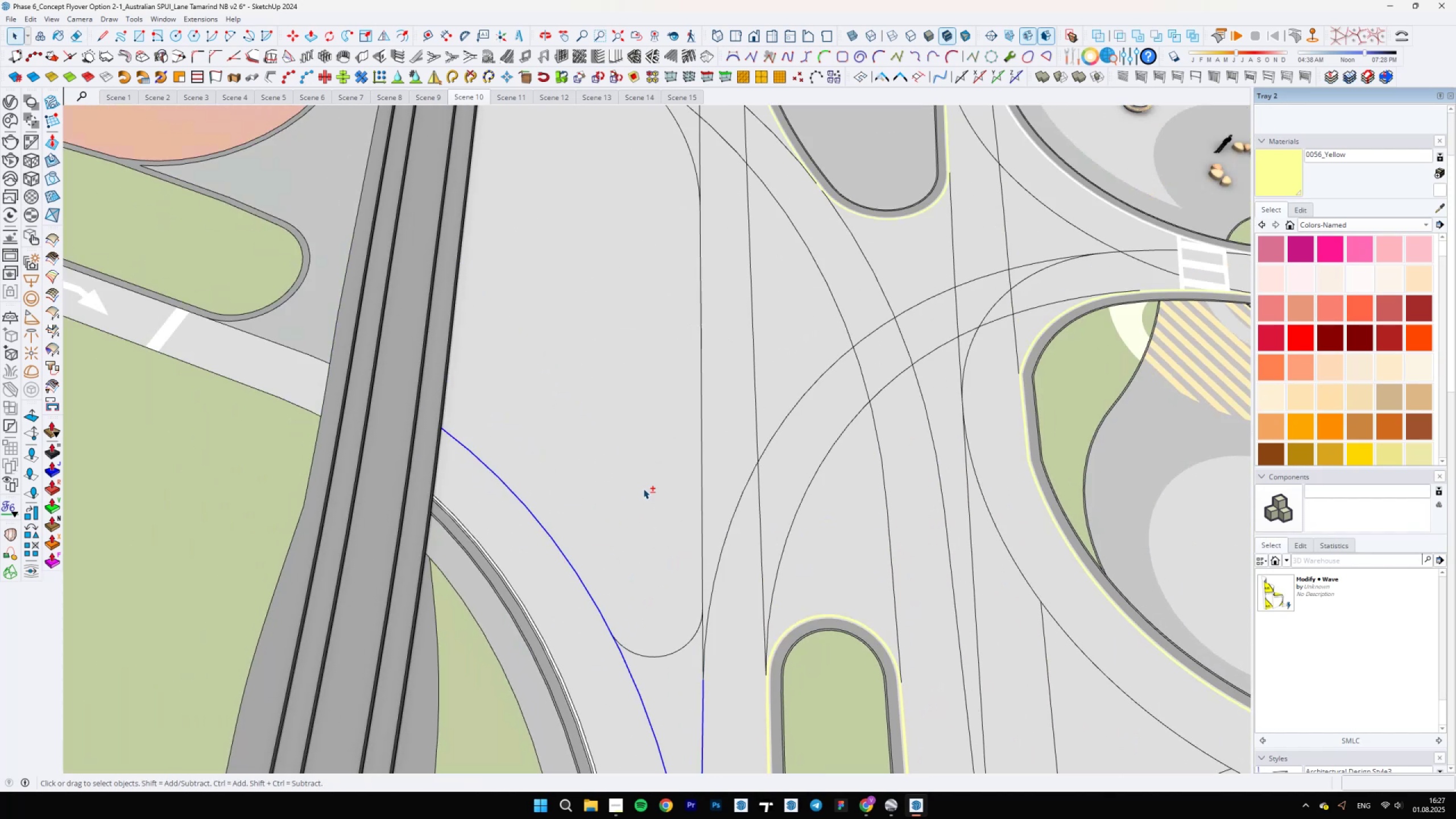 
hold_key(key=ControlLeft, duration=1.5)
left_click([681, 502])
 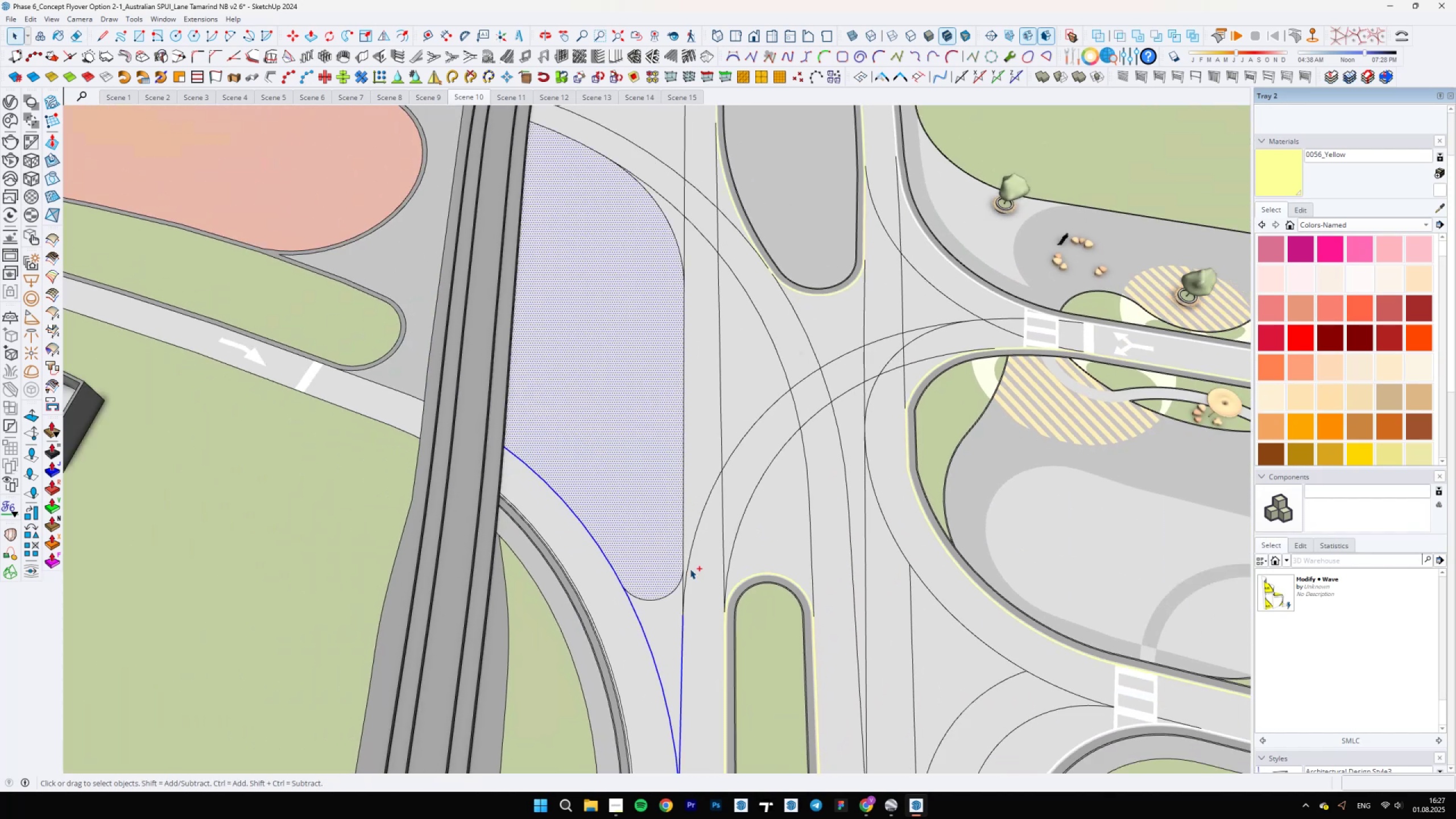 
scroll: coordinate [672, 550], scroll_direction: up, amount: 6.0
 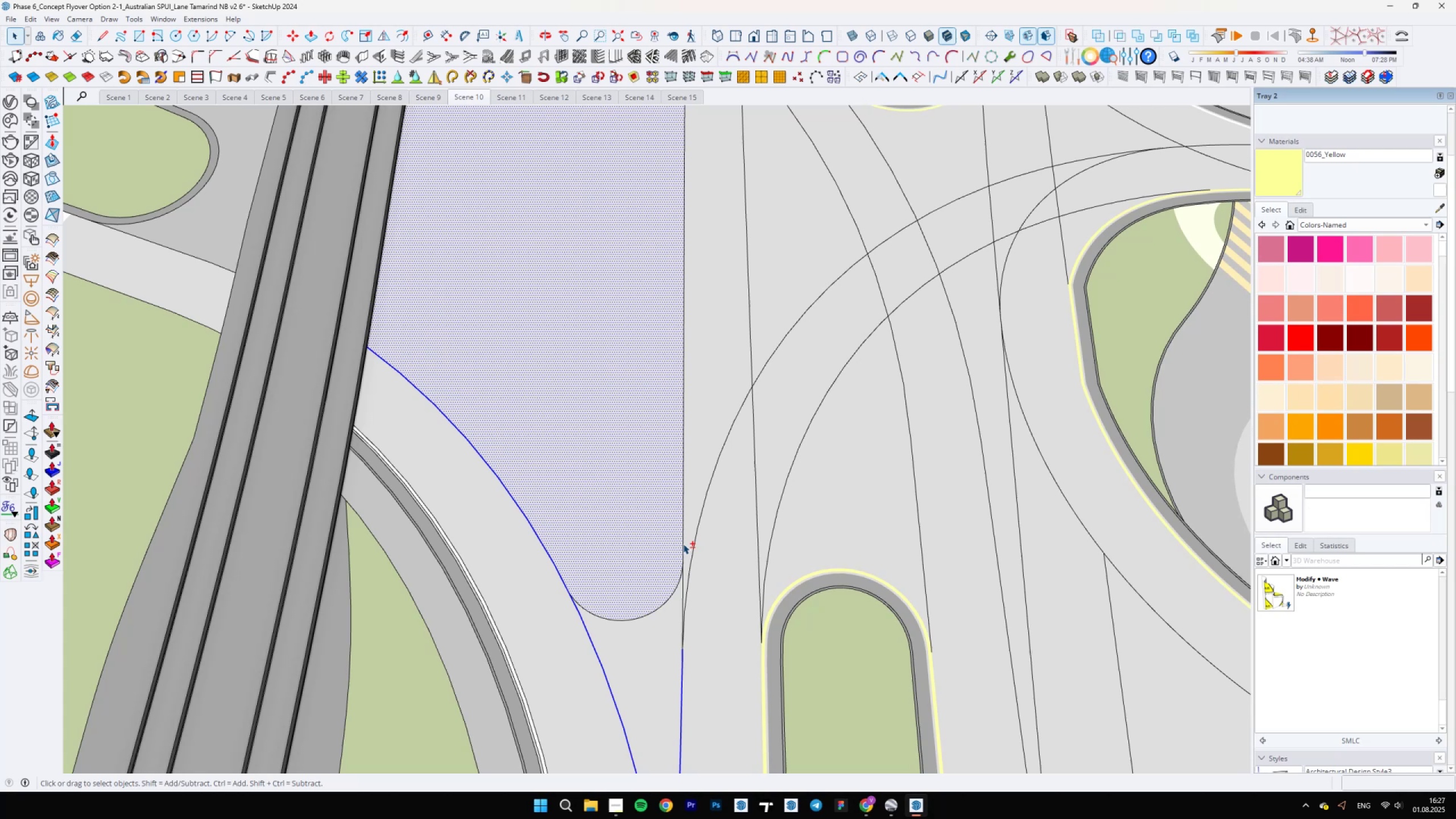 
key(Control+ControlLeft)
 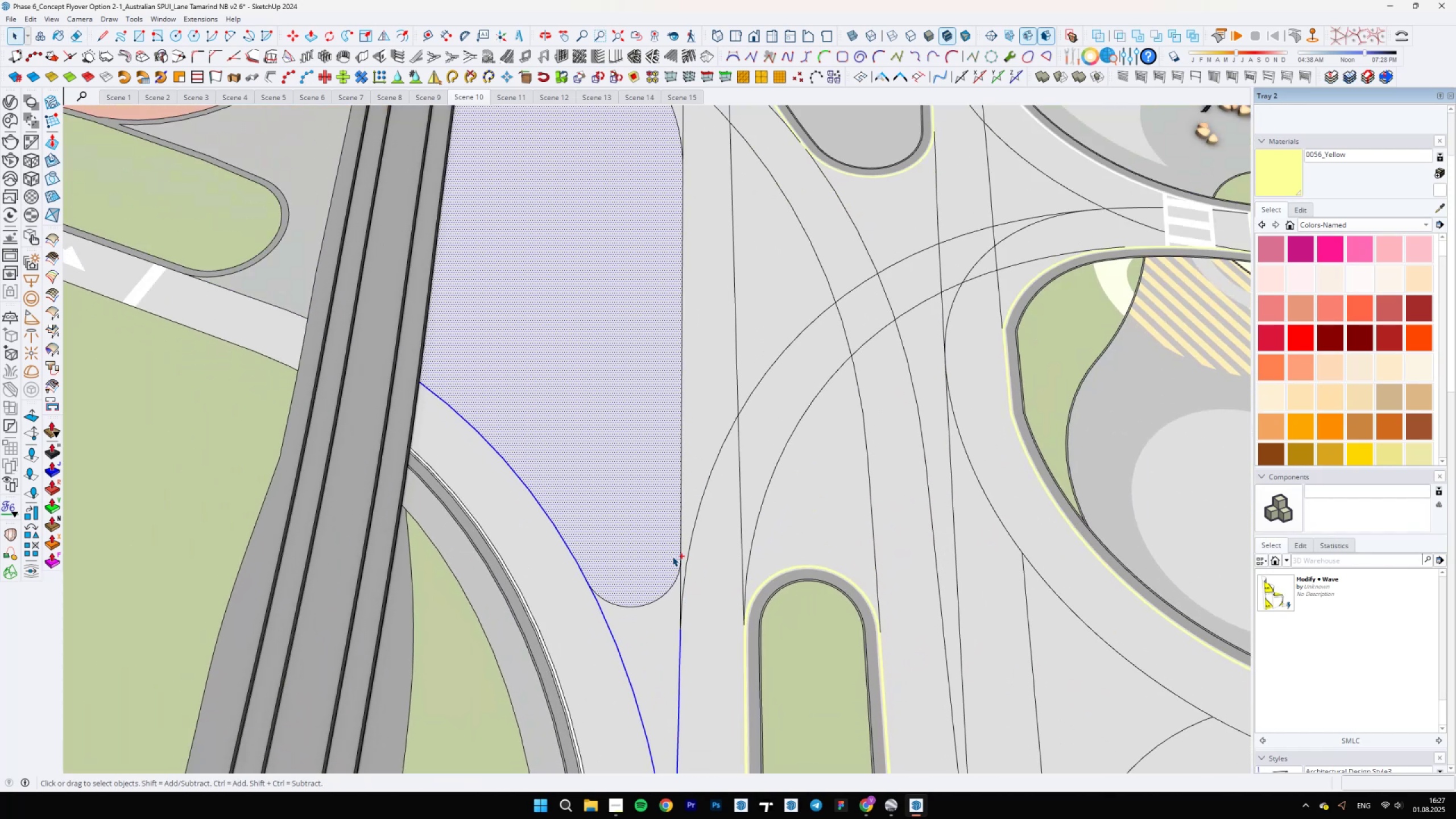 
key(Control+ControlLeft)
 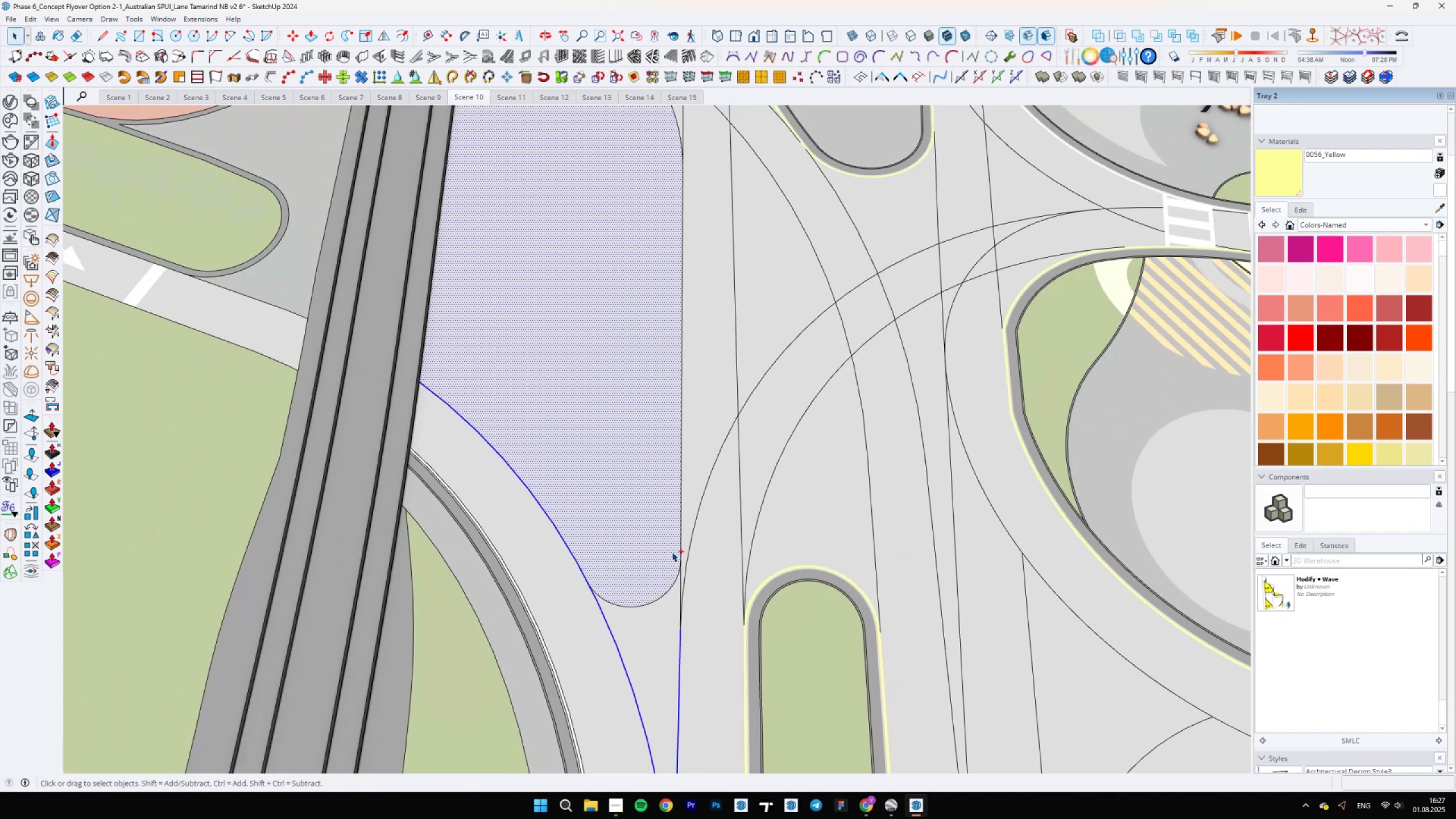 
key(Control+ControlLeft)
 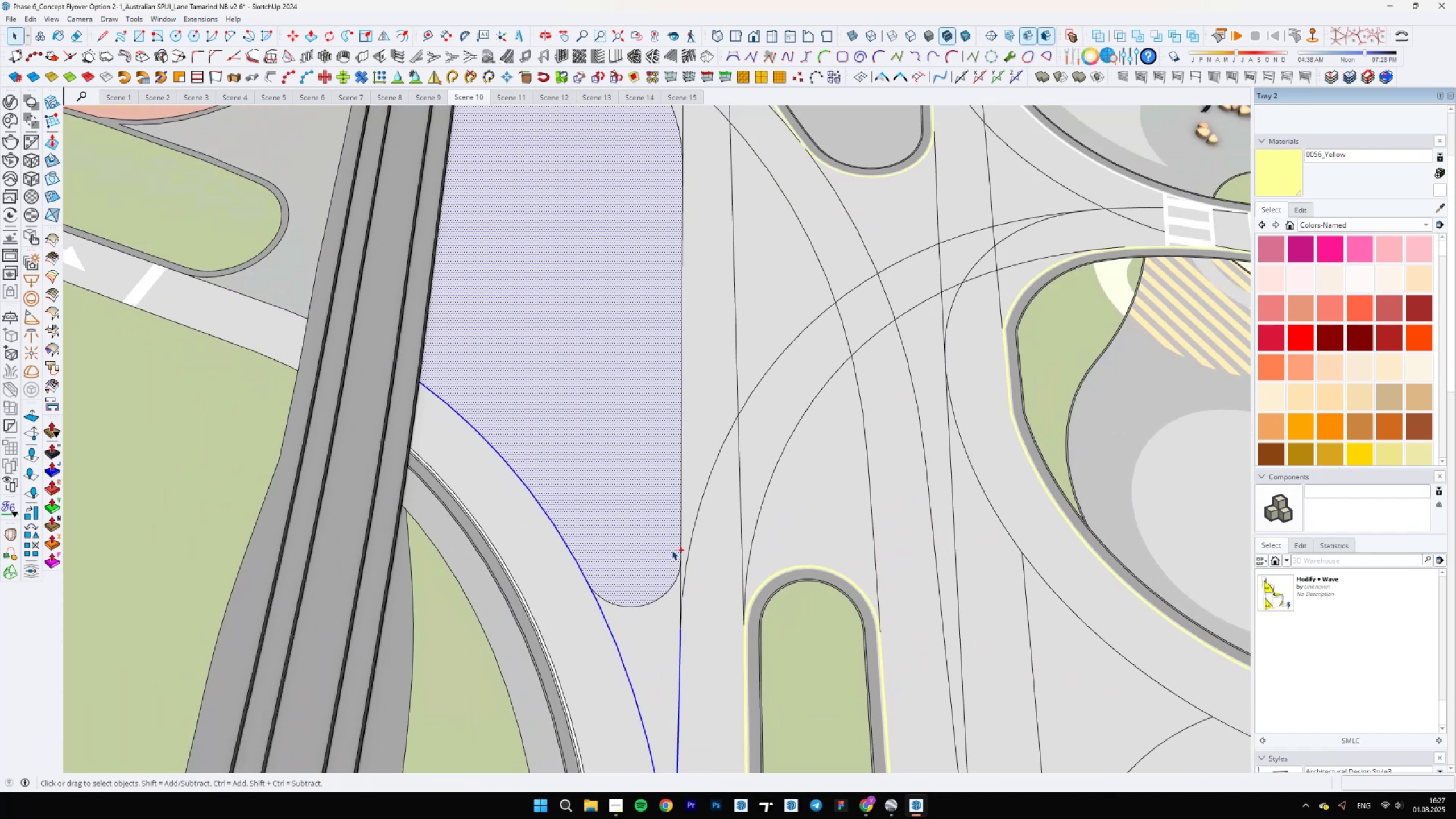 
hold_key(key=ShiftLeft, duration=1.5)
left_click([683, 544])
 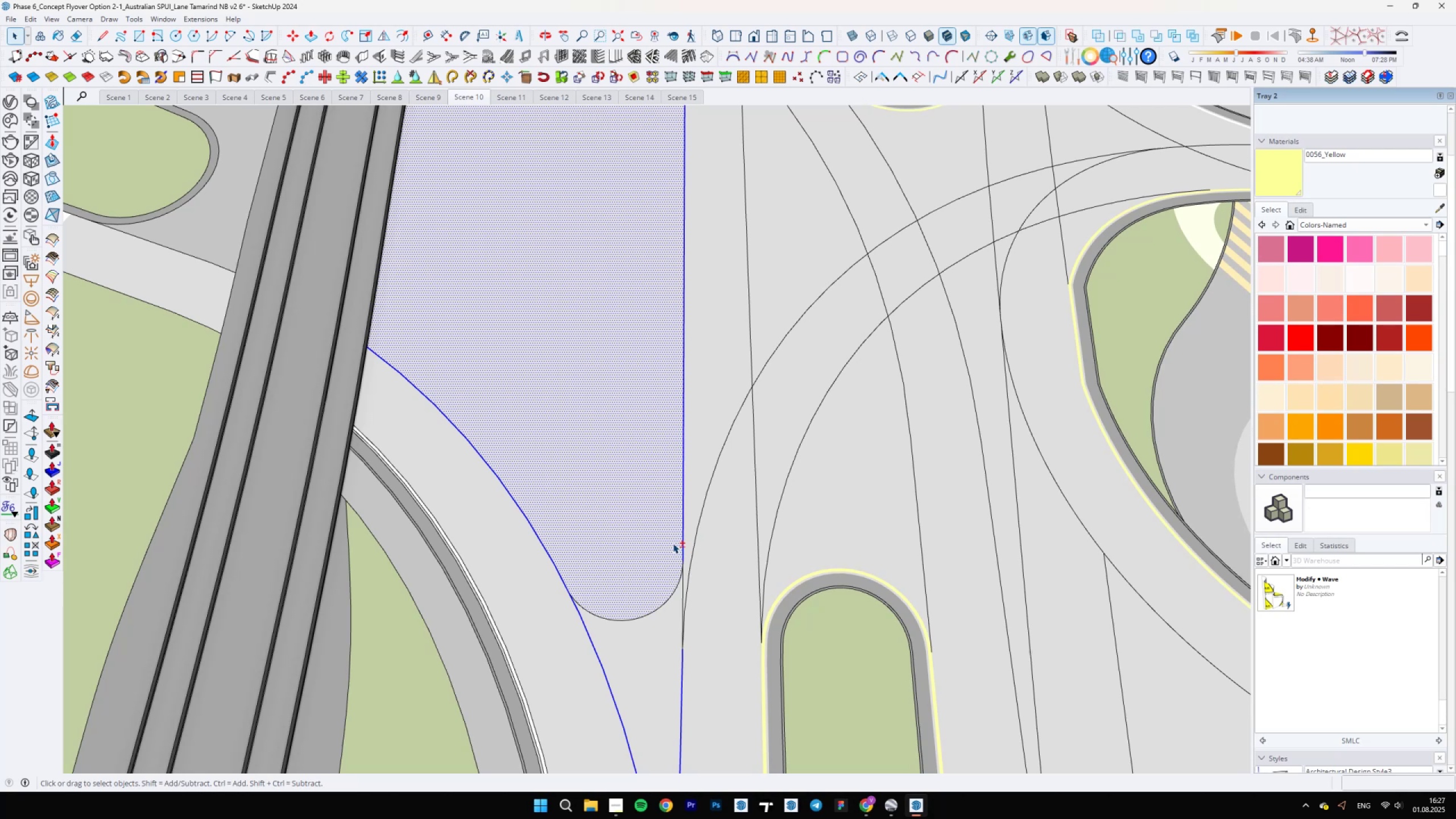 
double_click([672, 543])
 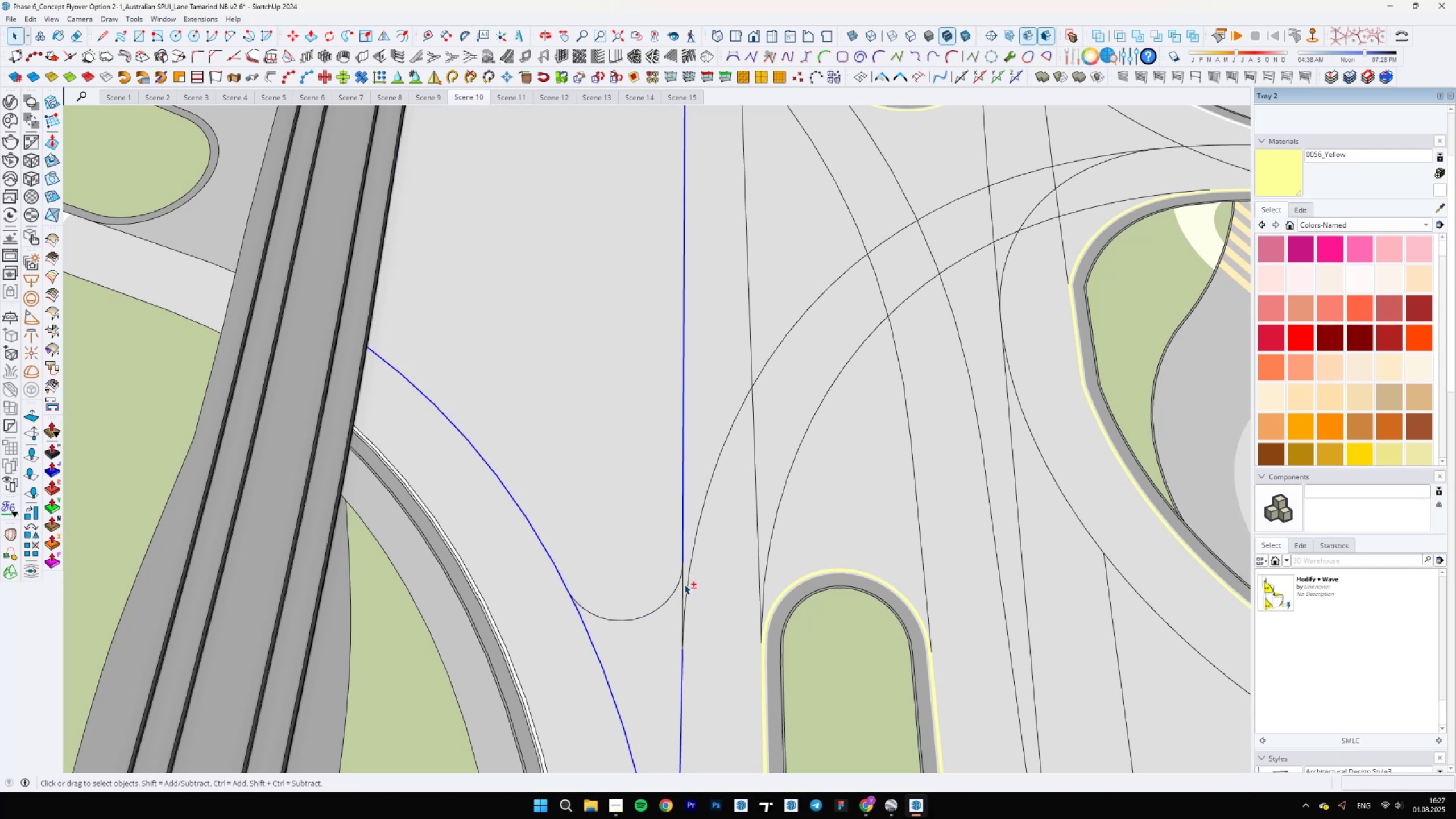 
hold_key(key=ShiftLeft, duration=1.29)
scroll: coordinate [682, 590], scroll_direction: down, amount: 6.0
 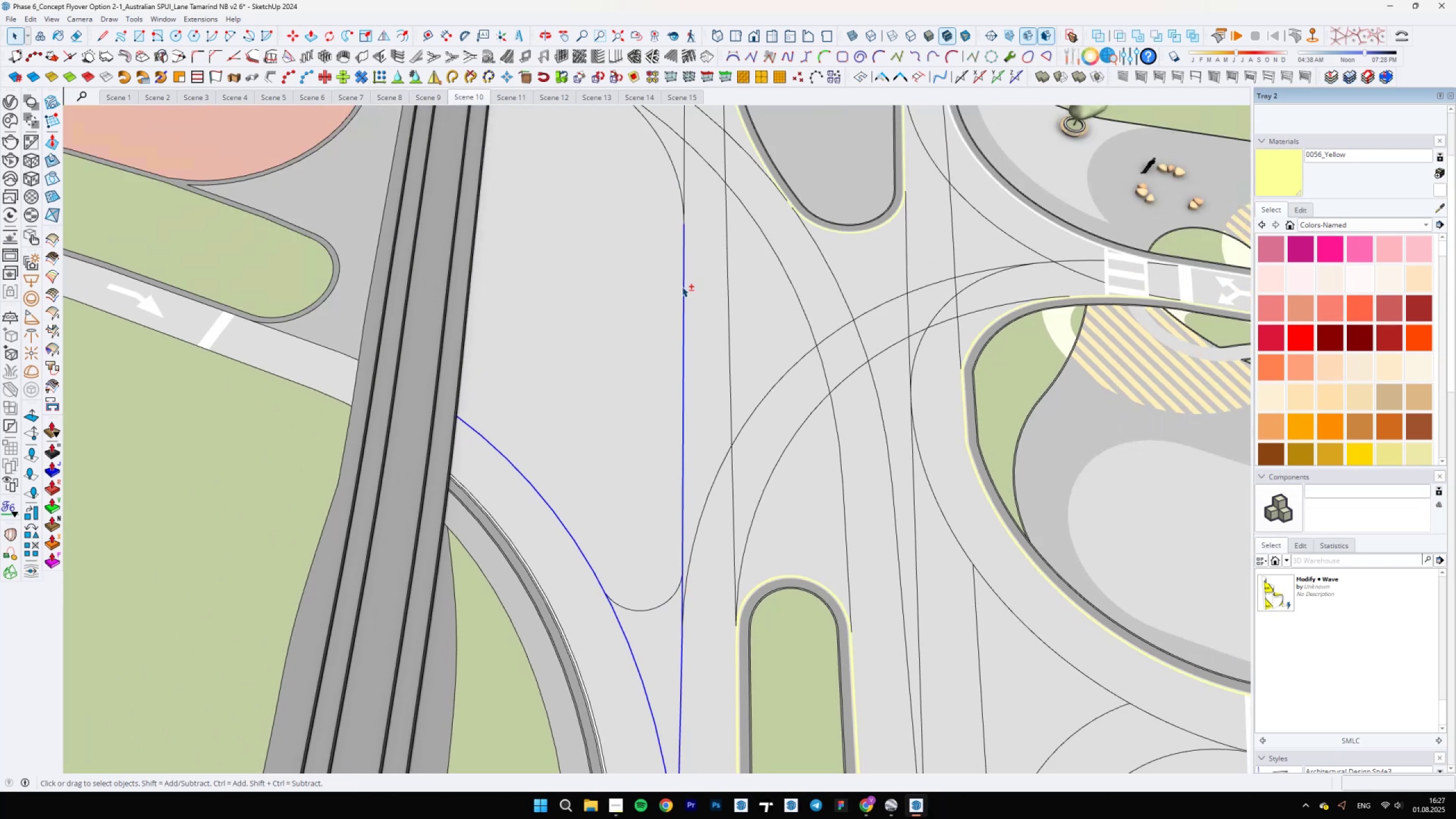 
hold_key(key=ControlLeft, duration=1.5)
left_click([672, 458])
 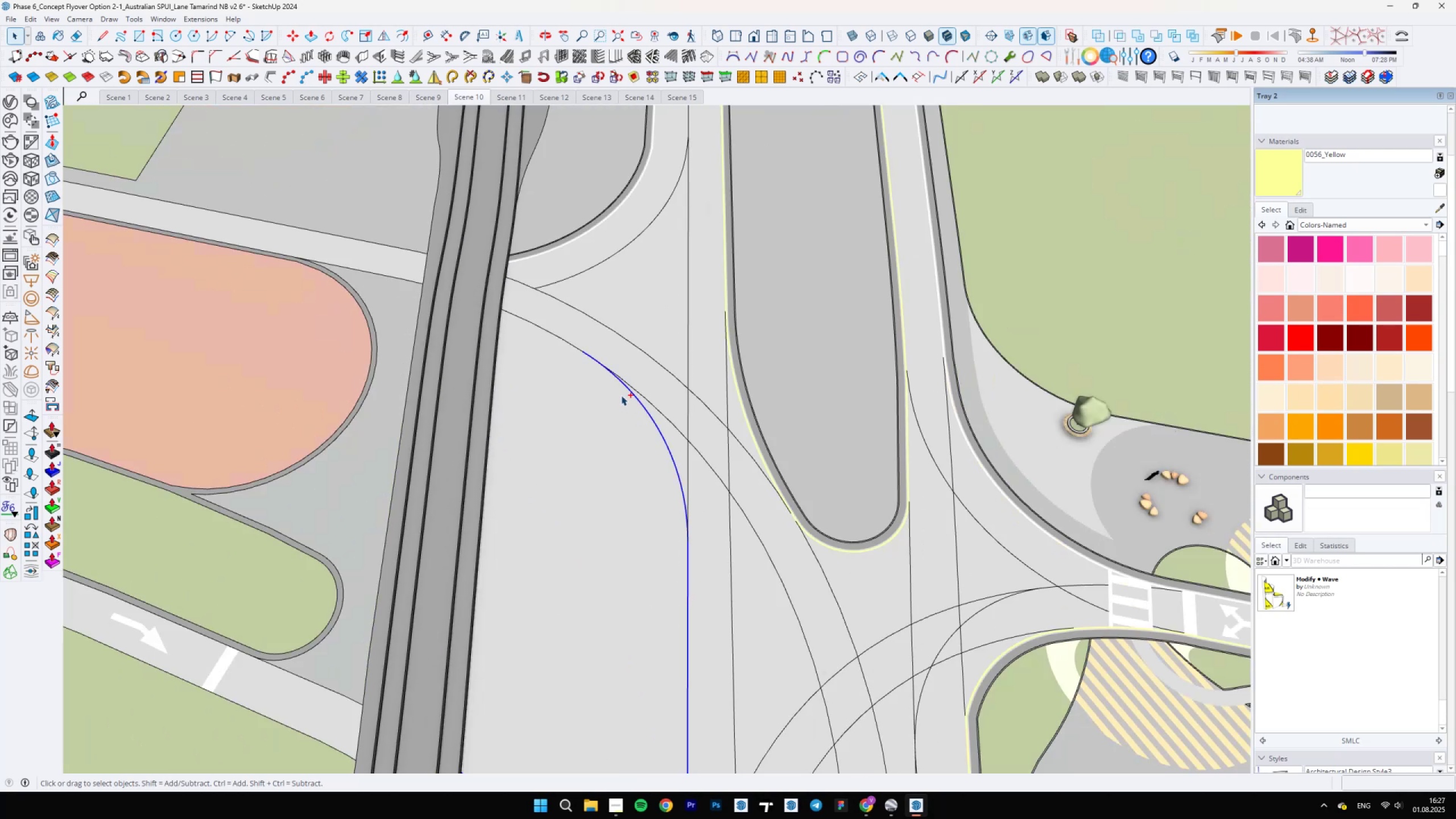 
hold_key(key=ControlLeft, duration=1.51)
scroll: coordinate [609, 394], scroll_direction: down, amount: 7.0
 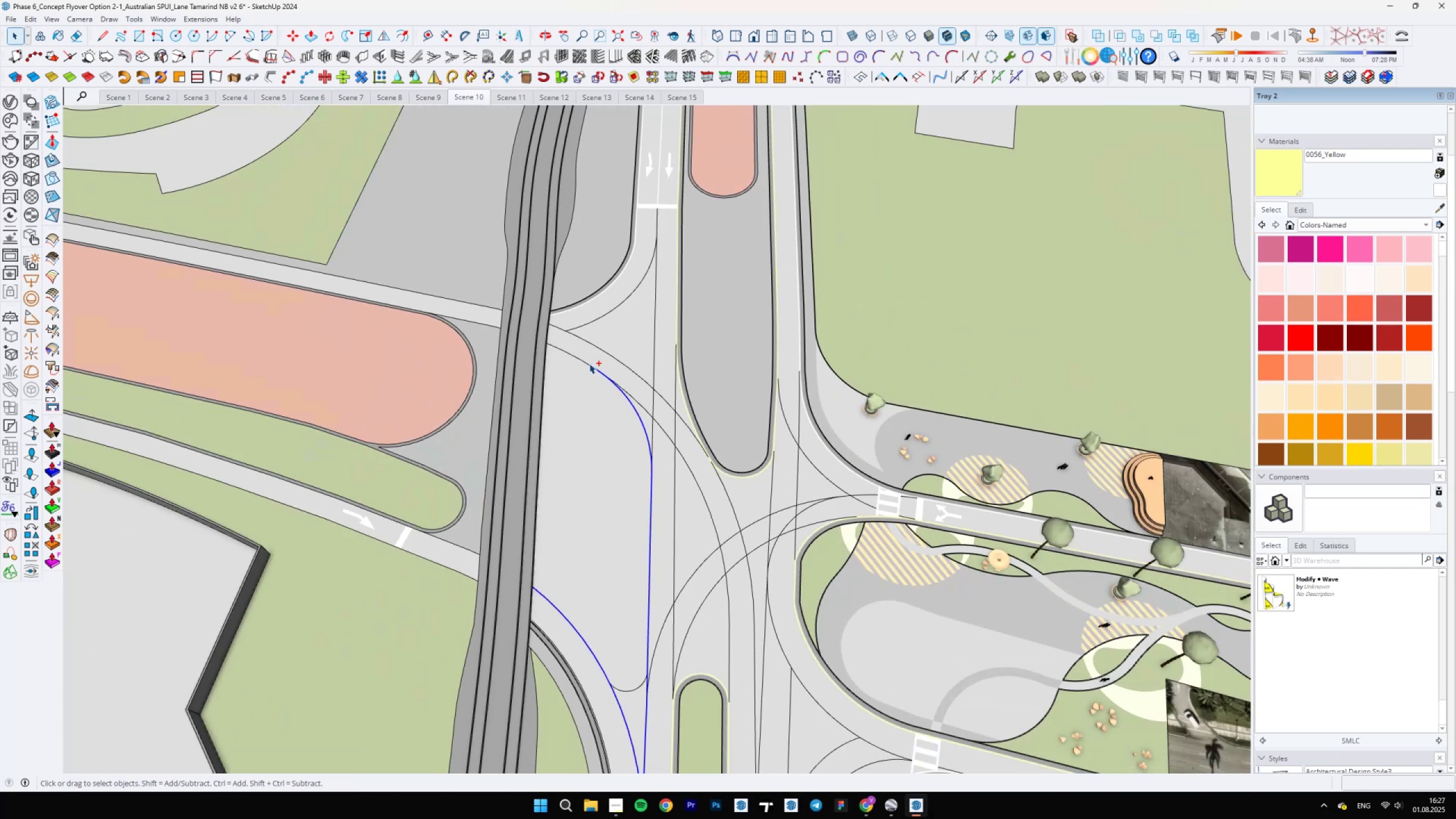 
hold_key(key=ControlLeft, duration=1.51)
 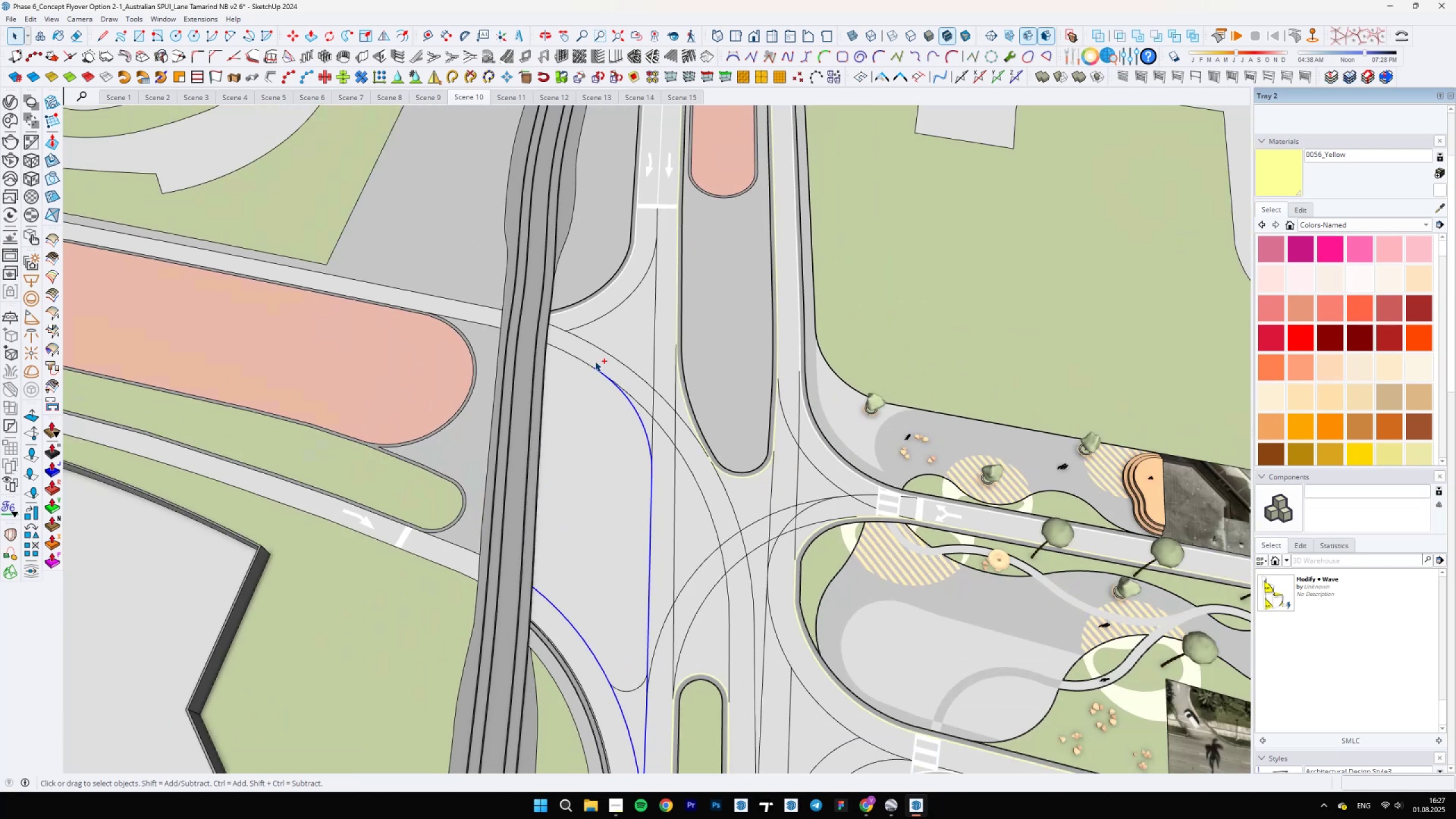 
hold_key(key=ControlLeft, duration=1.52)
left_click([581, 359])
 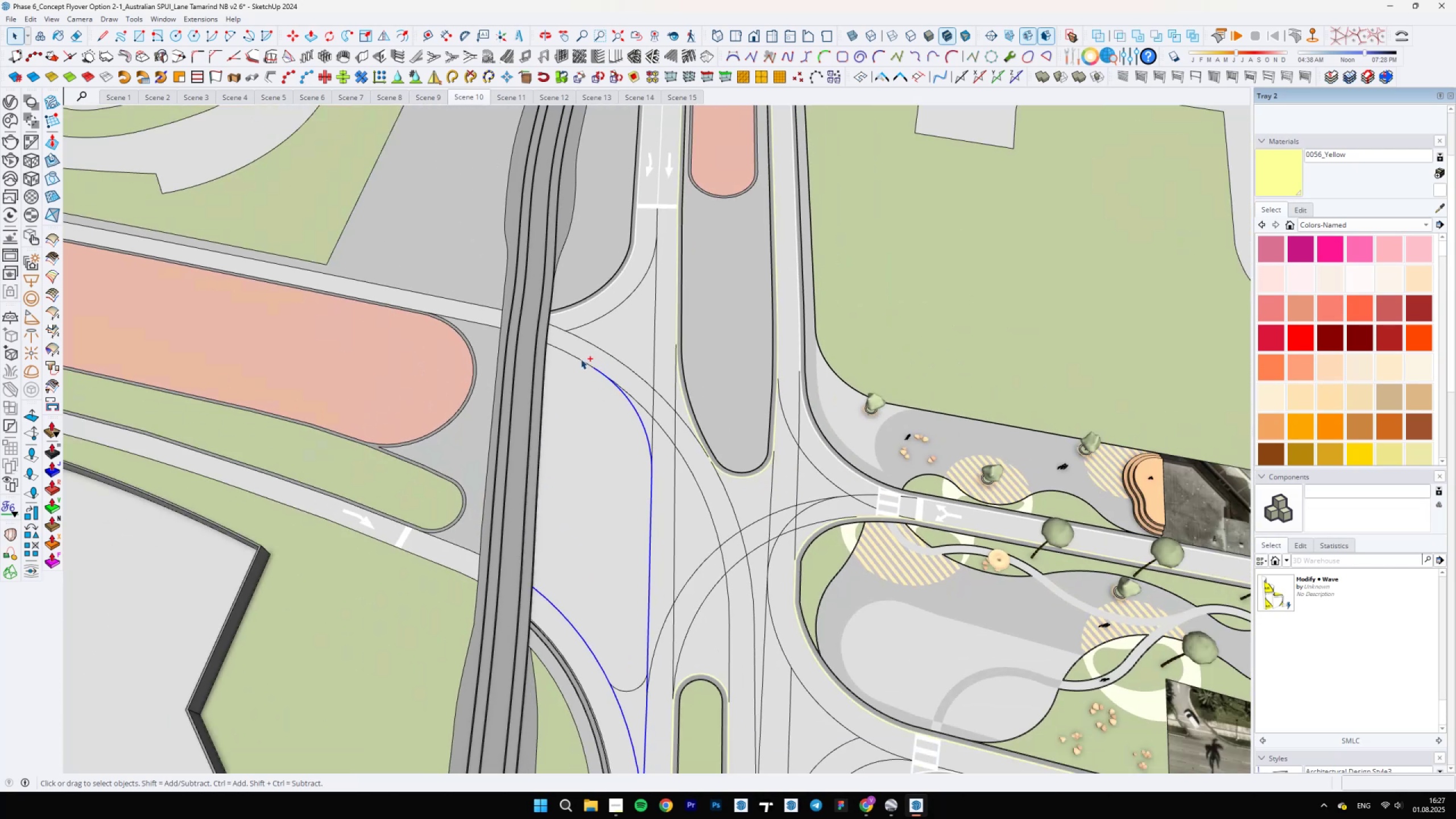 
hold_key(key=ControlLeft, duration=1.53)
left_click([554, 346])
 